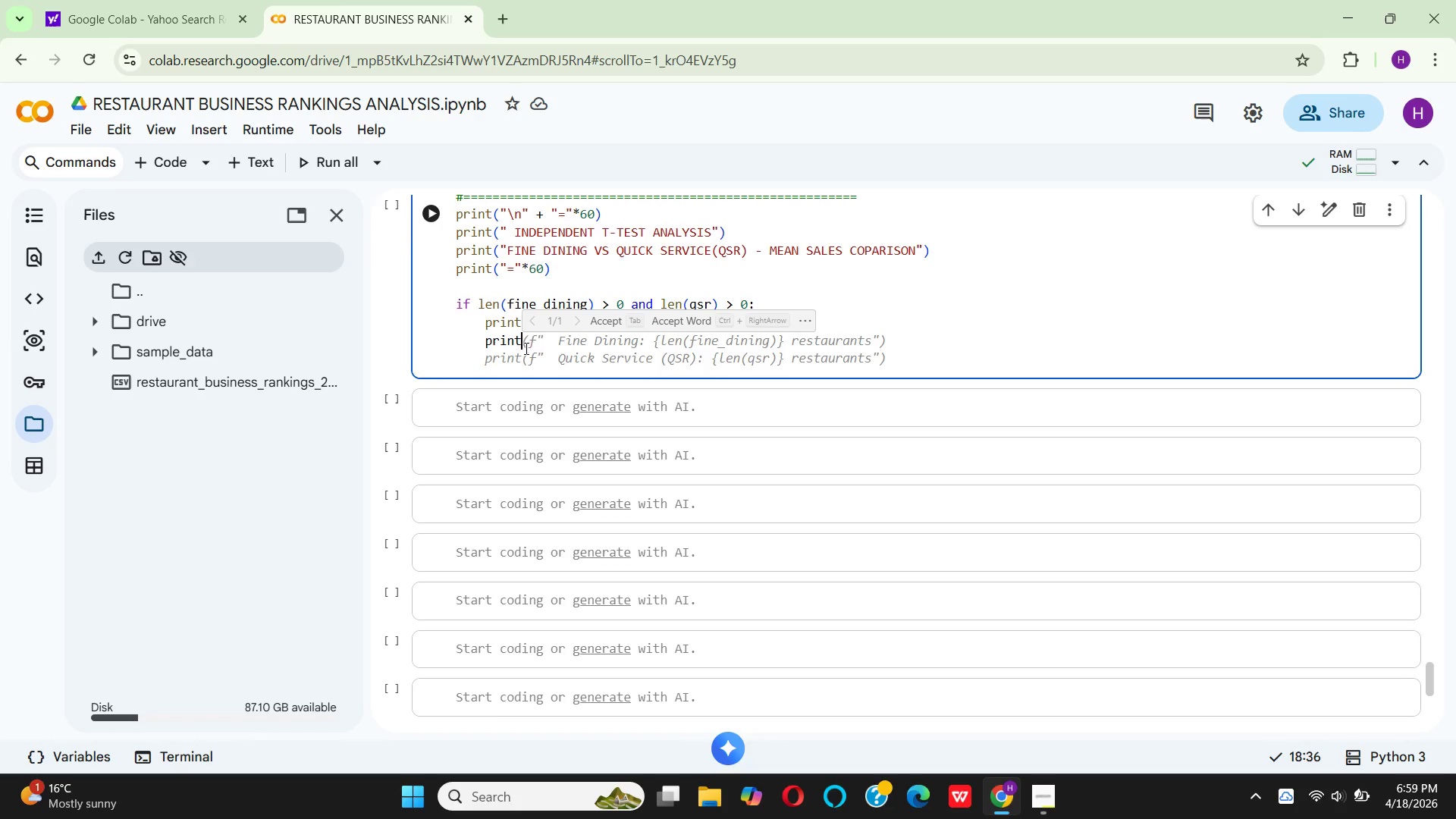 
left_click([594, 318])
 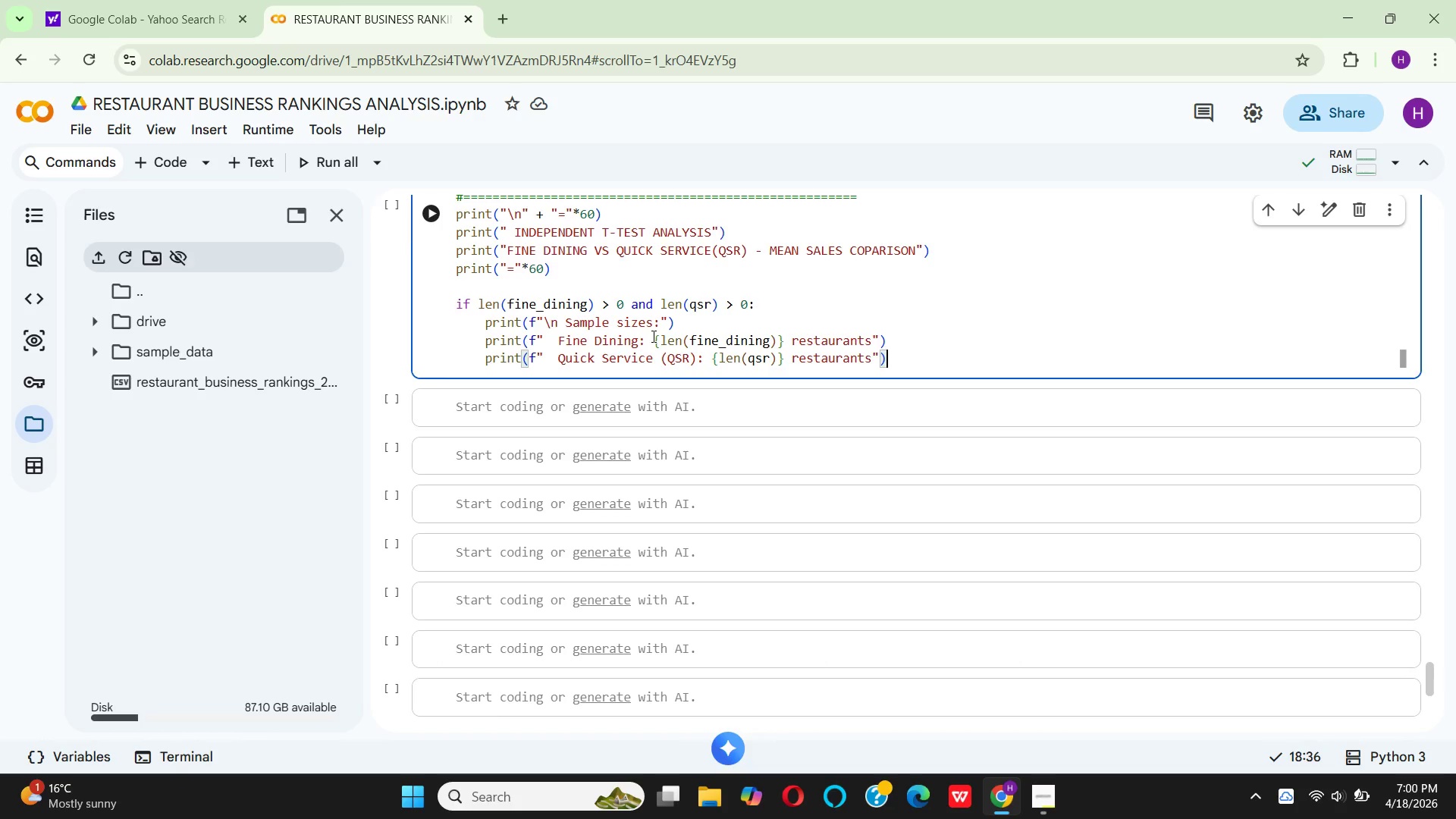 
wait(5.62)
 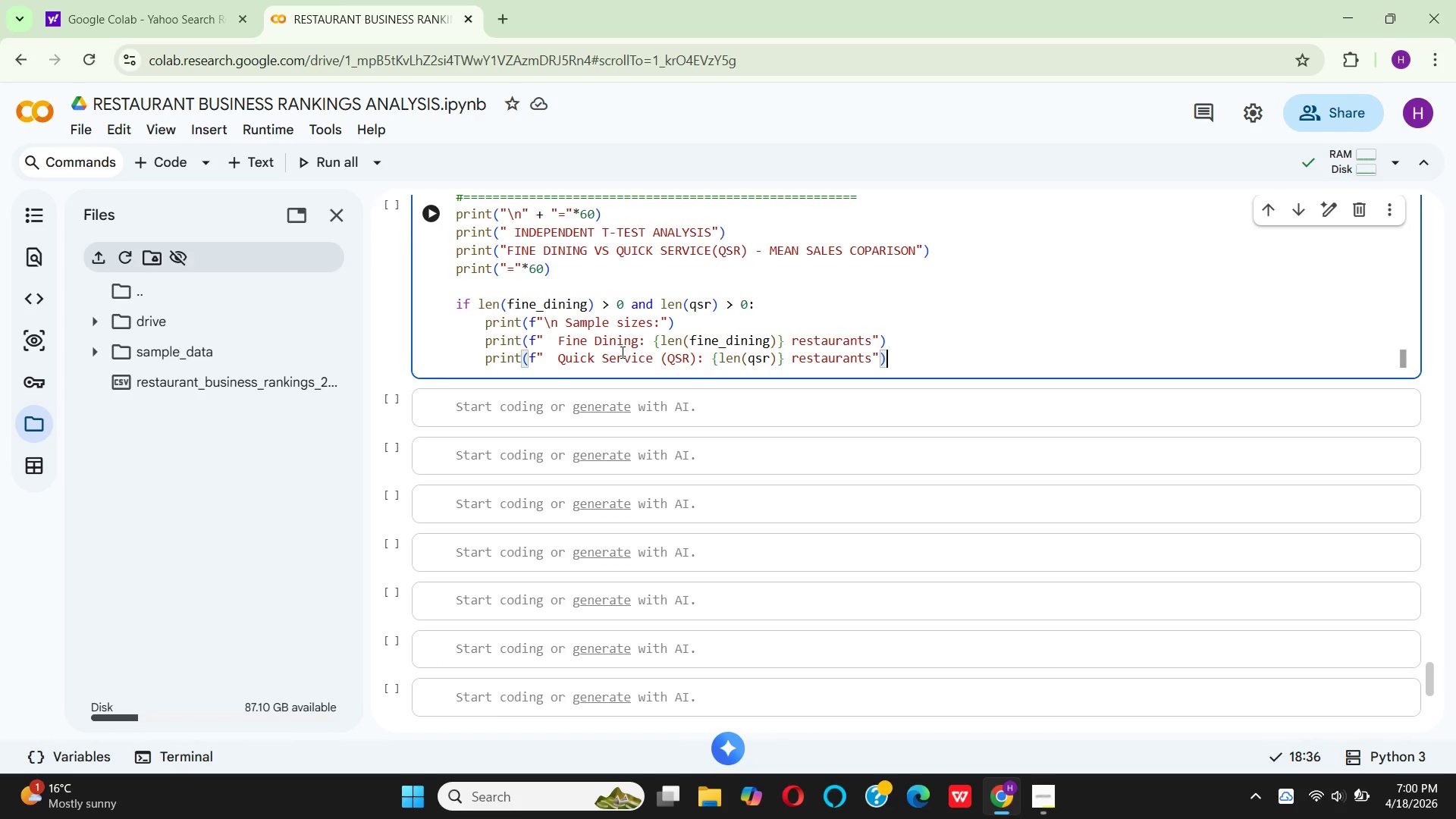 
left_click([655, 341])
 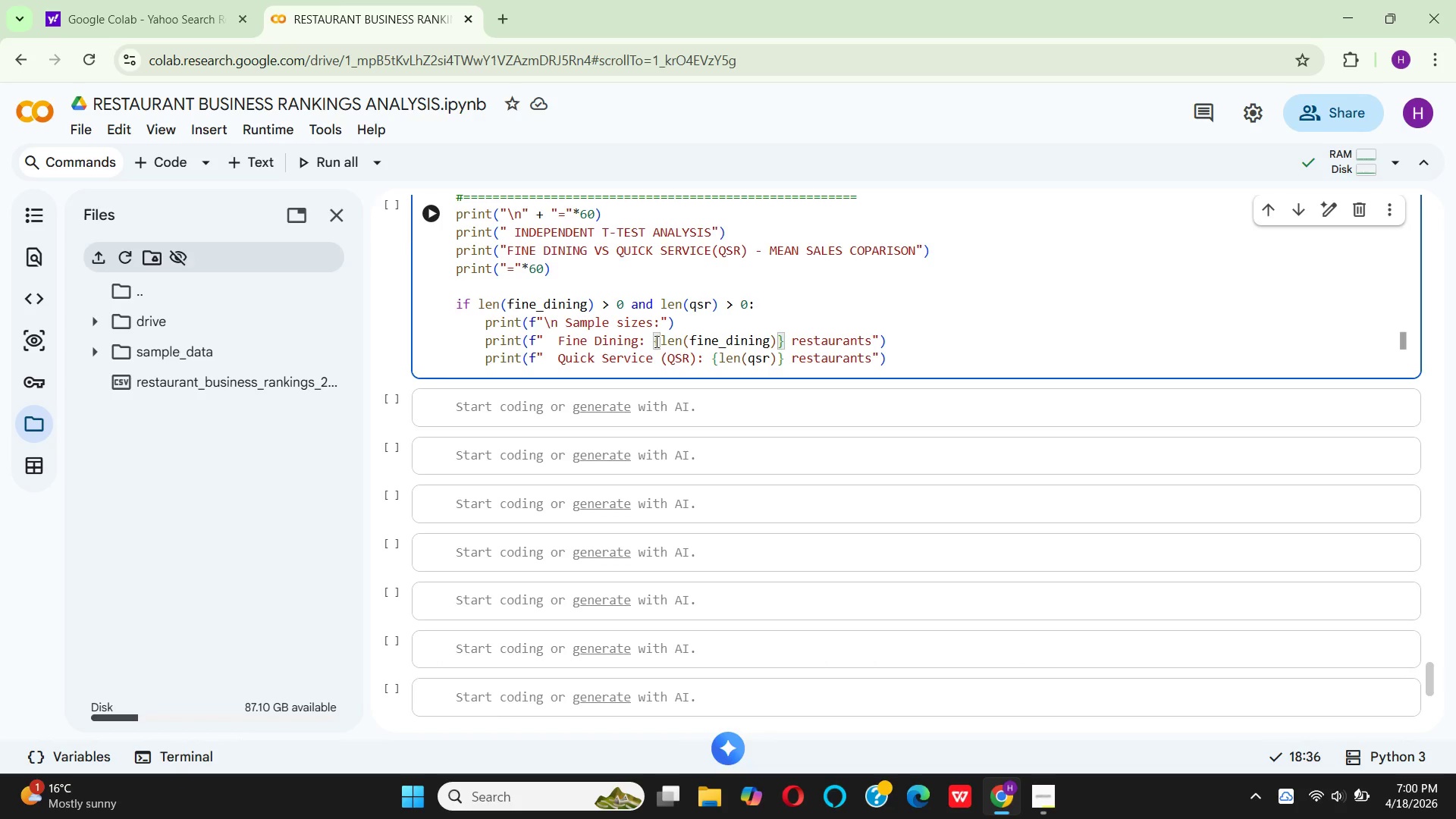 
hold_key(key=Space, duration=0.41)
 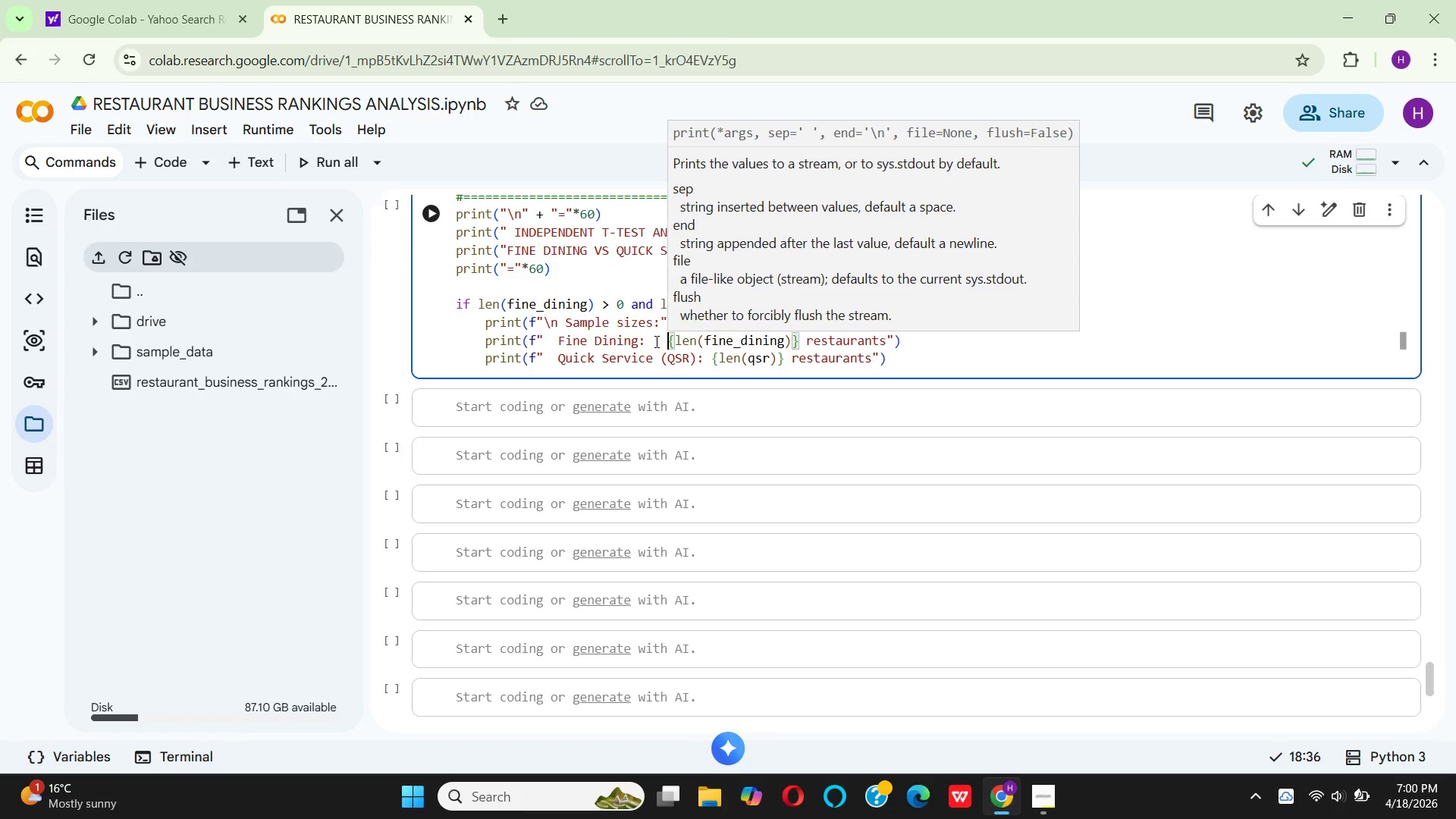 
key(Space)
 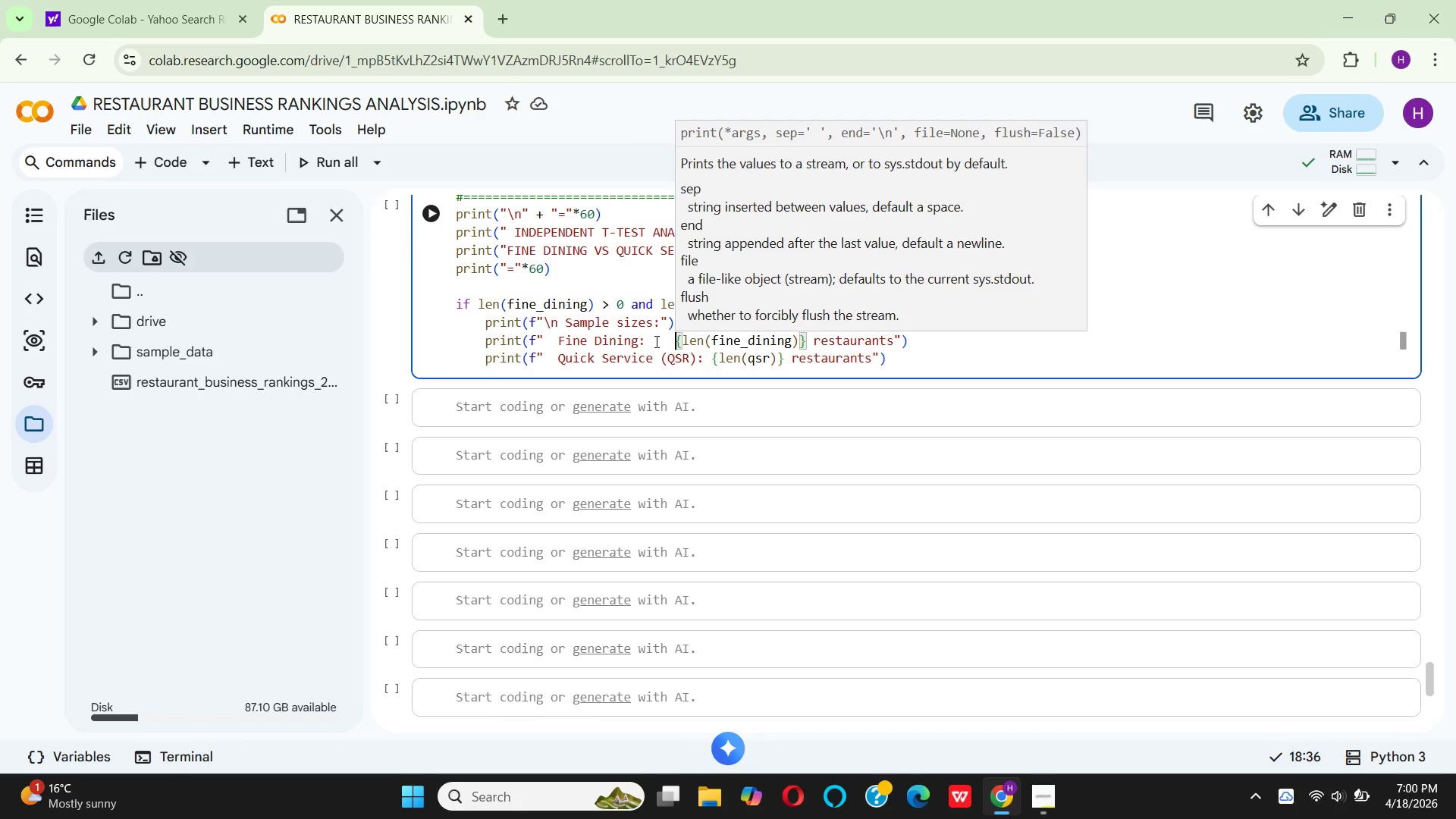 
key(Space)
 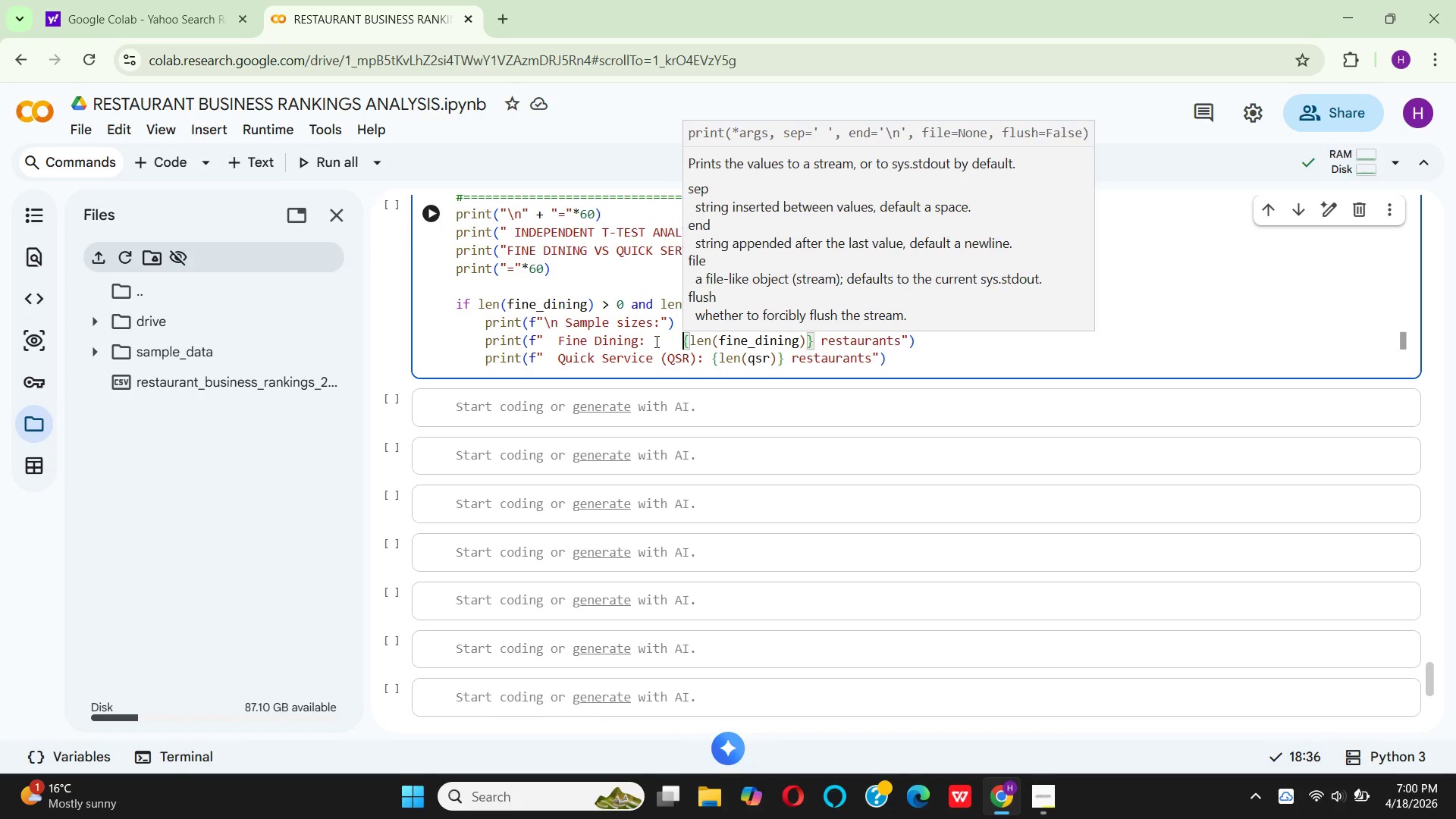 
key(Space)
 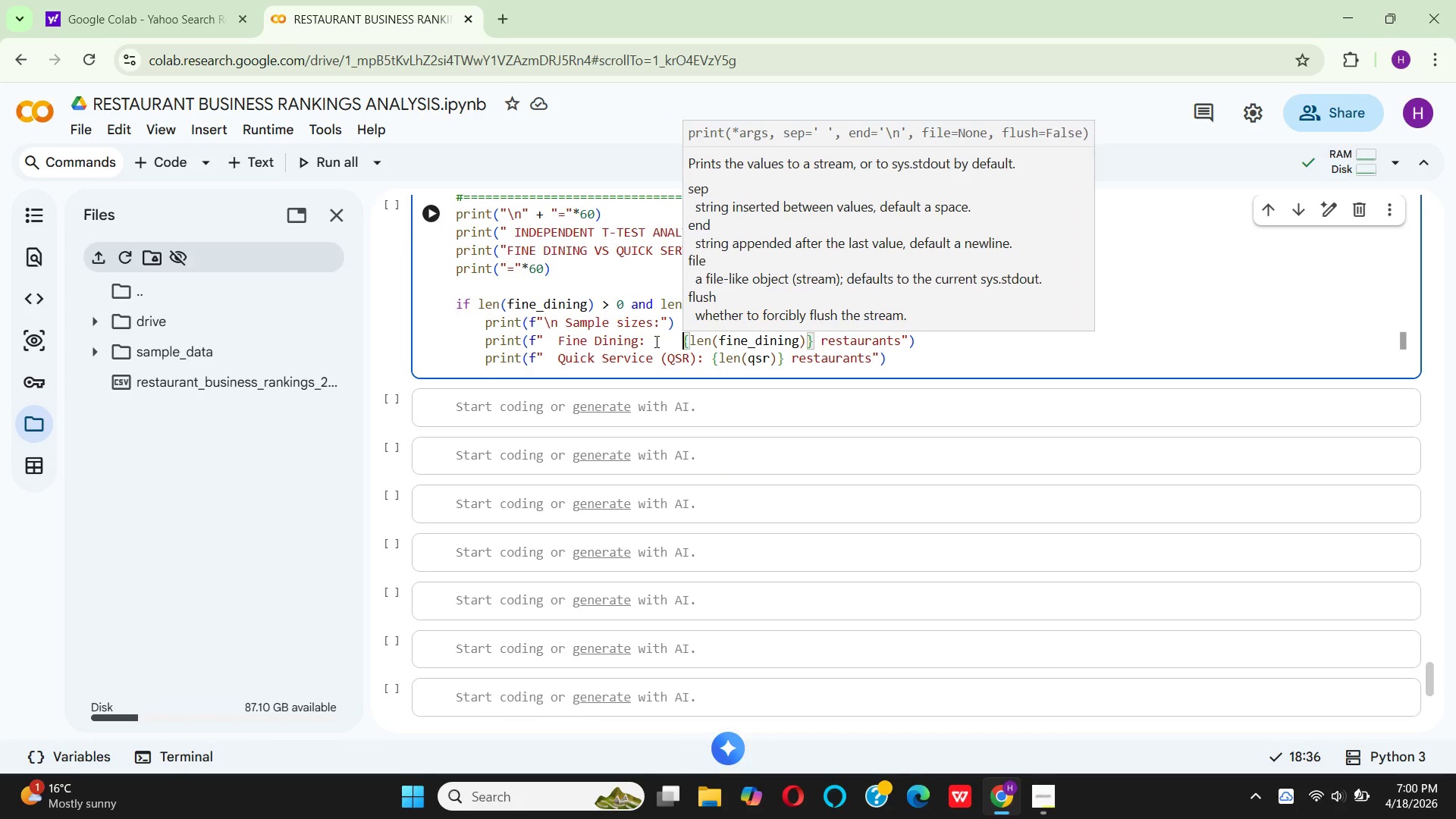 
key(N)
 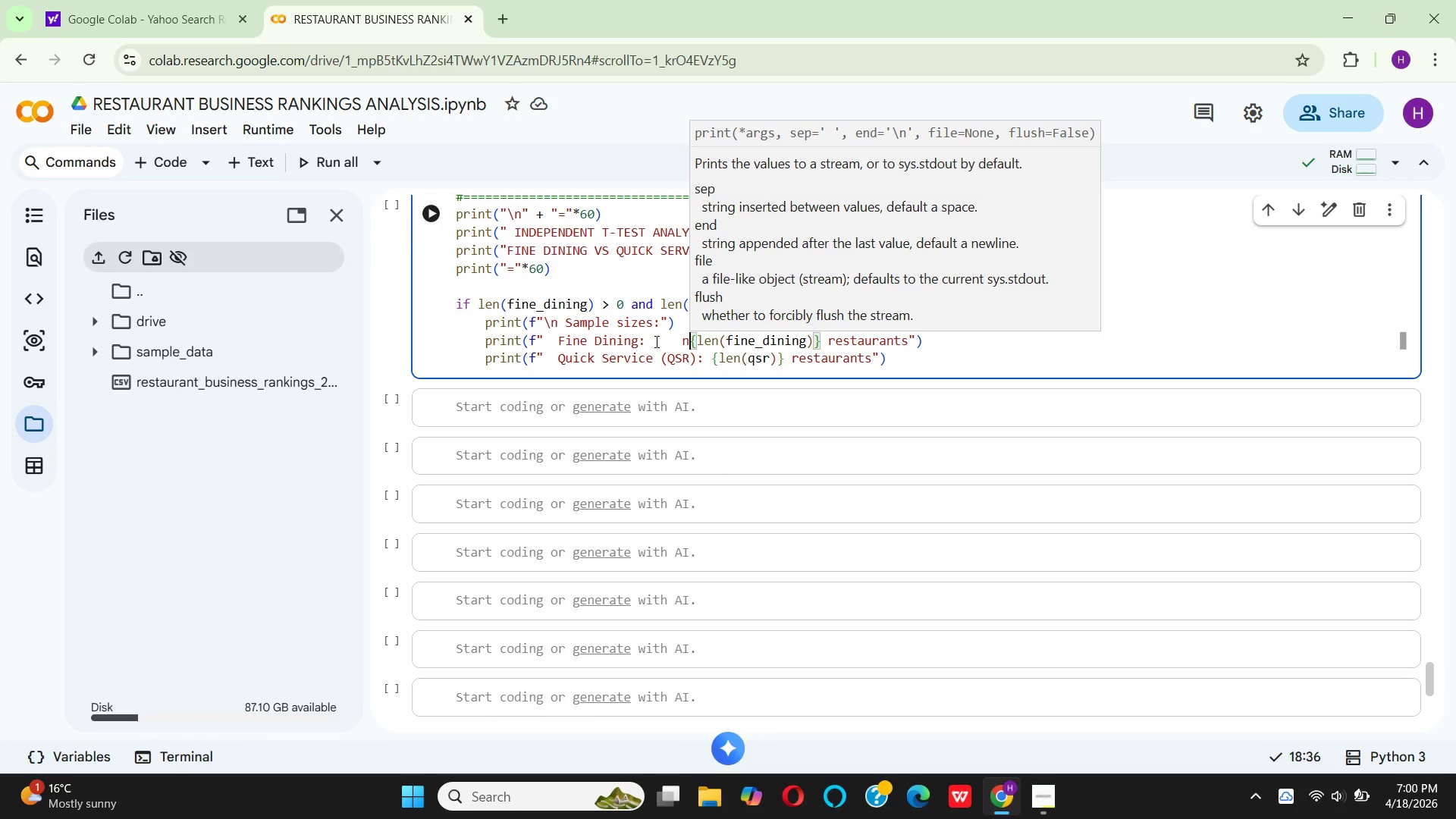 
hold_key(key=Equal, duration=0.31)
 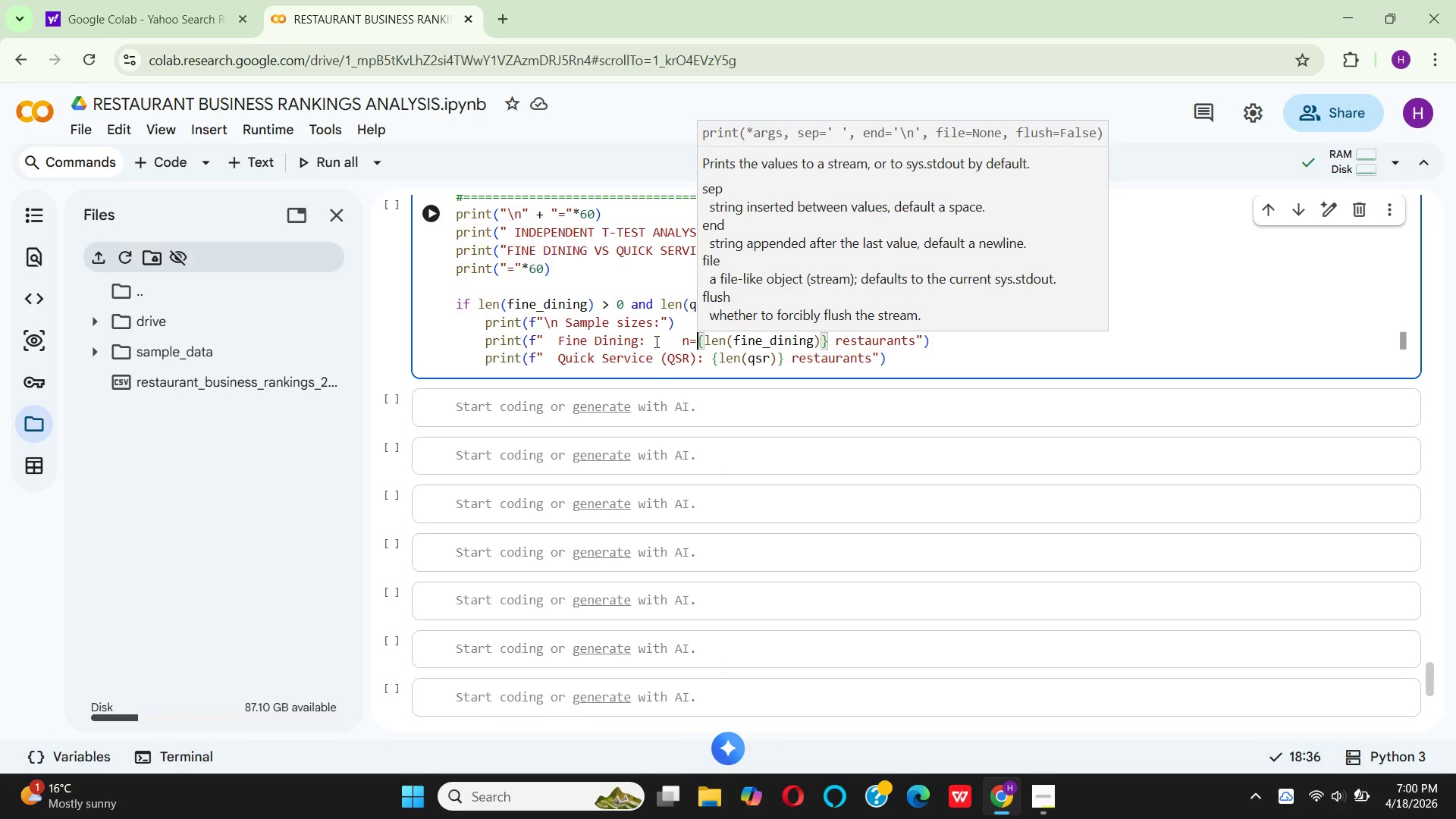 
key(ArrowLeft)
 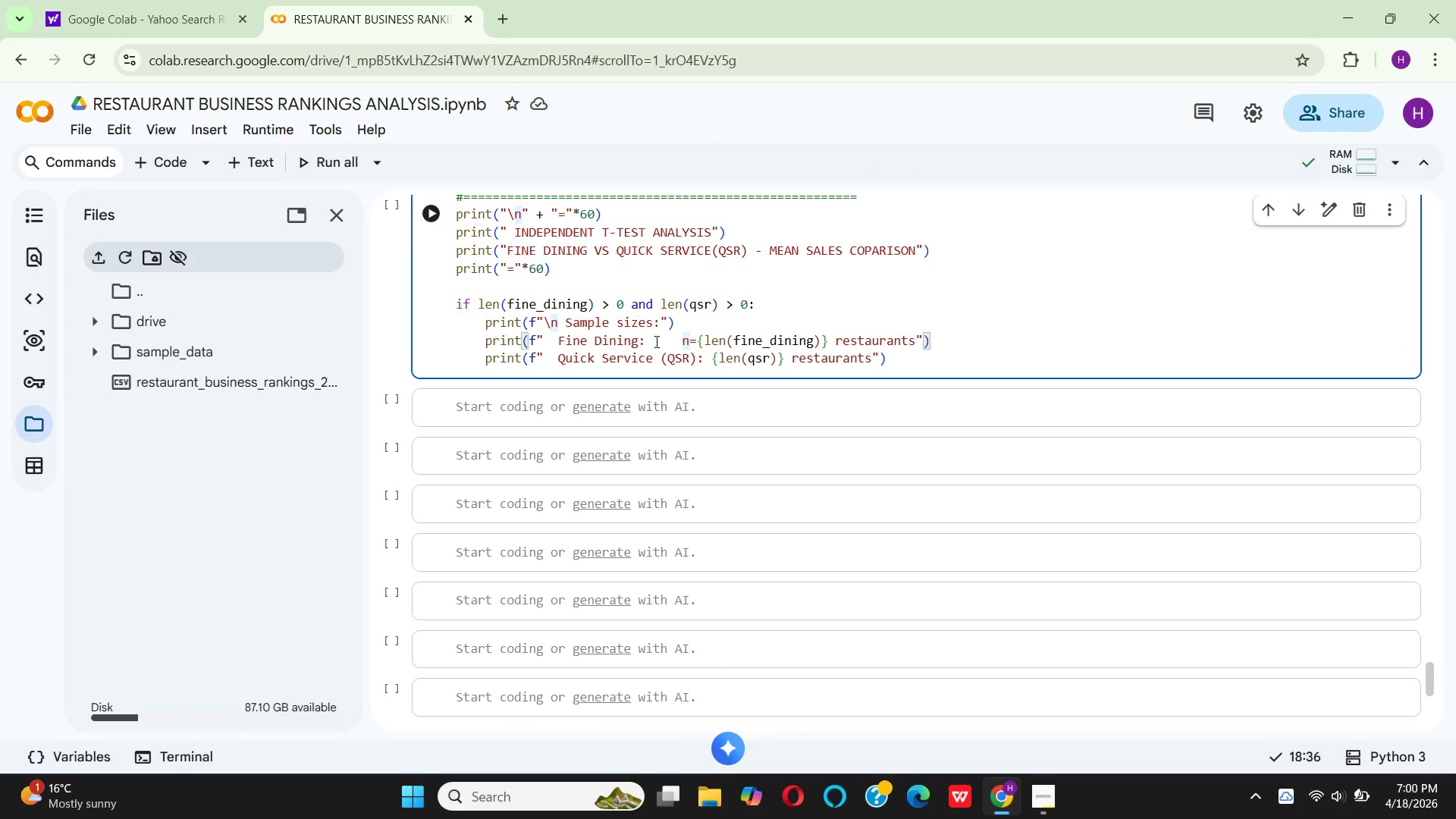 
key(Space)
 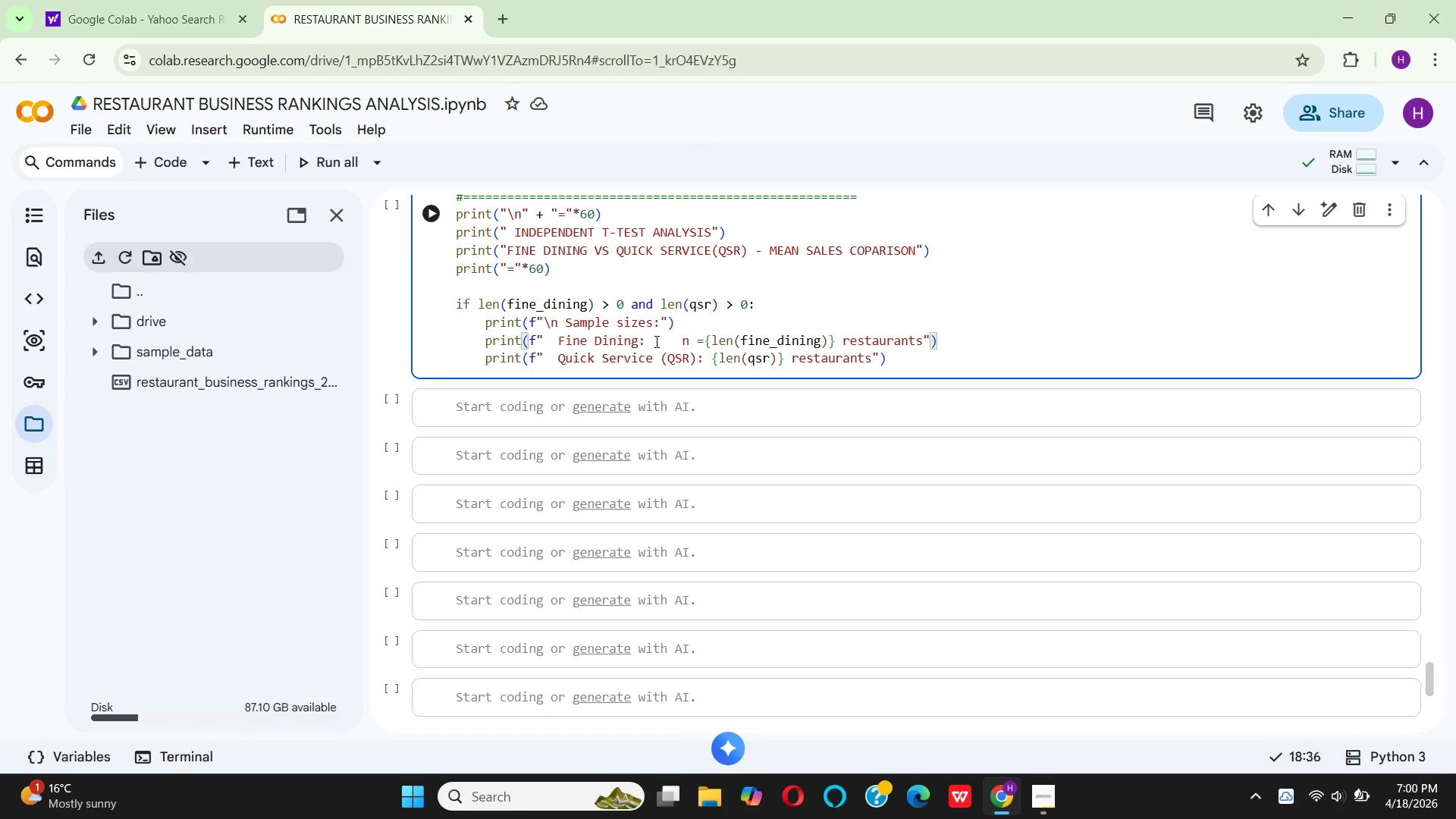 
key(ArrowRight)
 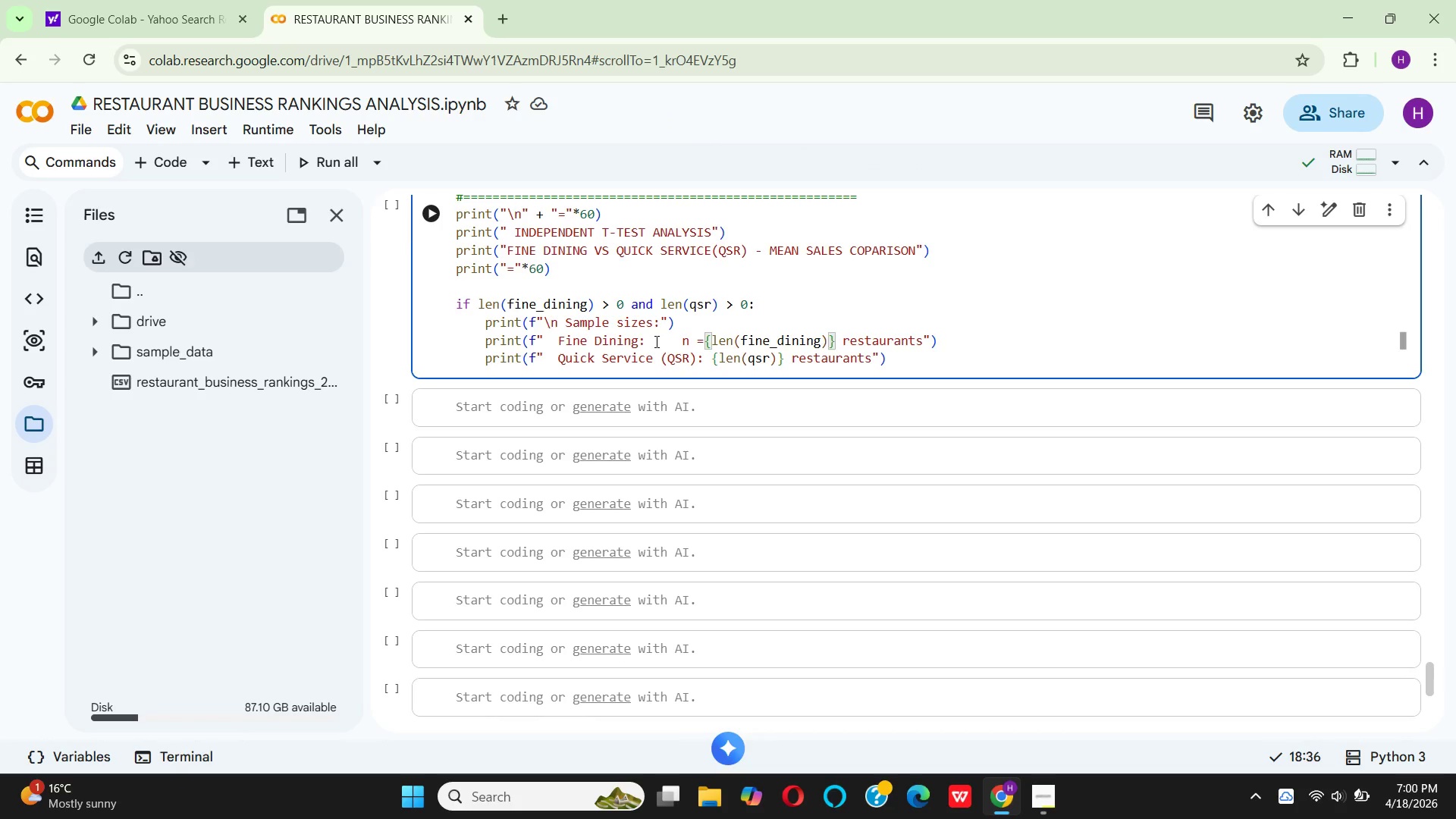 
key(Space)
 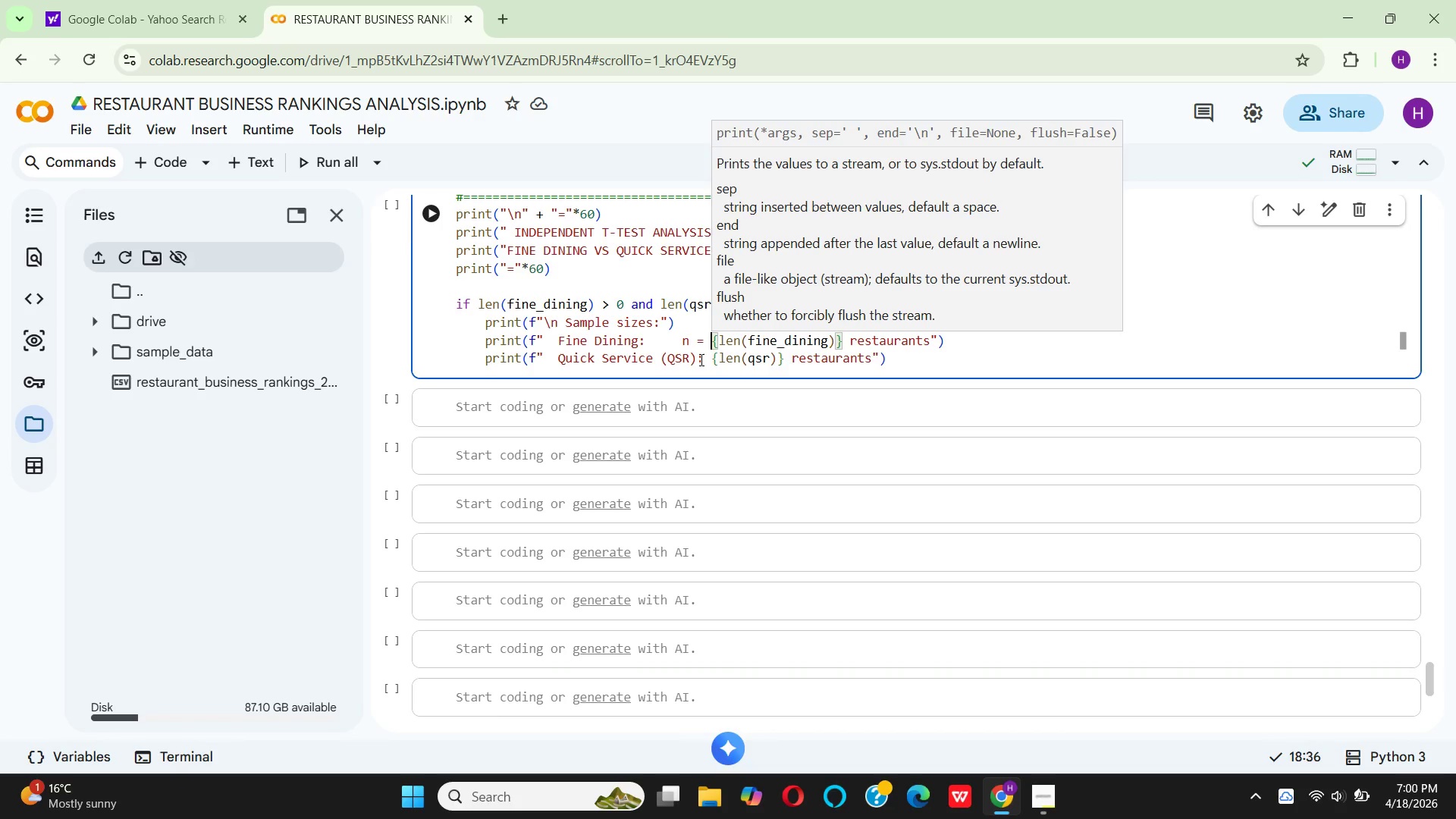 
wait(19.11)
 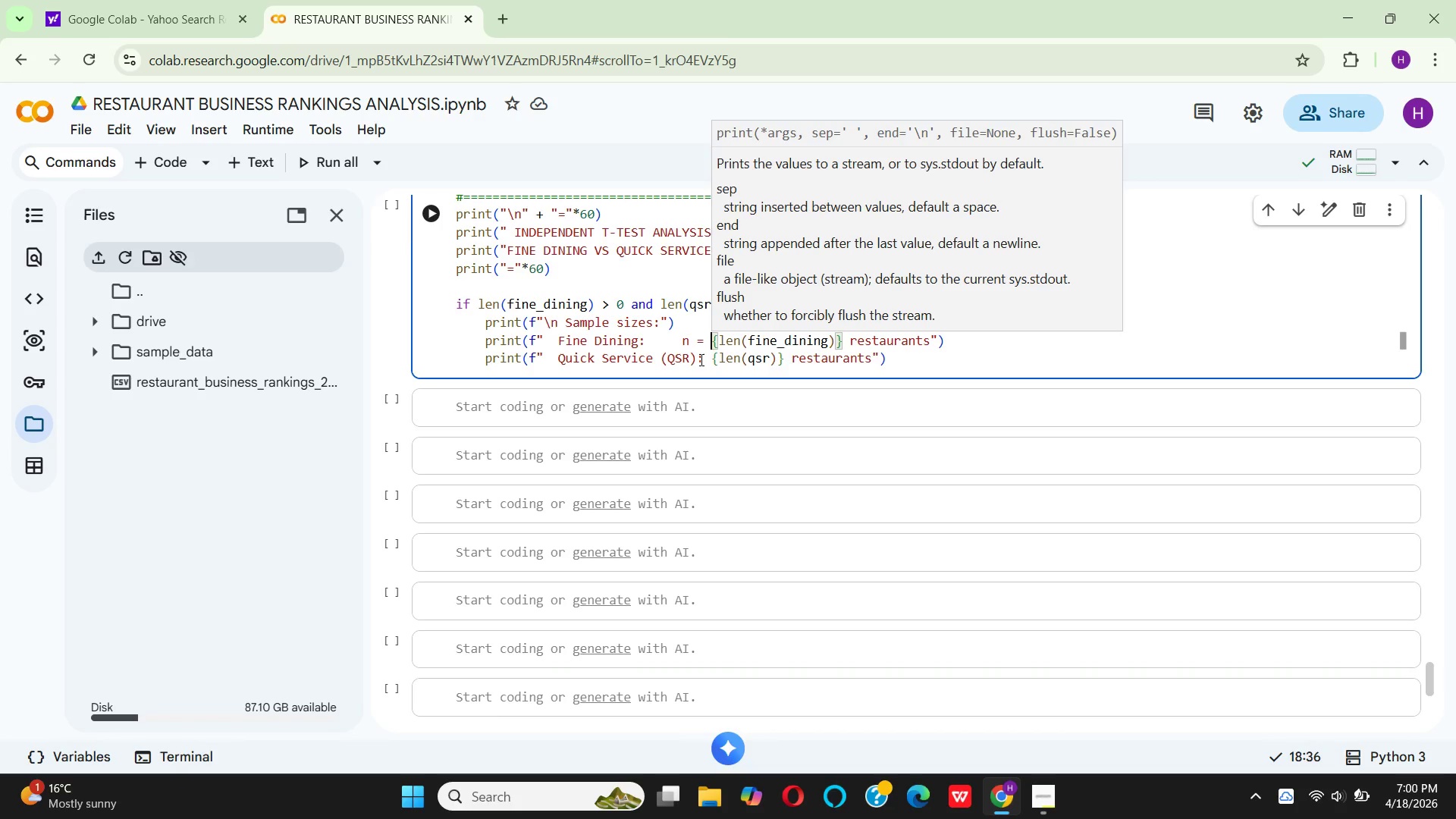 
left_click_drag(start_coordinate=[698, 360], to_coordinate=[657, 366])
 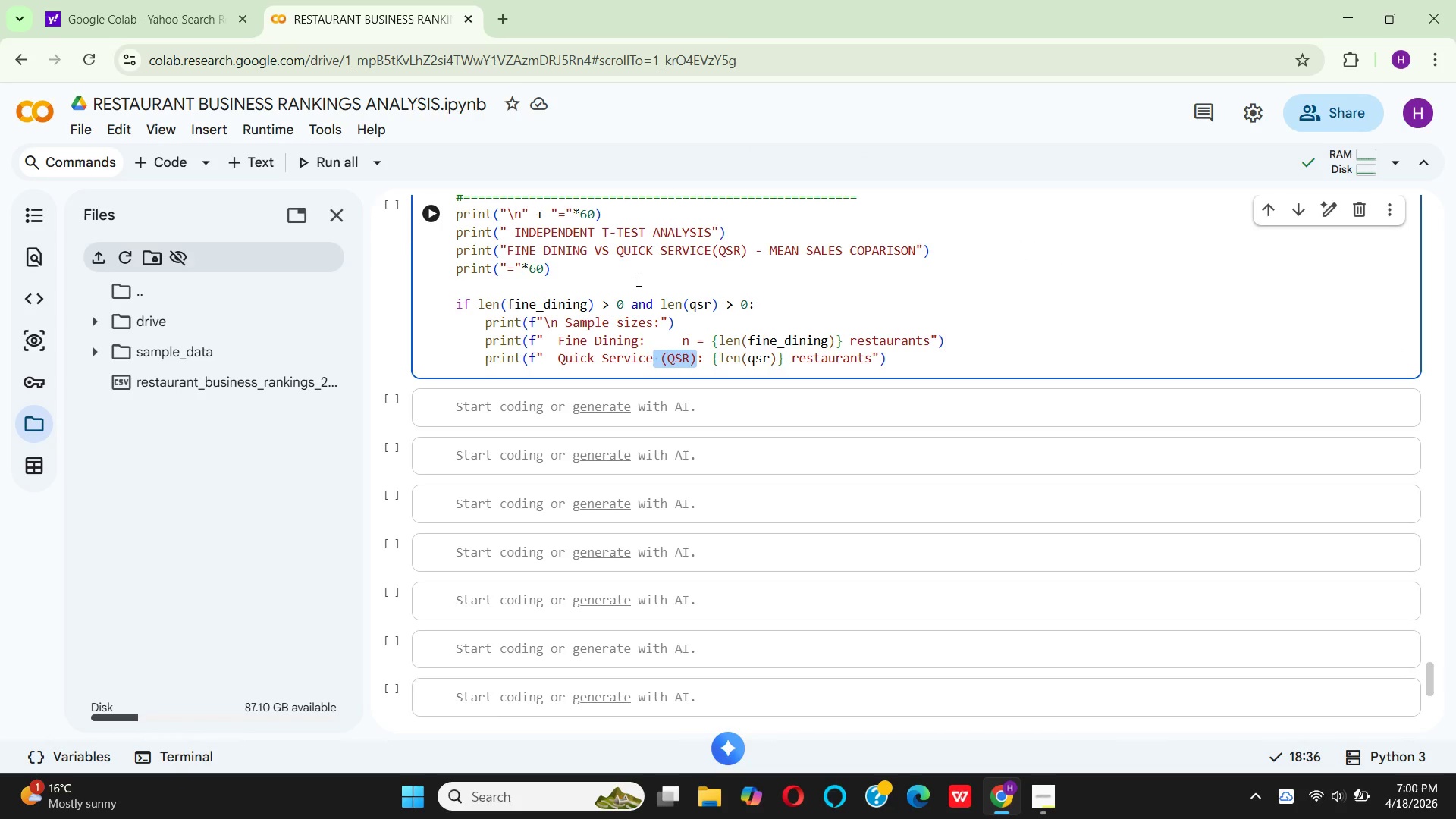 
key(Backspace)
 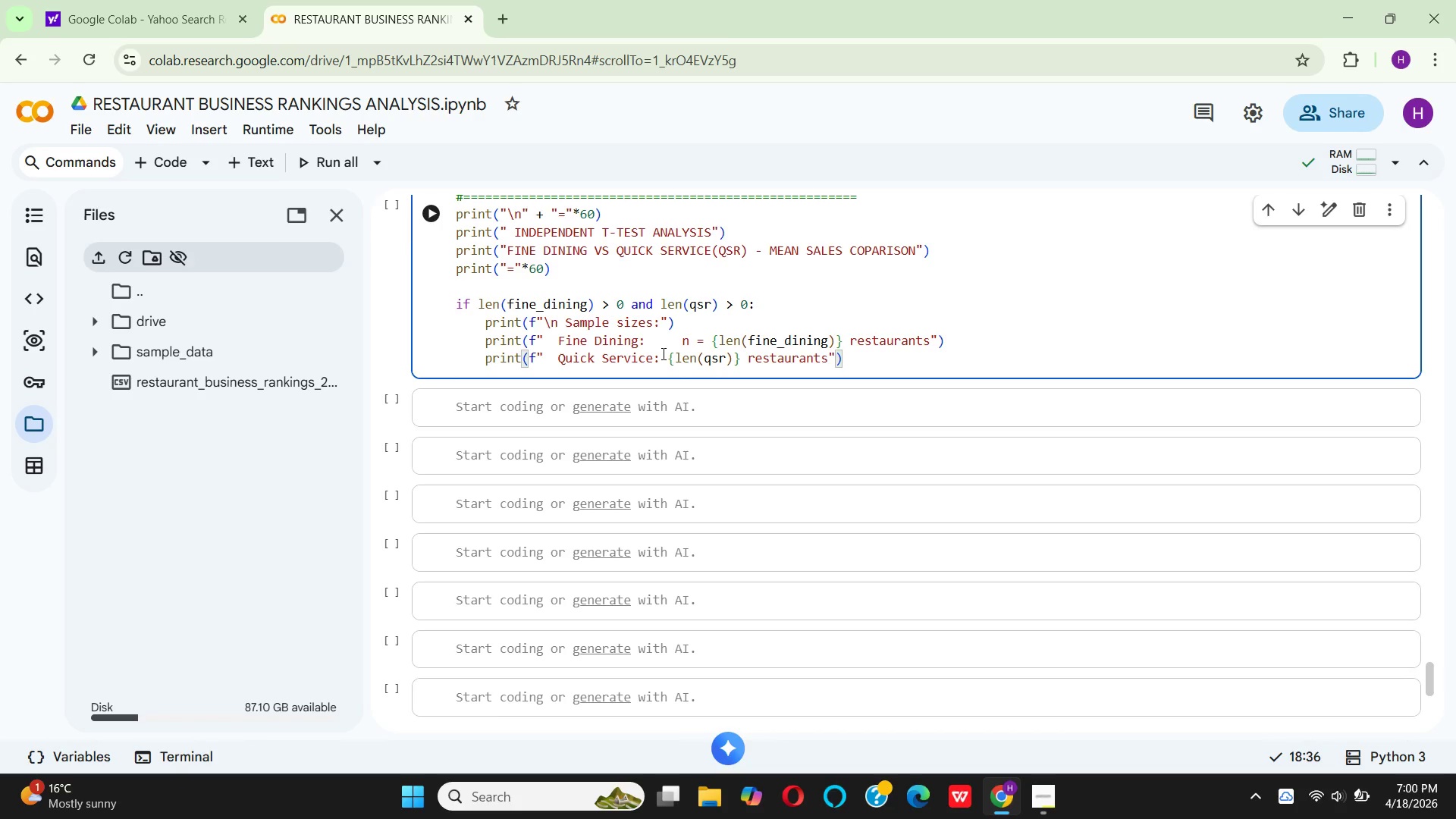 
key(ArrowRight)
 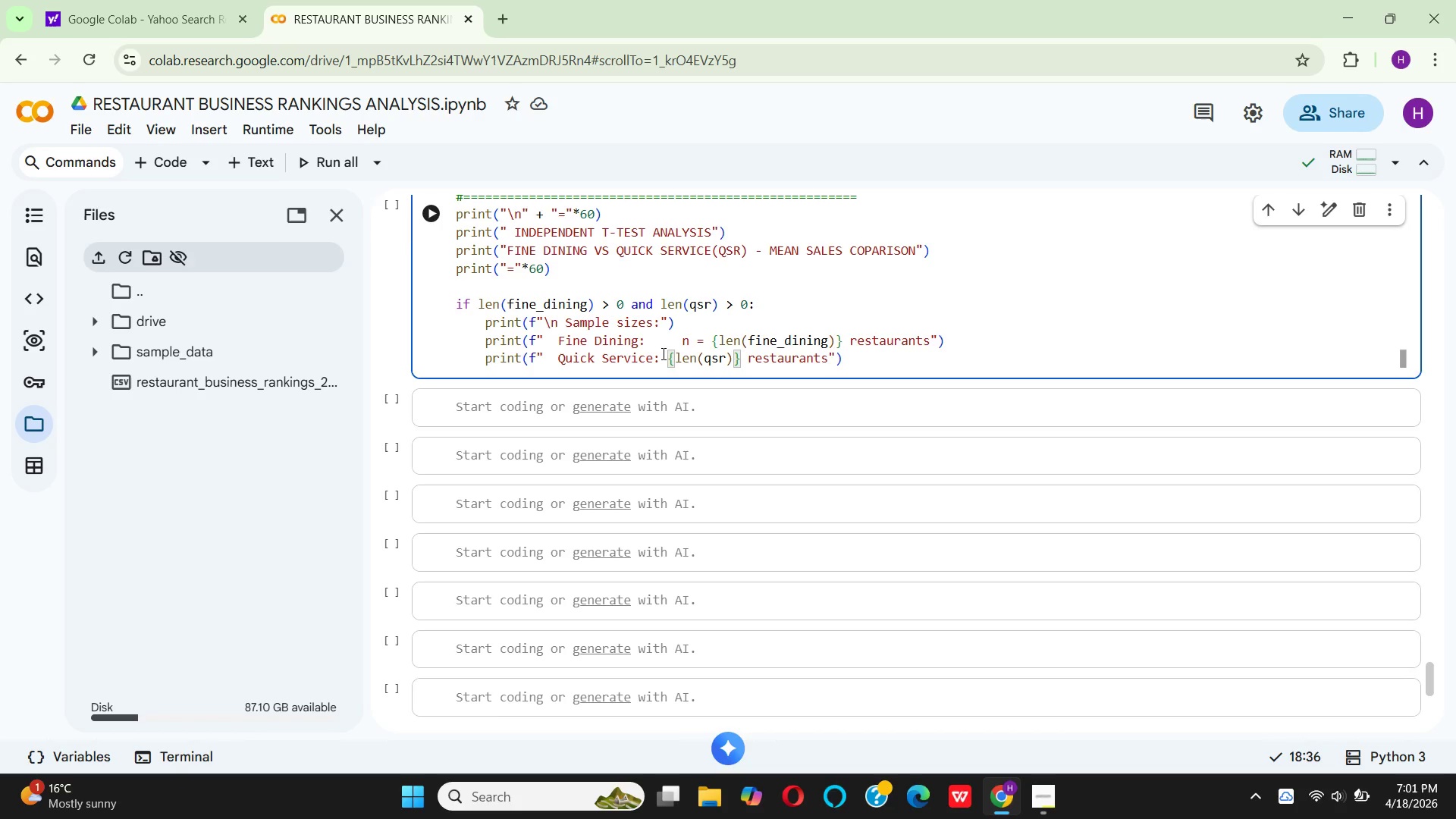 
wait(50.78)
 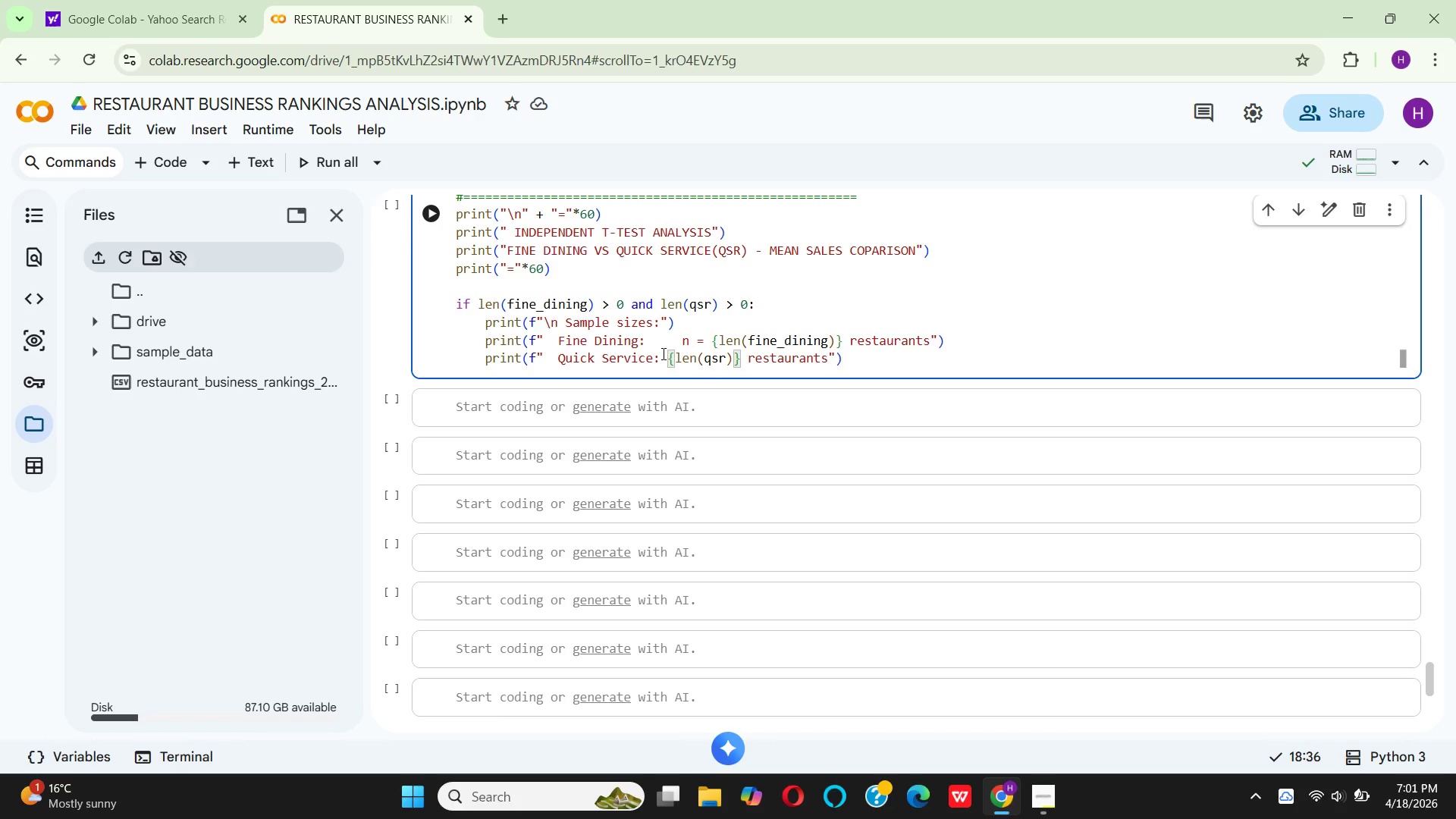 
key(Space)
 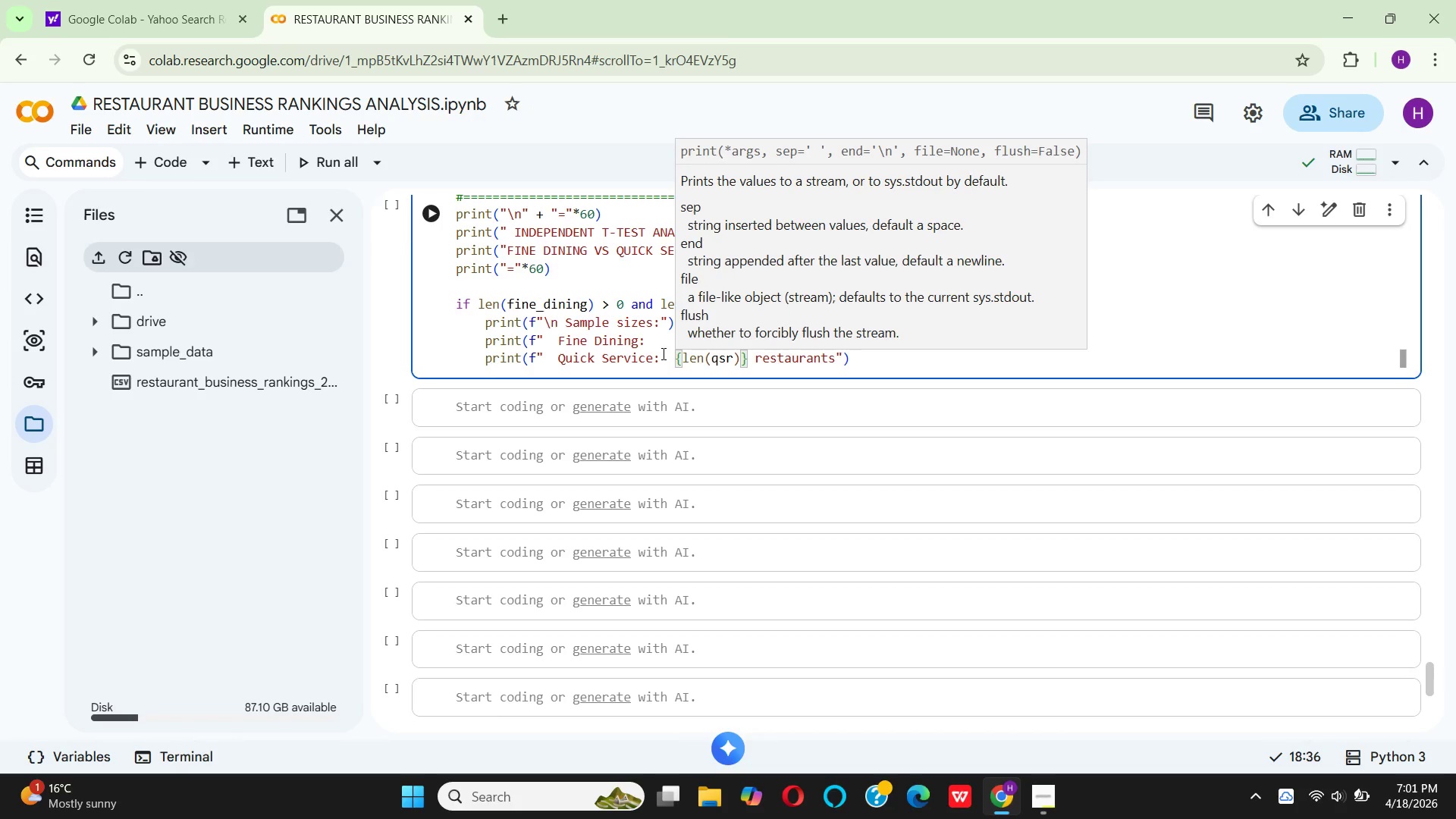 
key(N)
 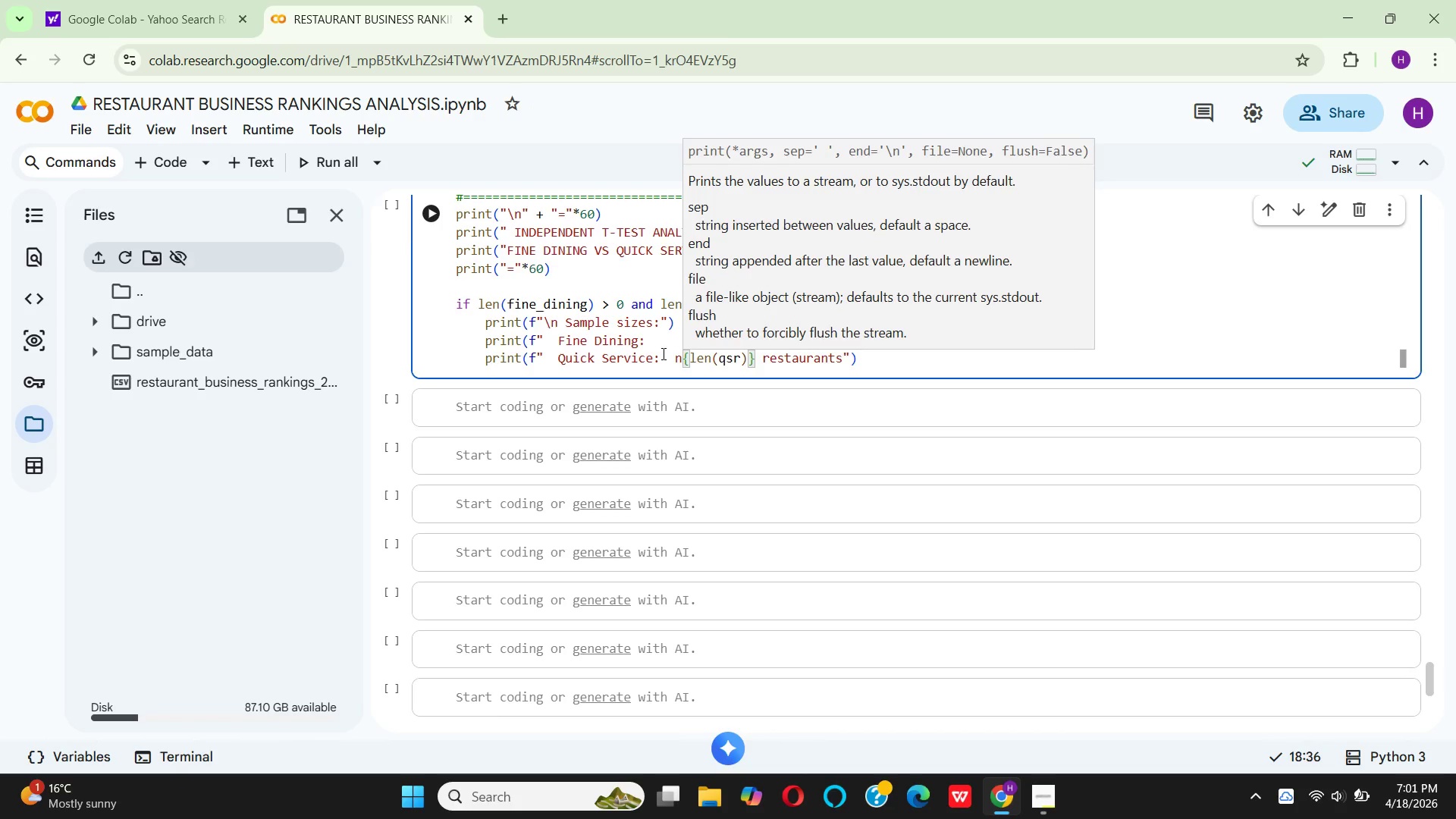 
key(Space)
 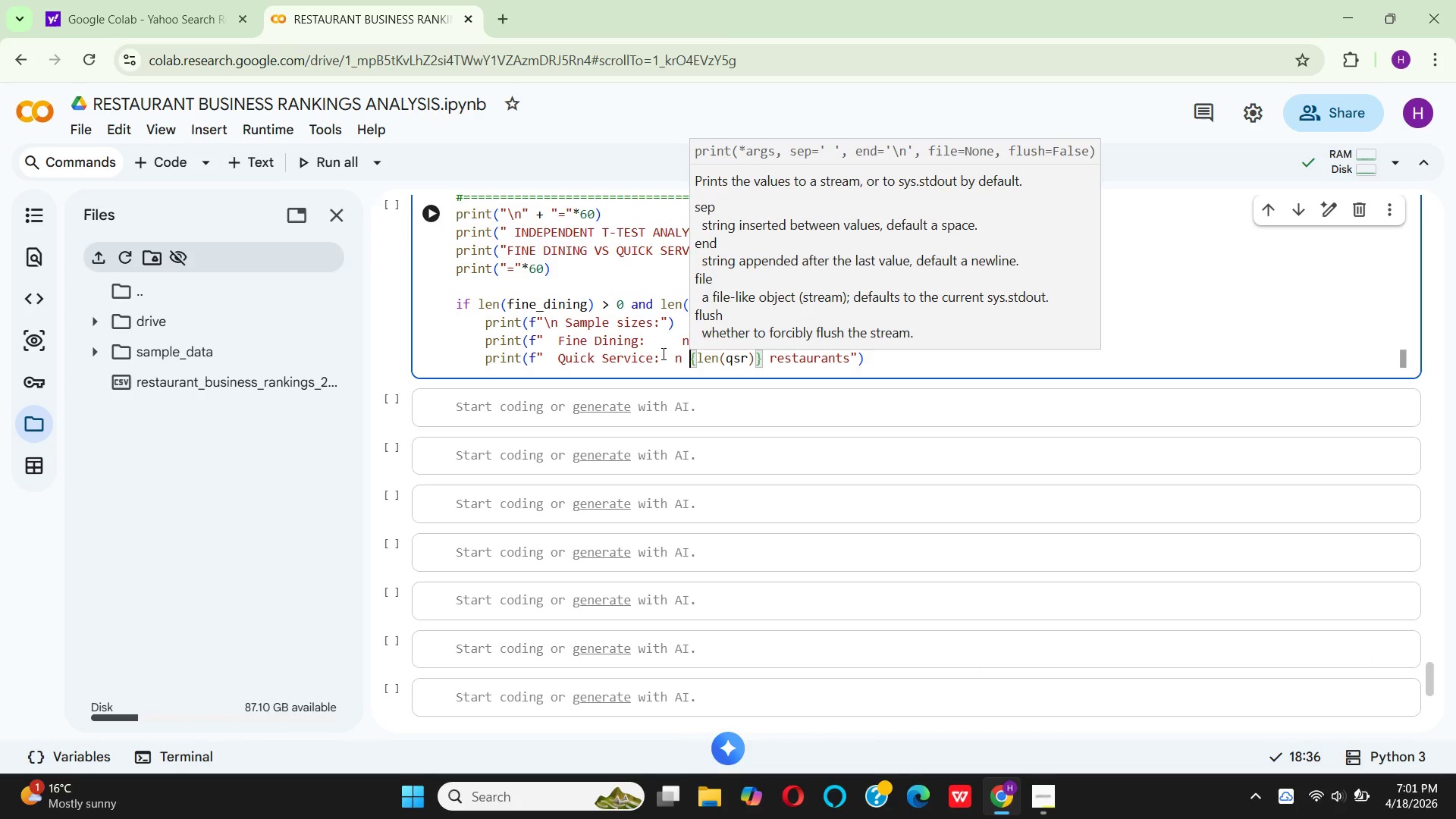 
key(Equal)
 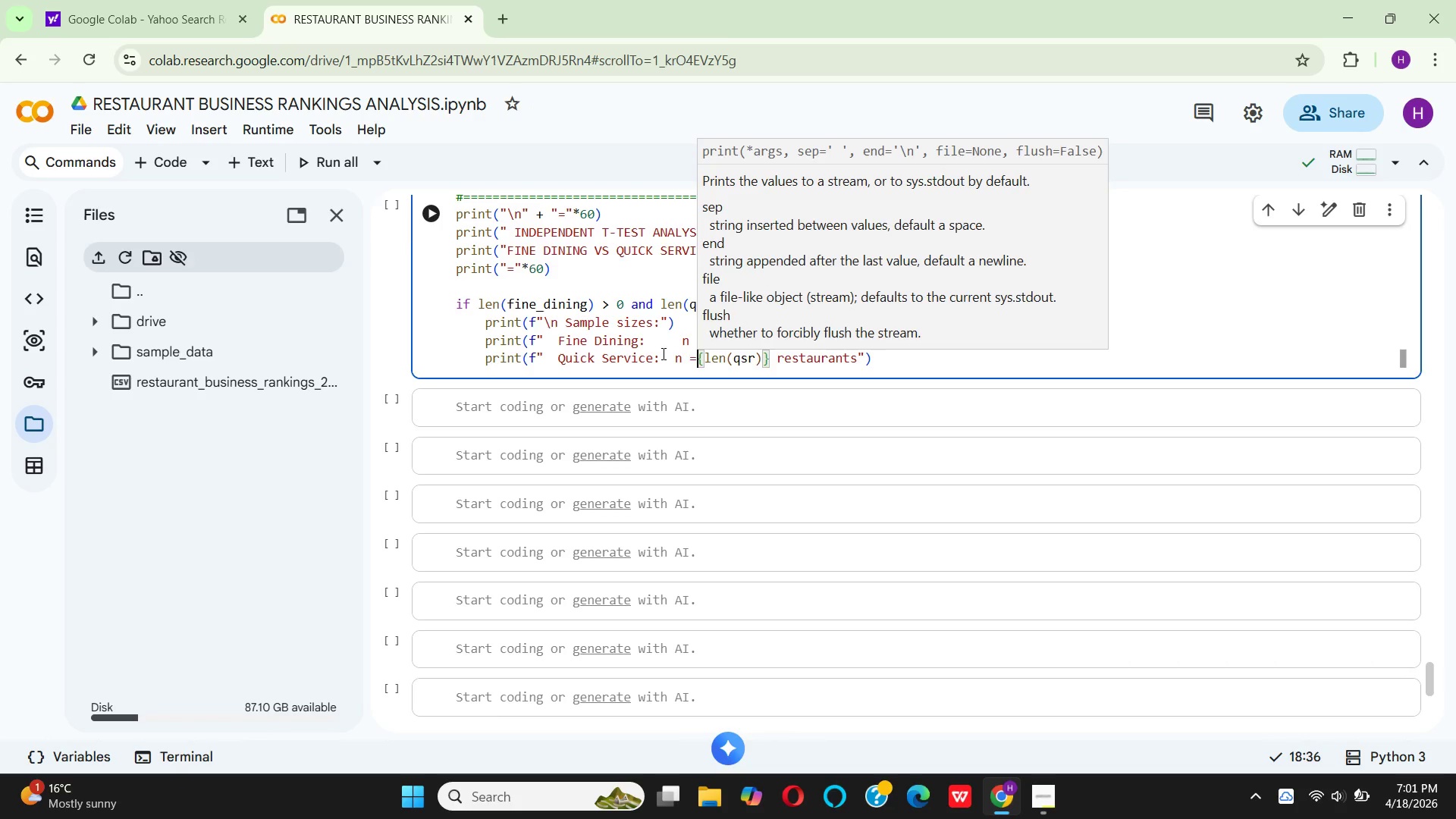 
key(Space)
 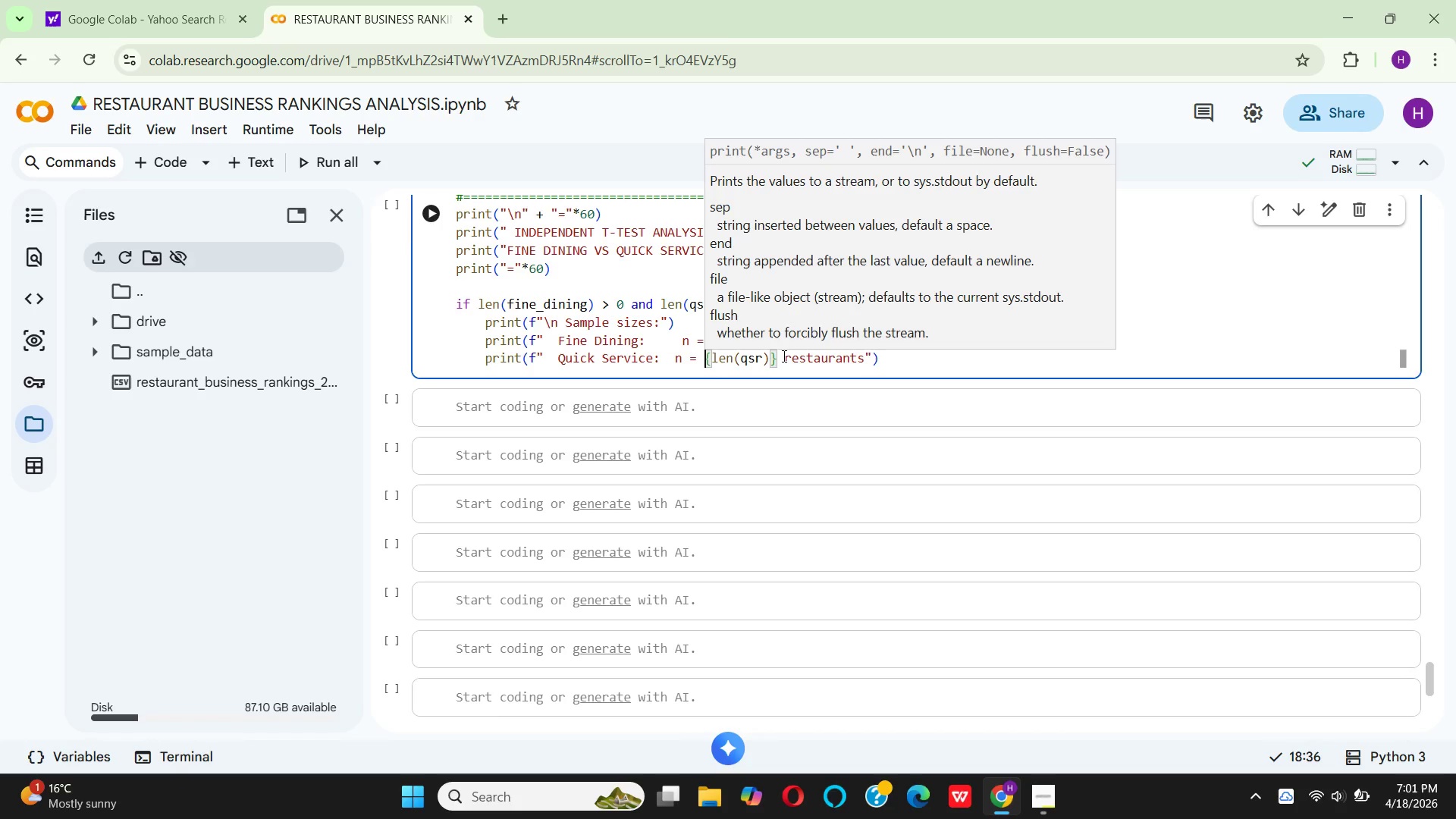 
wait(8.14)
 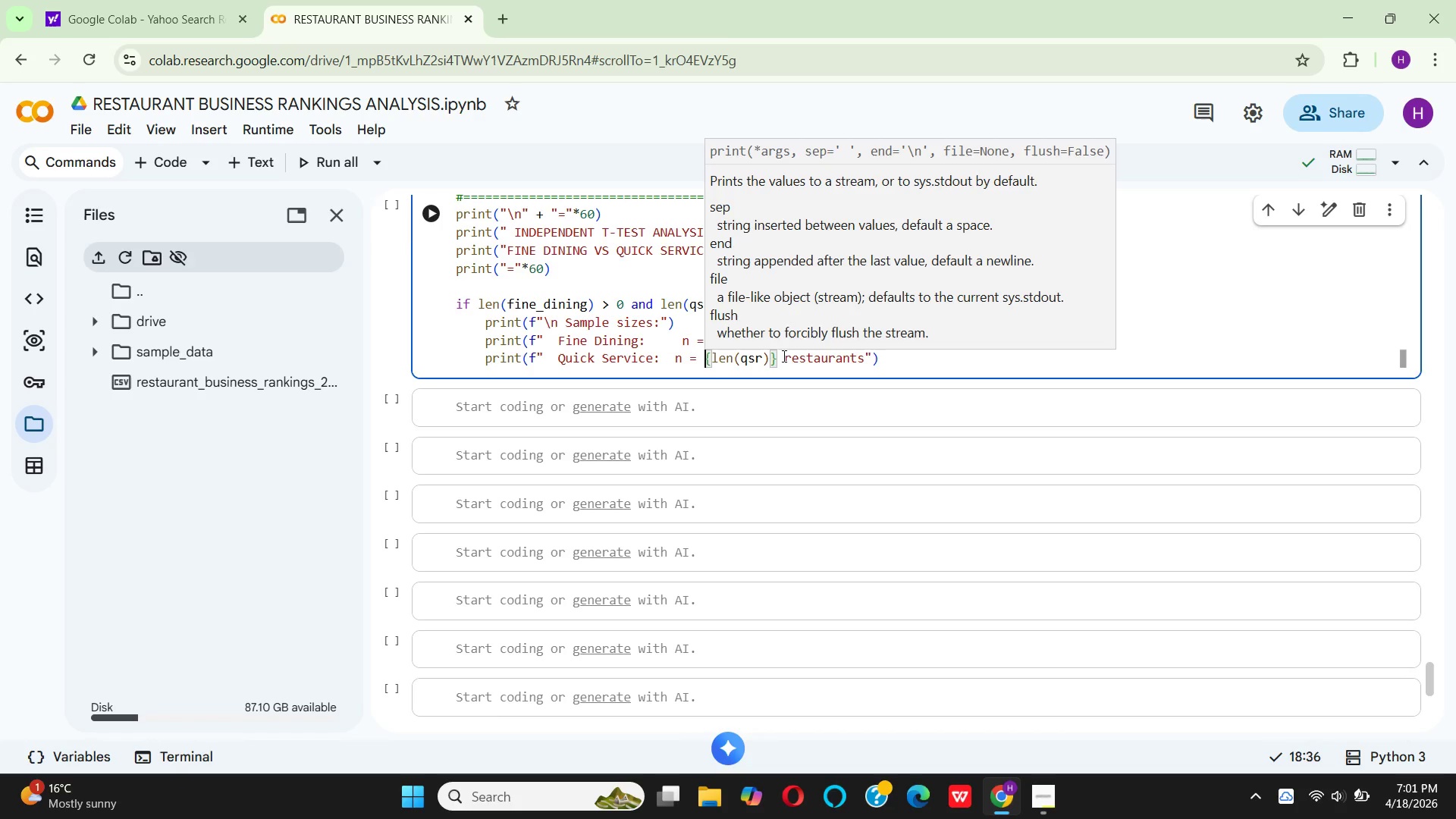 
left_click([893, 371])
 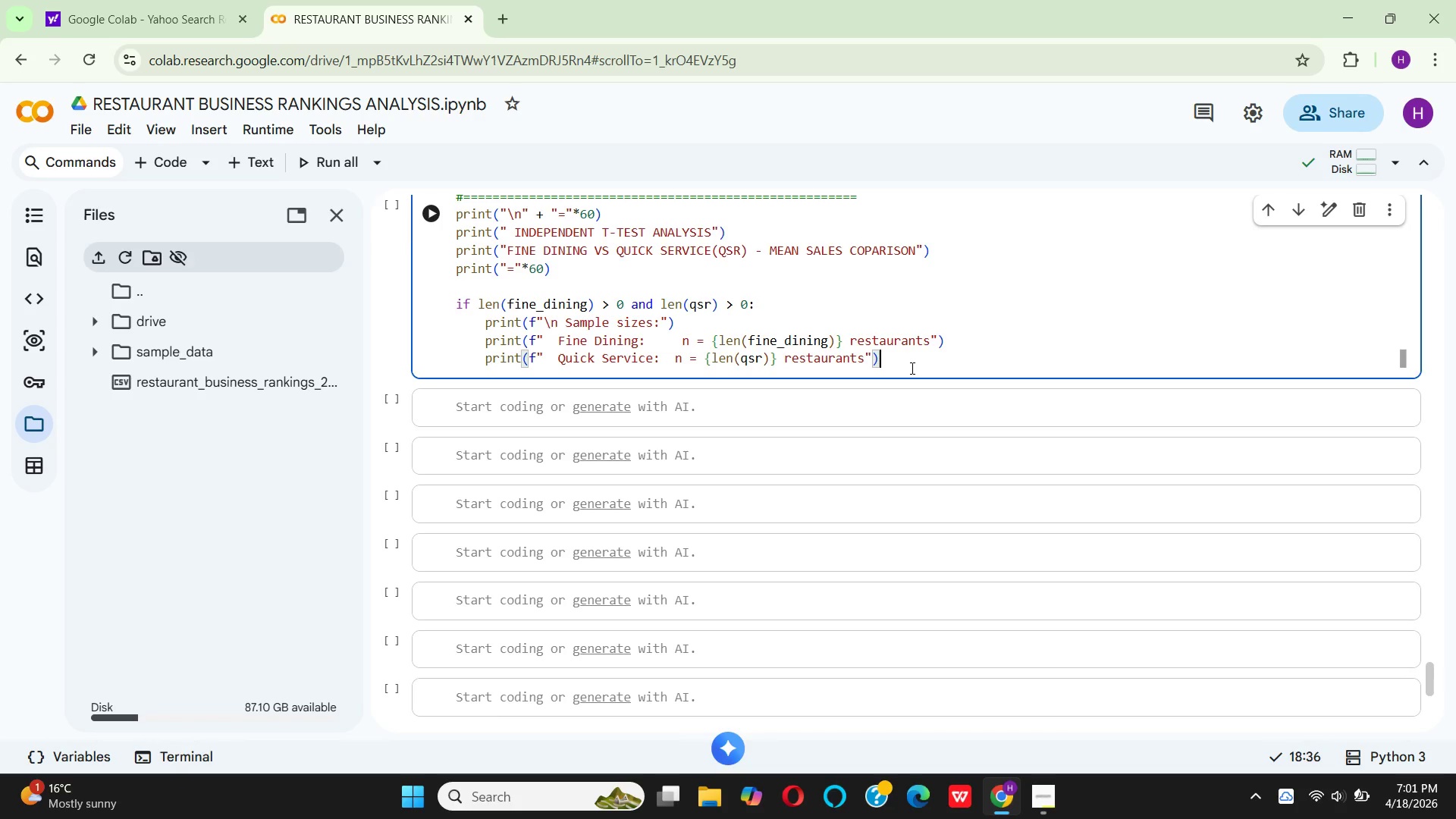 
wait(6.83)
 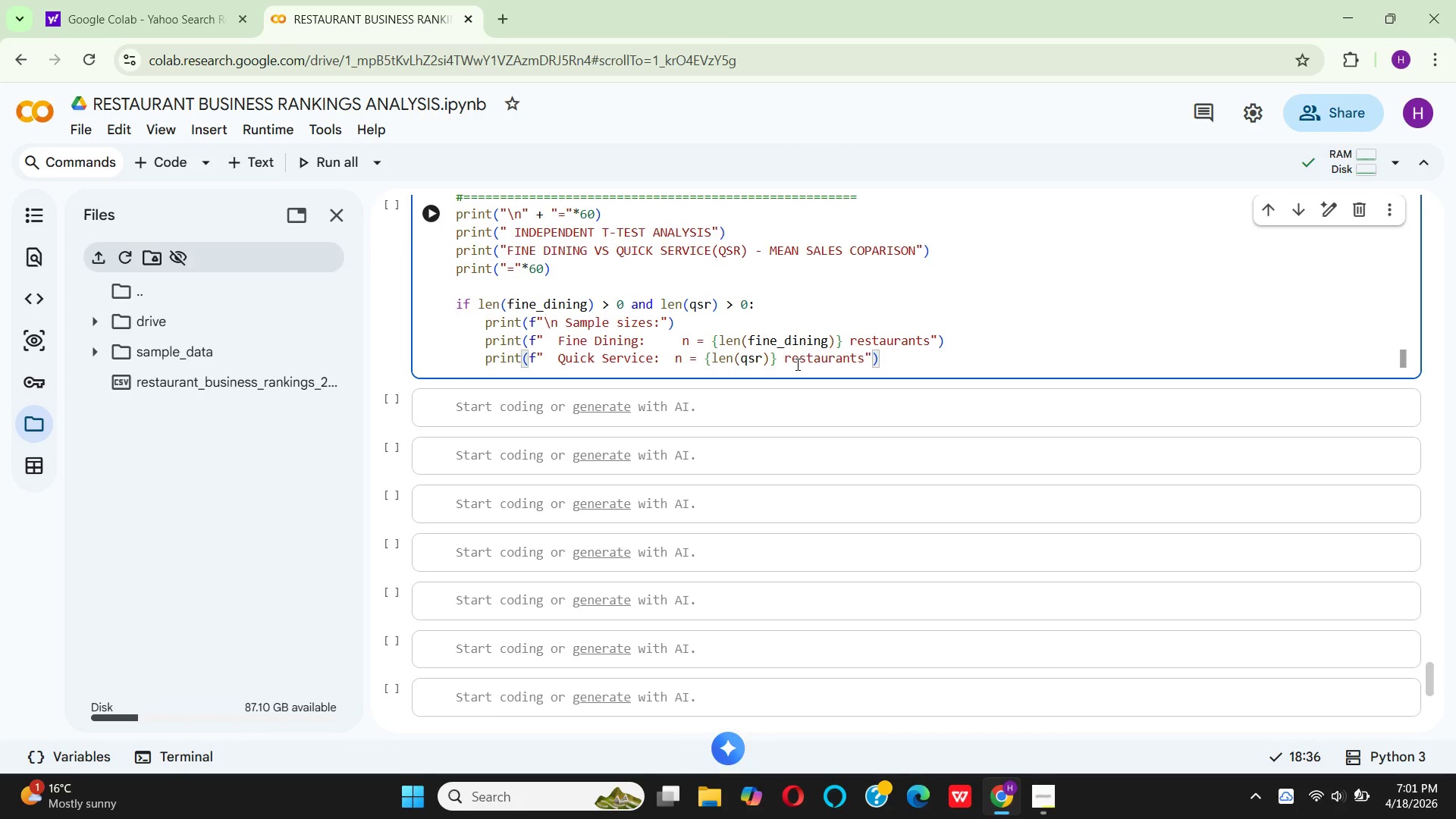 
hold_key(key=Enter, duration=0.34)
 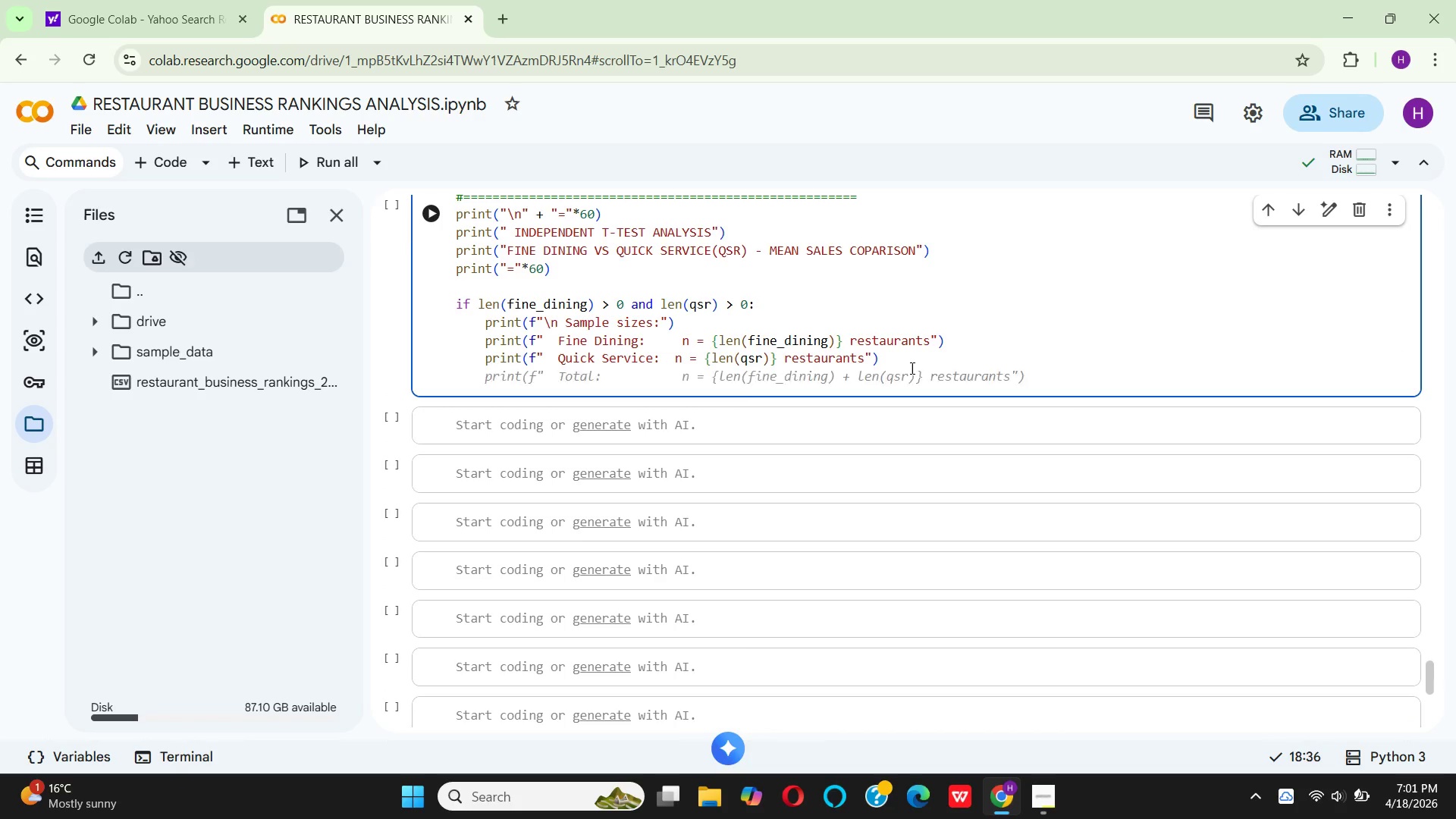 
key(Space)
 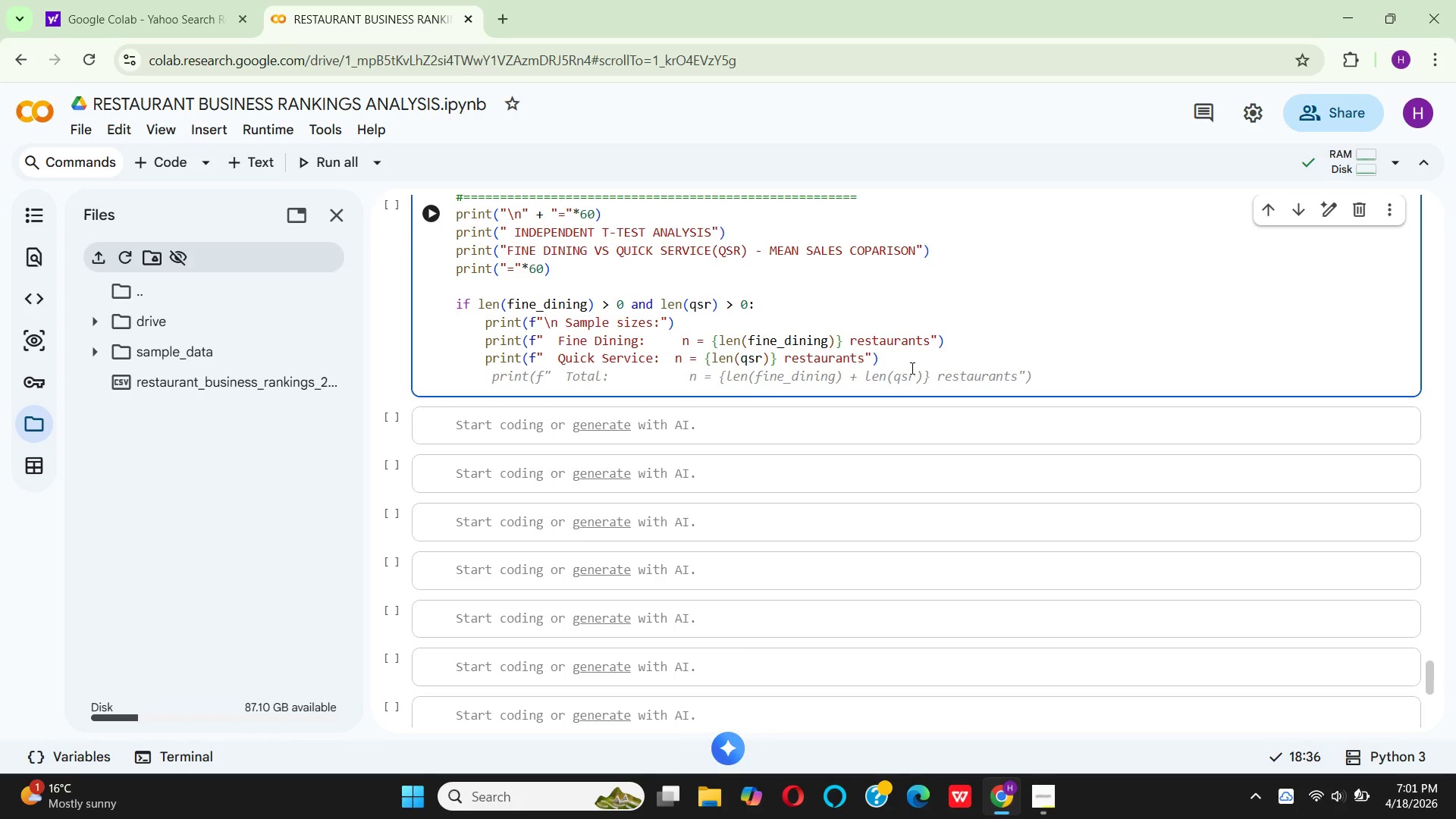 
key(P)
 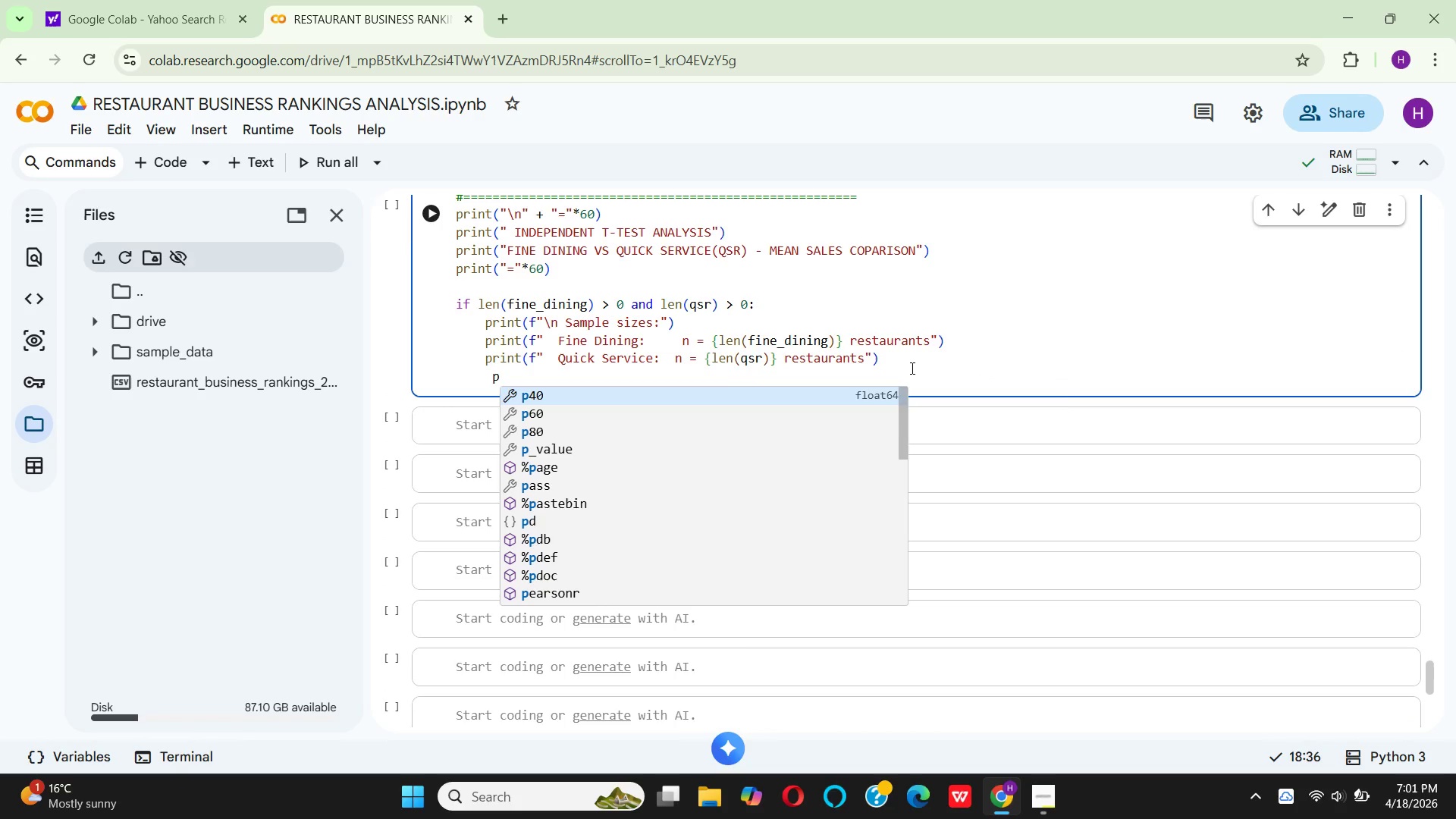 
key(Backspace)
 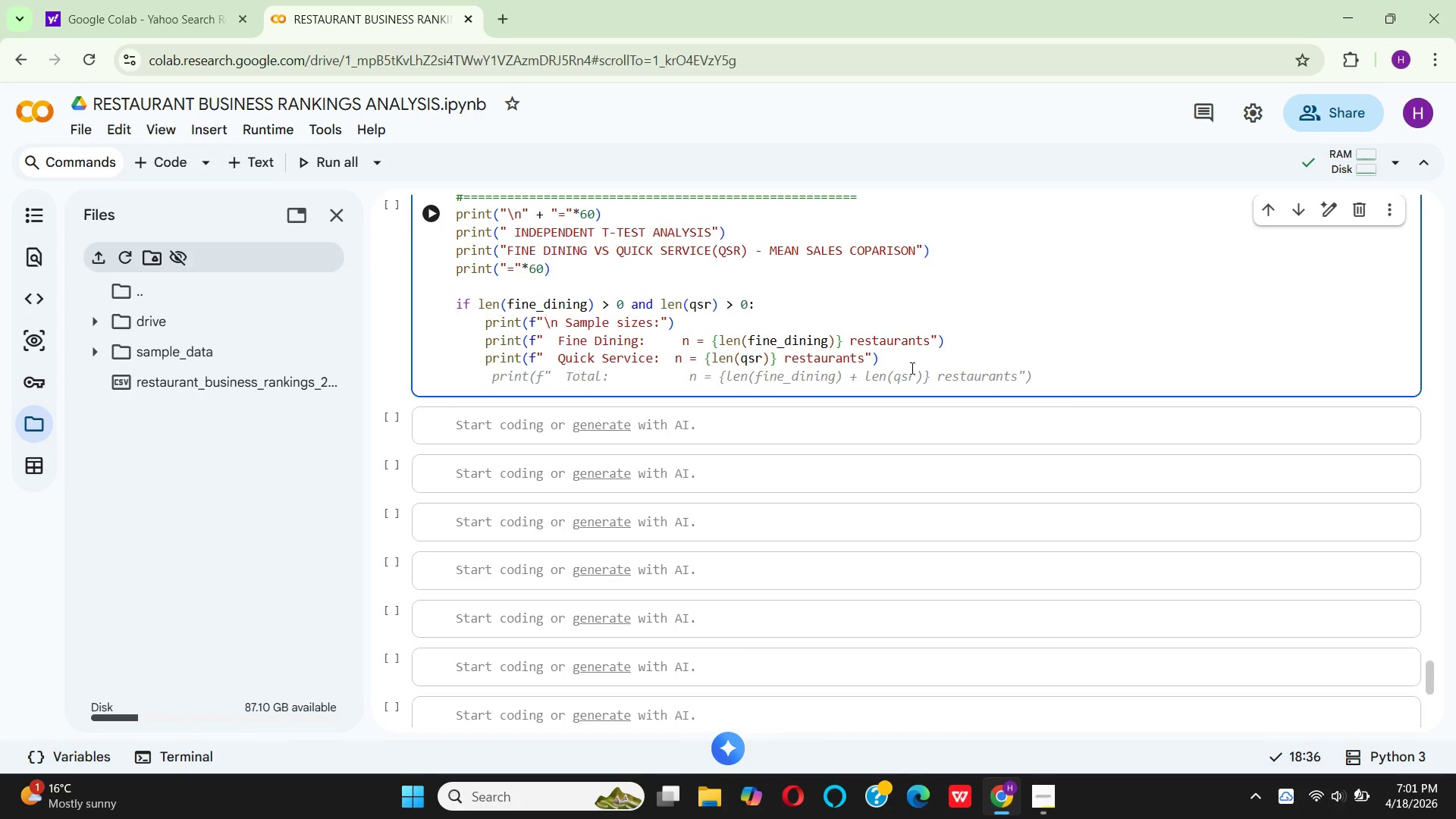 
key(Backspace)
 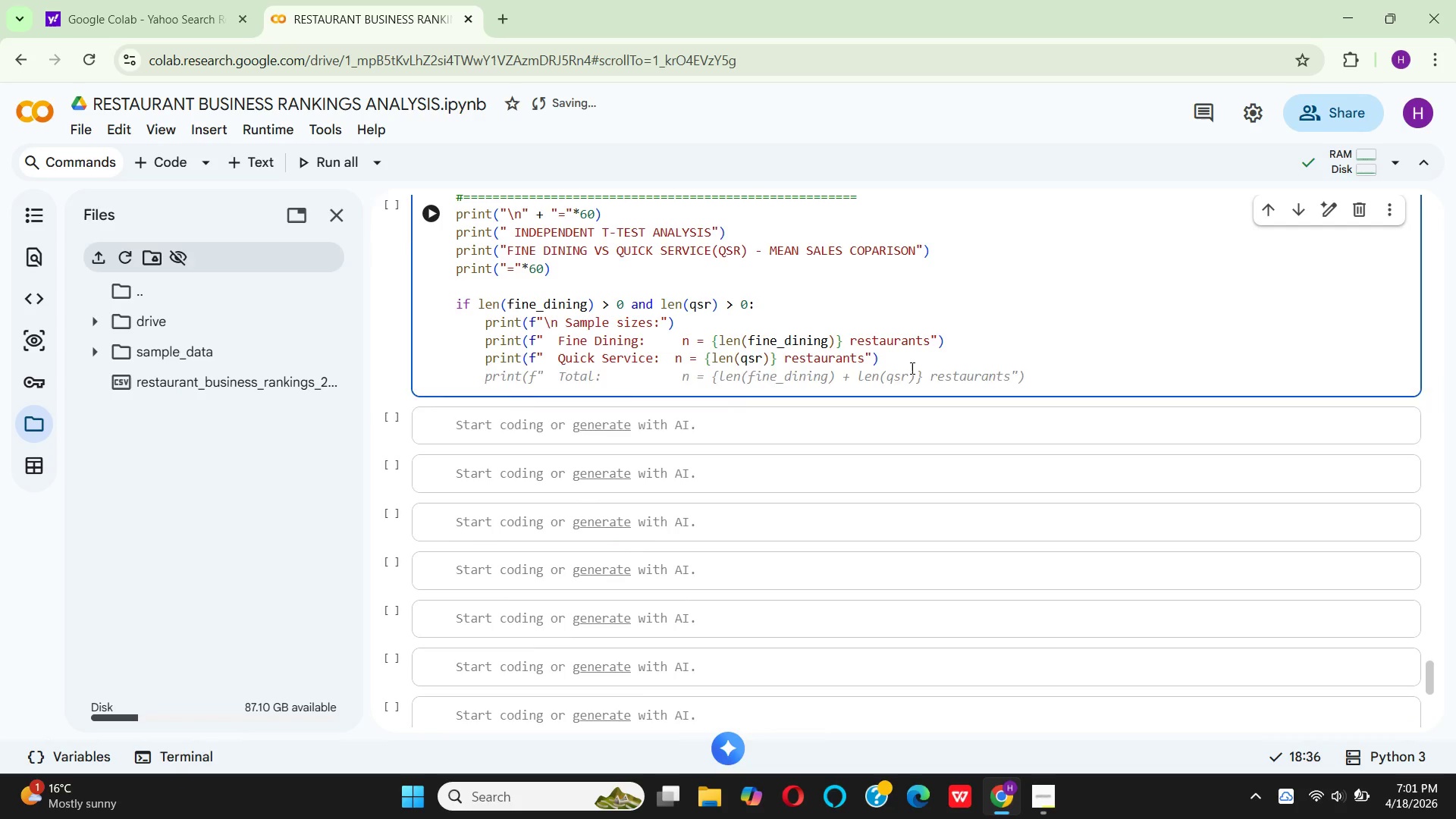 
key(Space)
 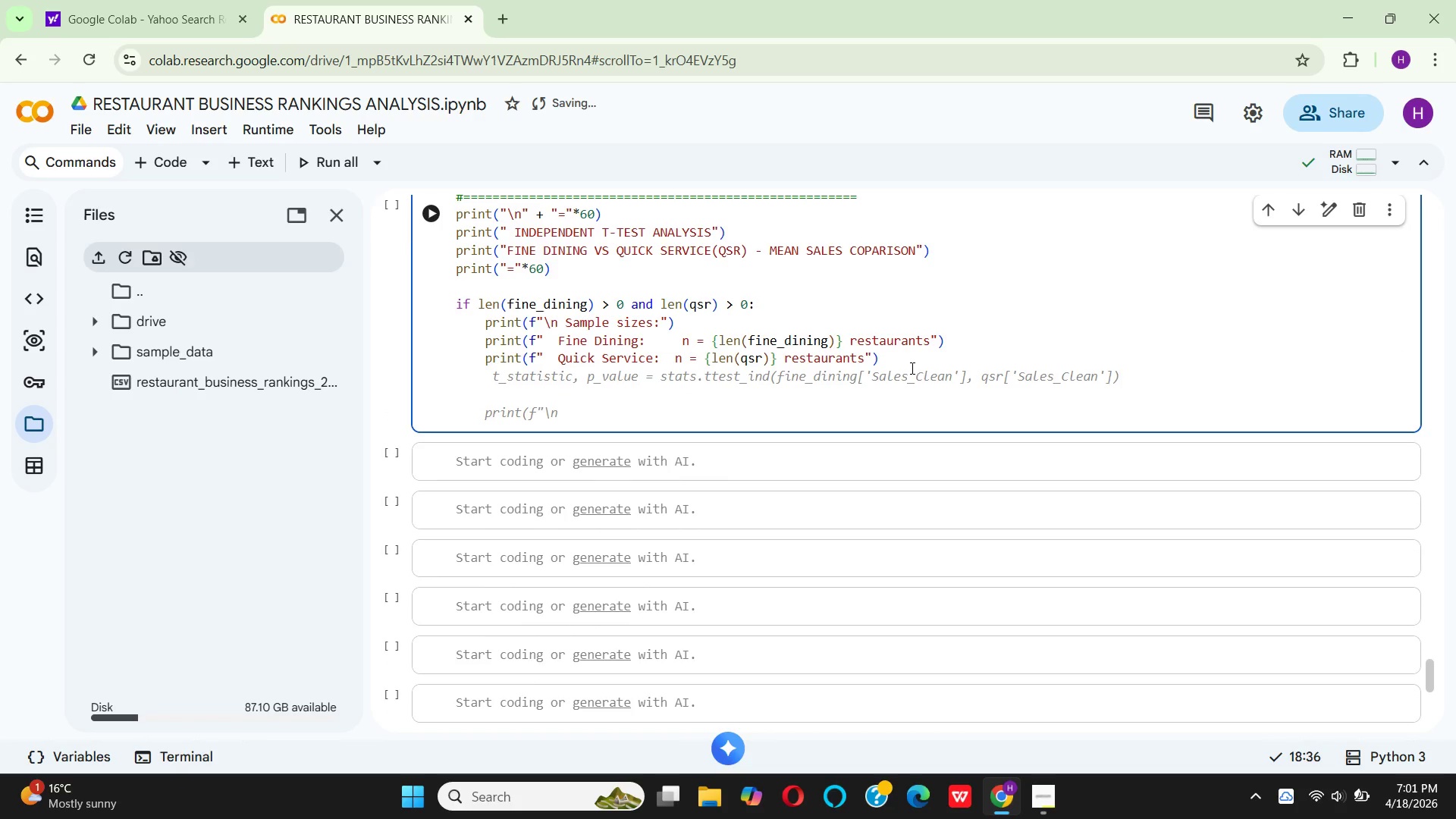 
key(Backspace)
 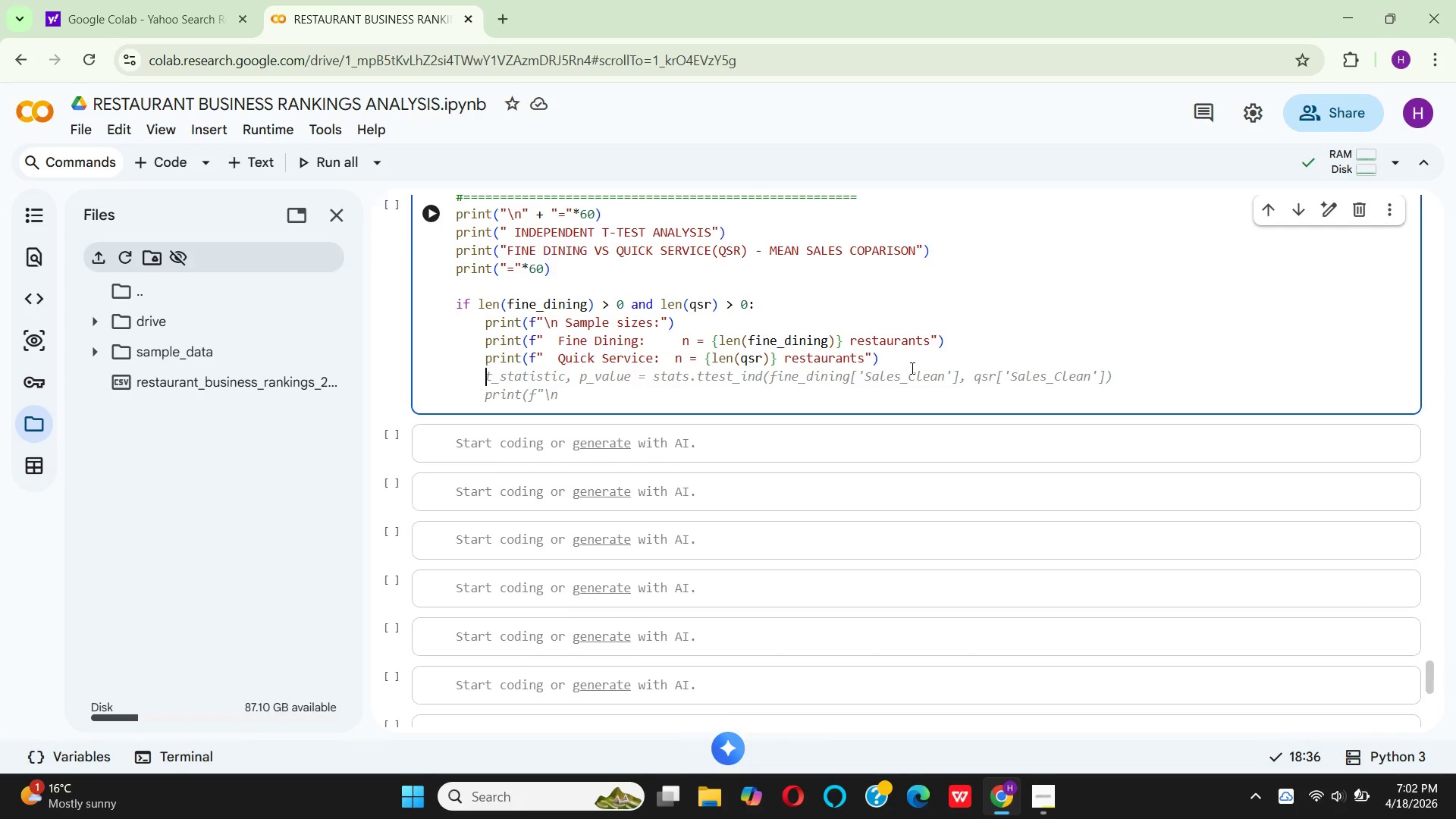 
key(Shift+Enter)
 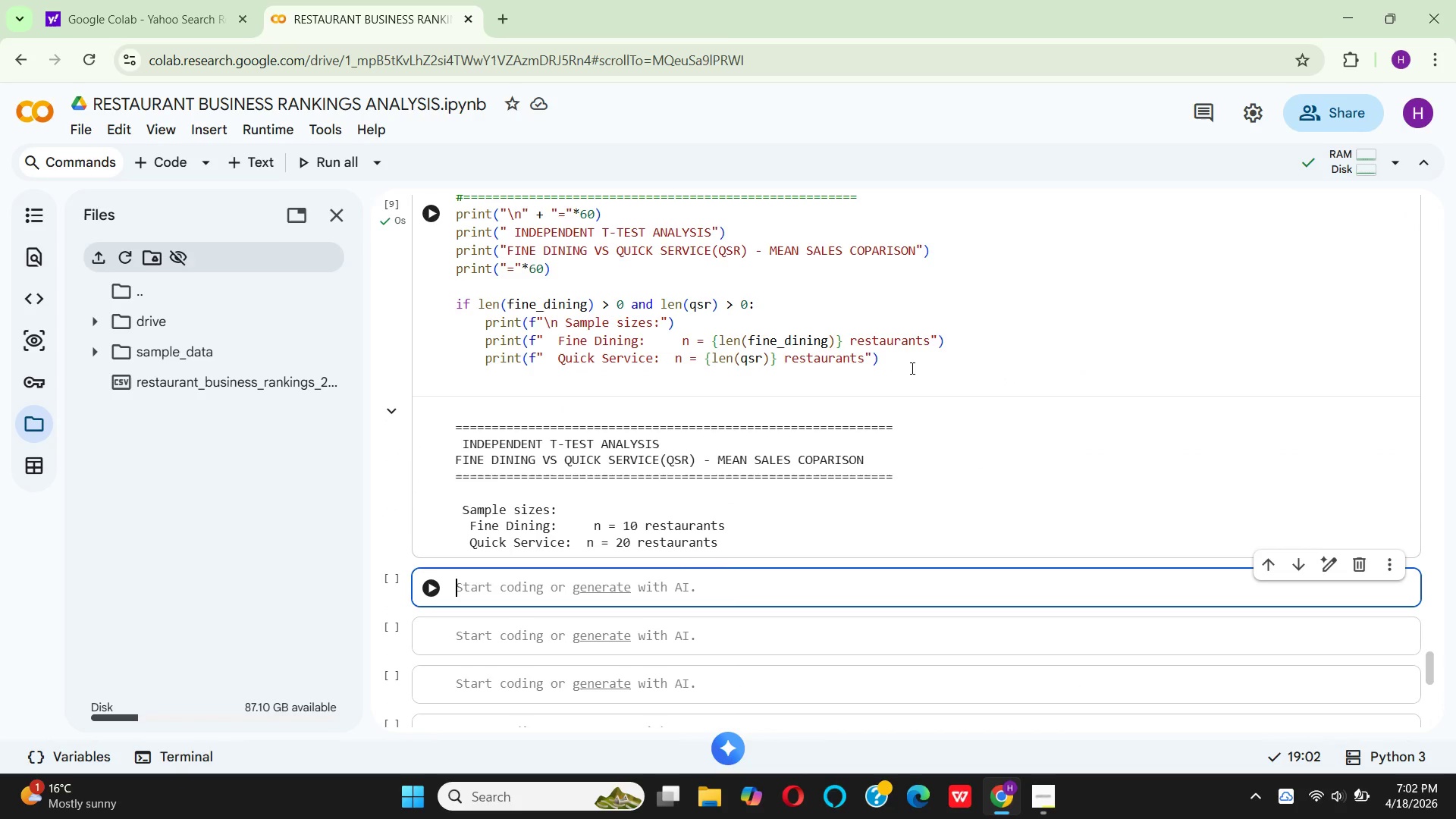 
left_click([905, 368])
 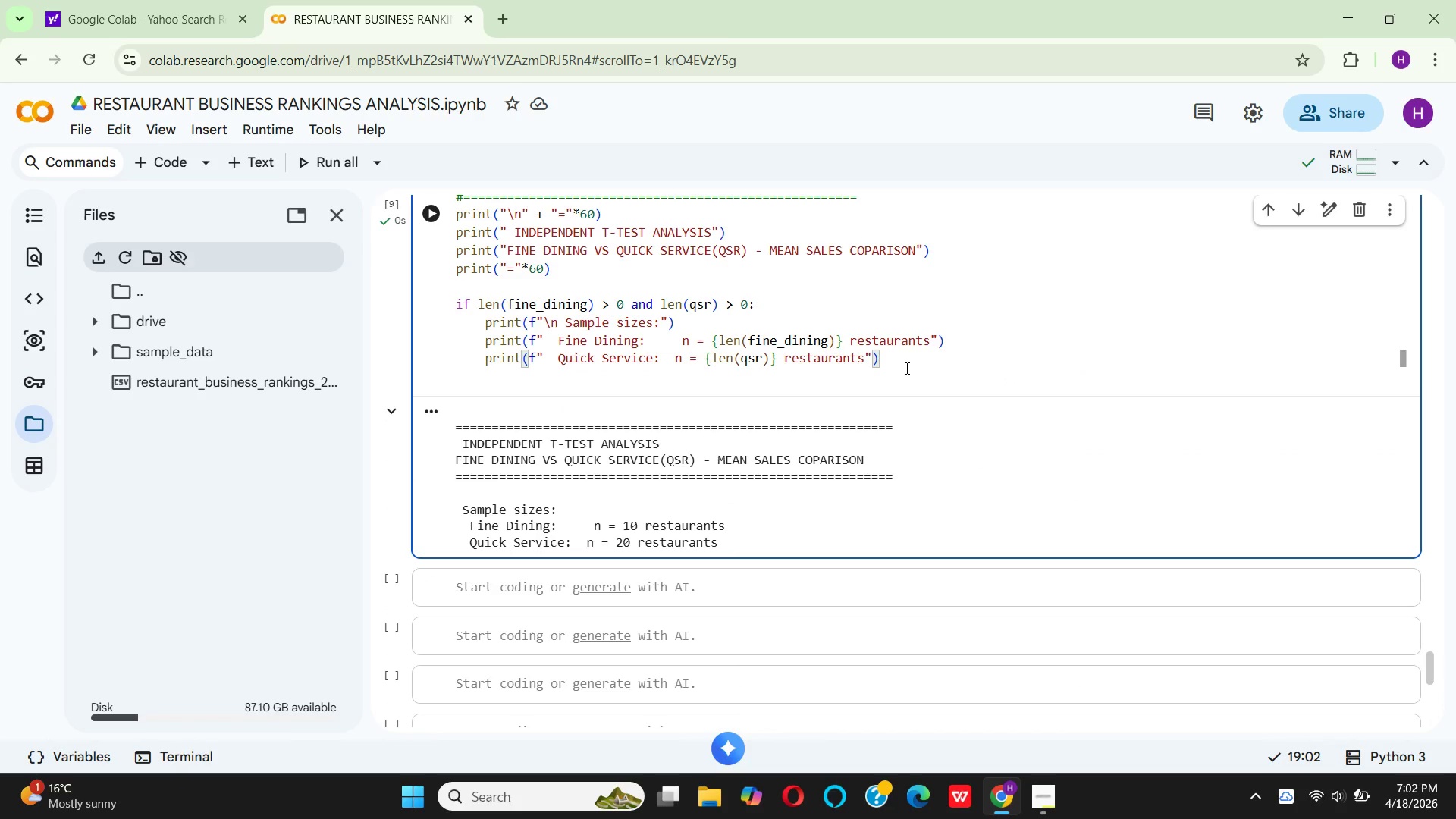 
key(Enter)
 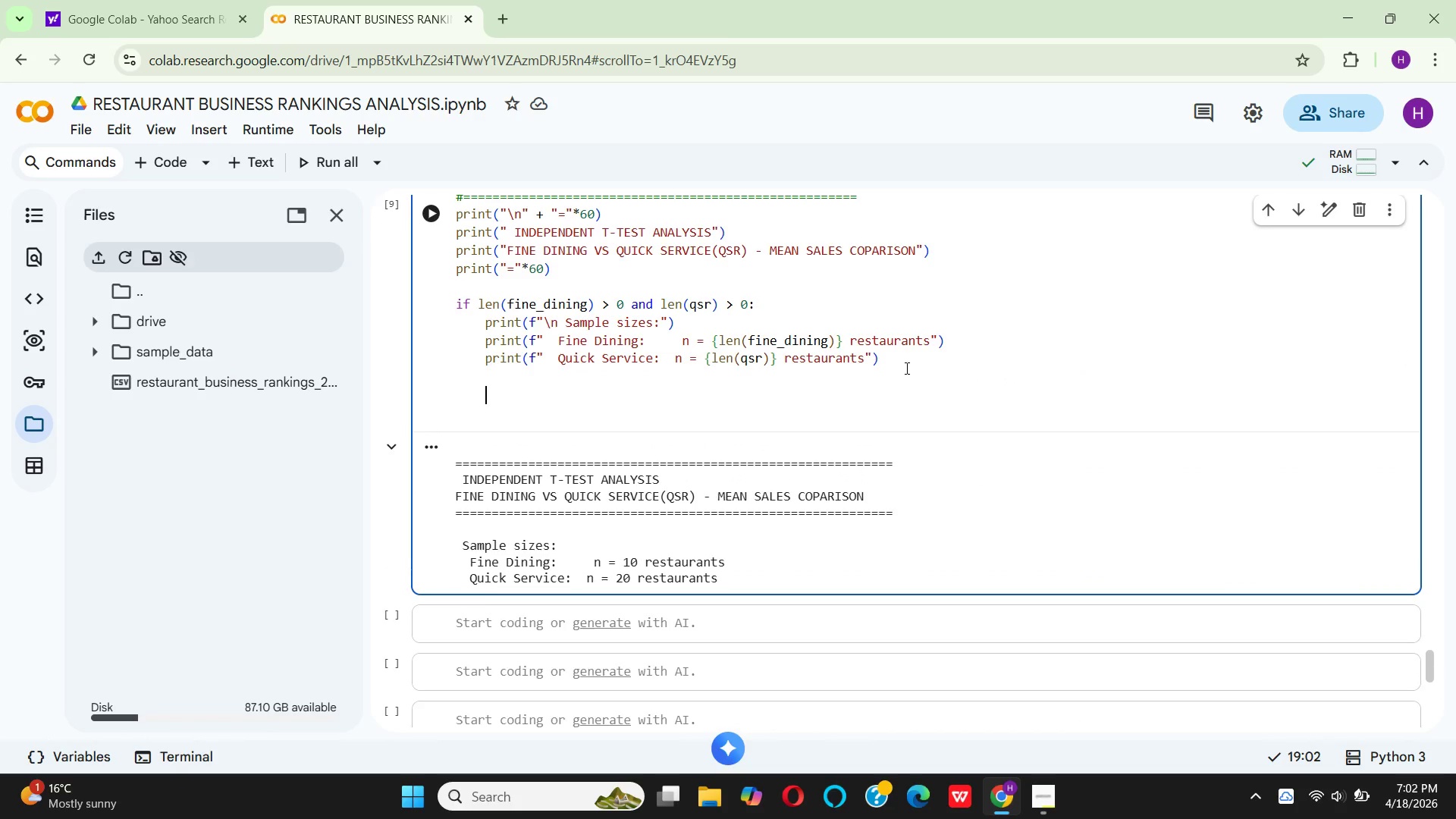 
key(Enter)
 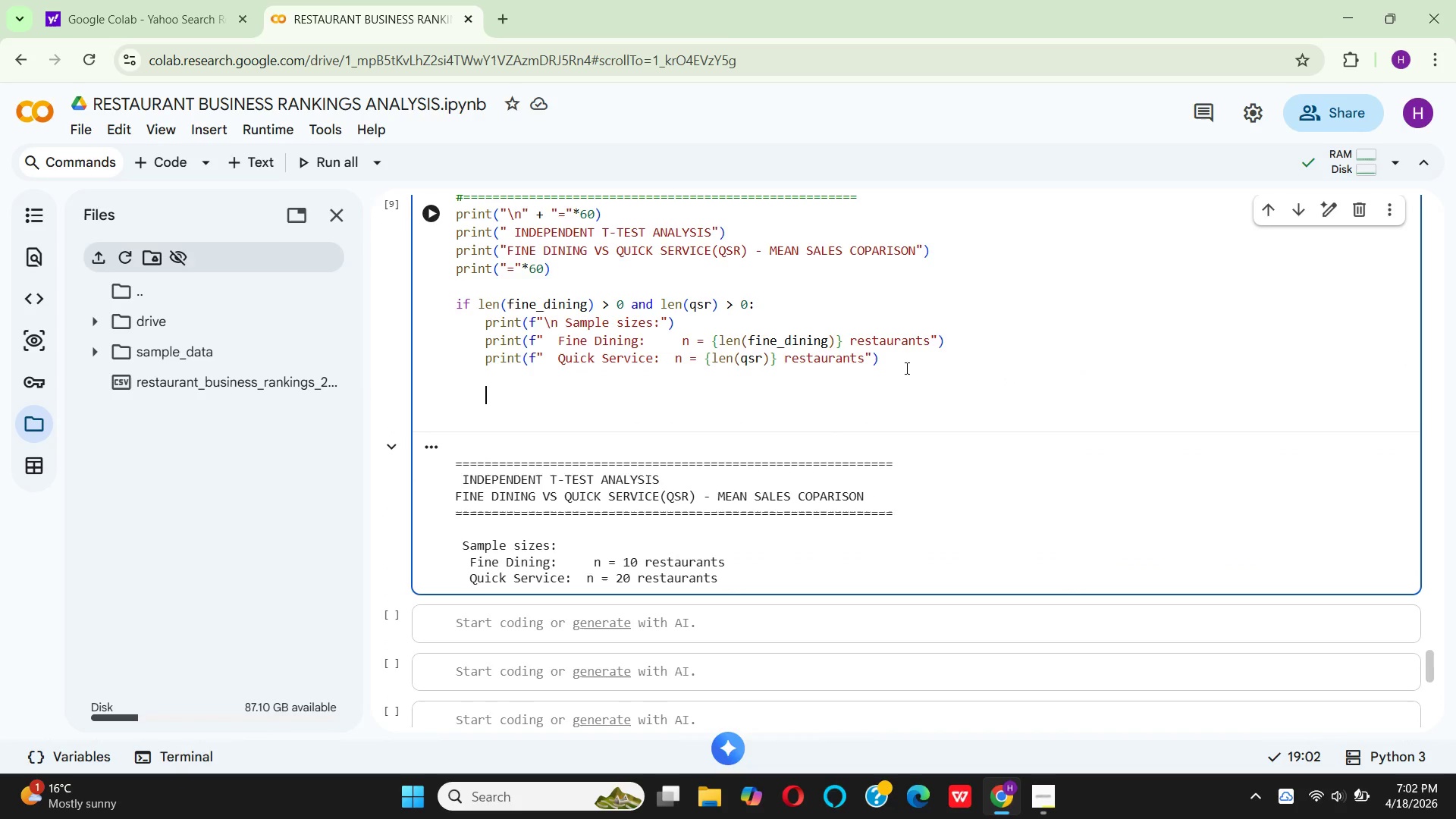 
type(prin)
 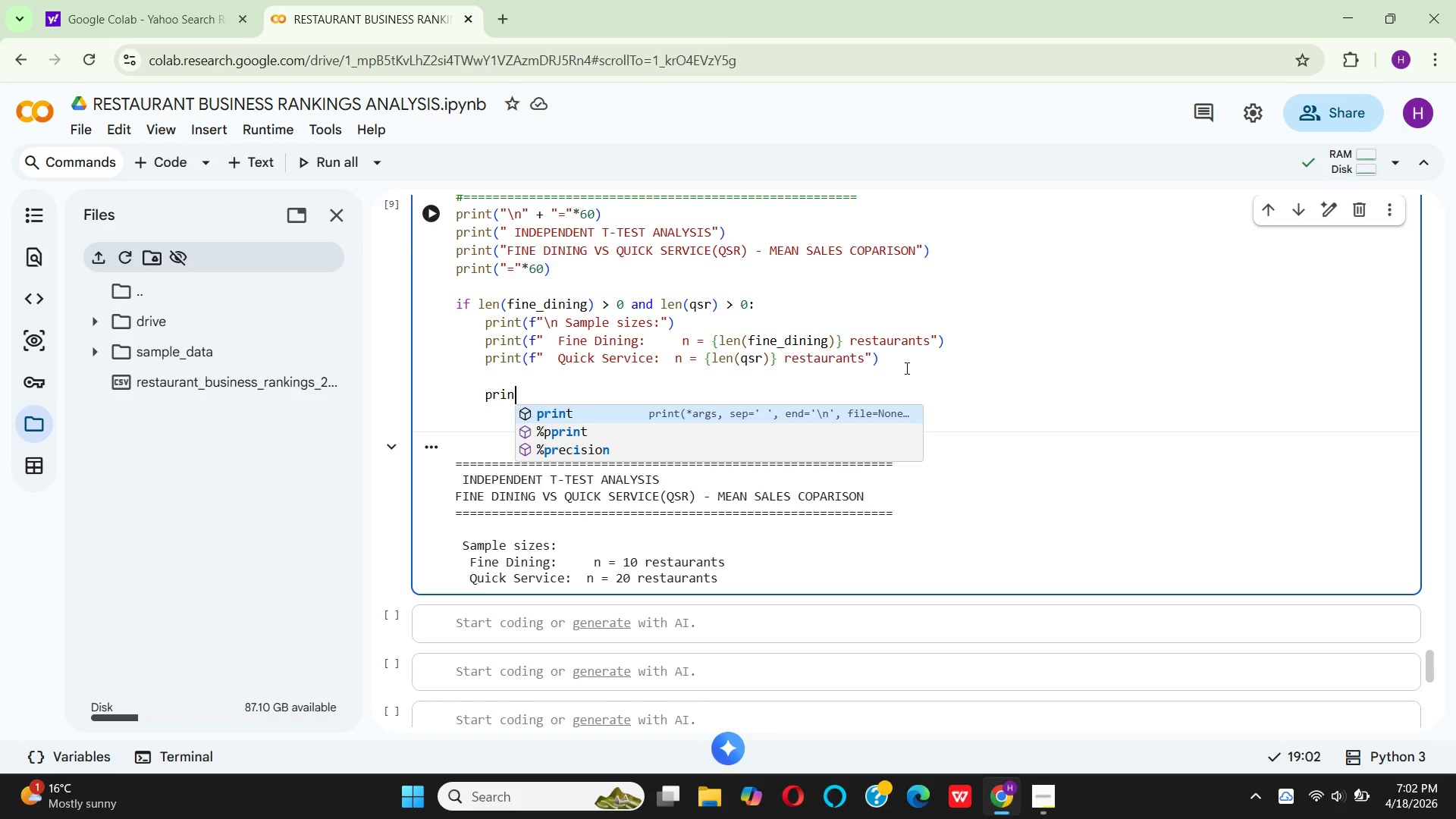 
key(Enter)
 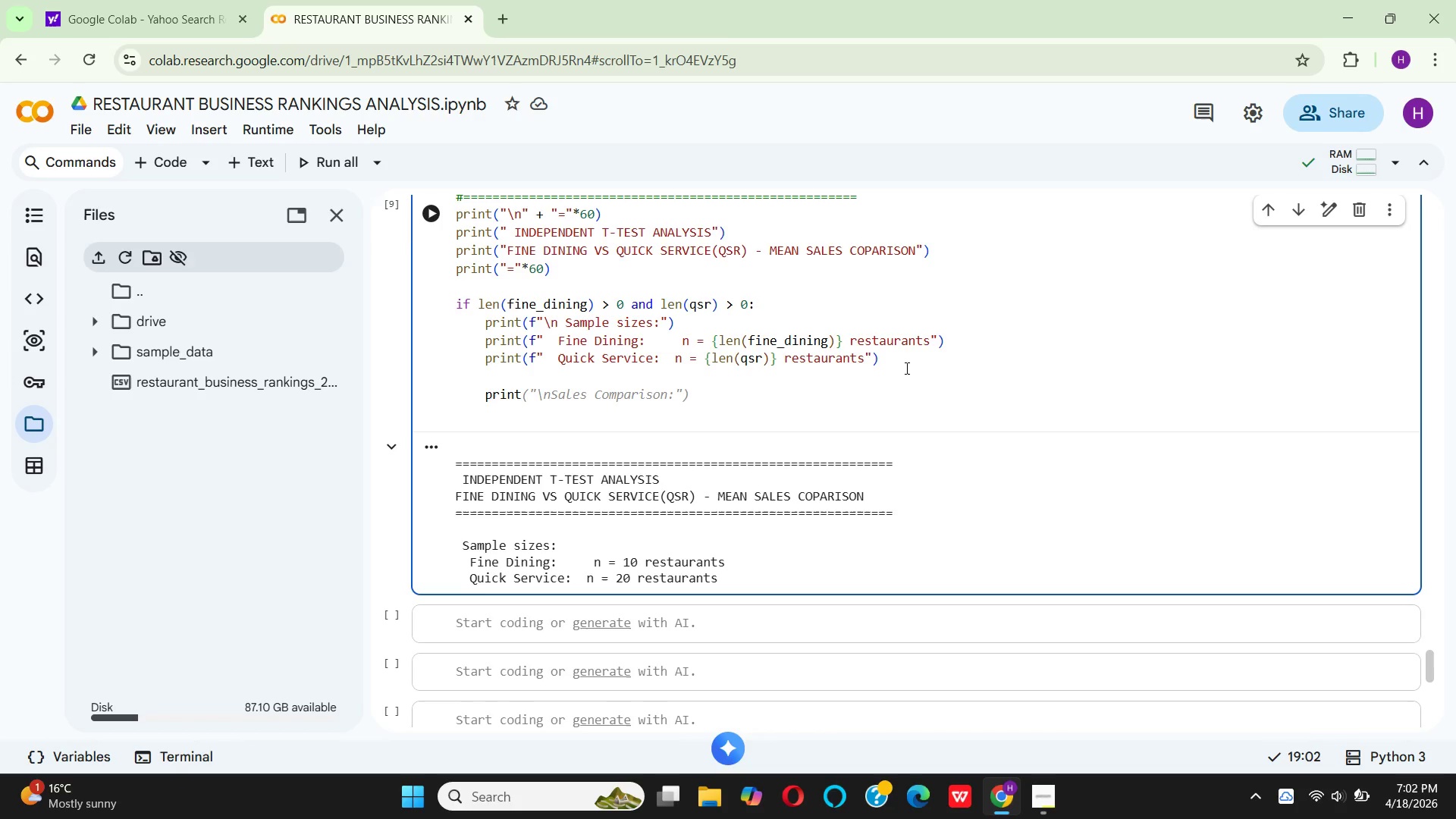 
type((f)
 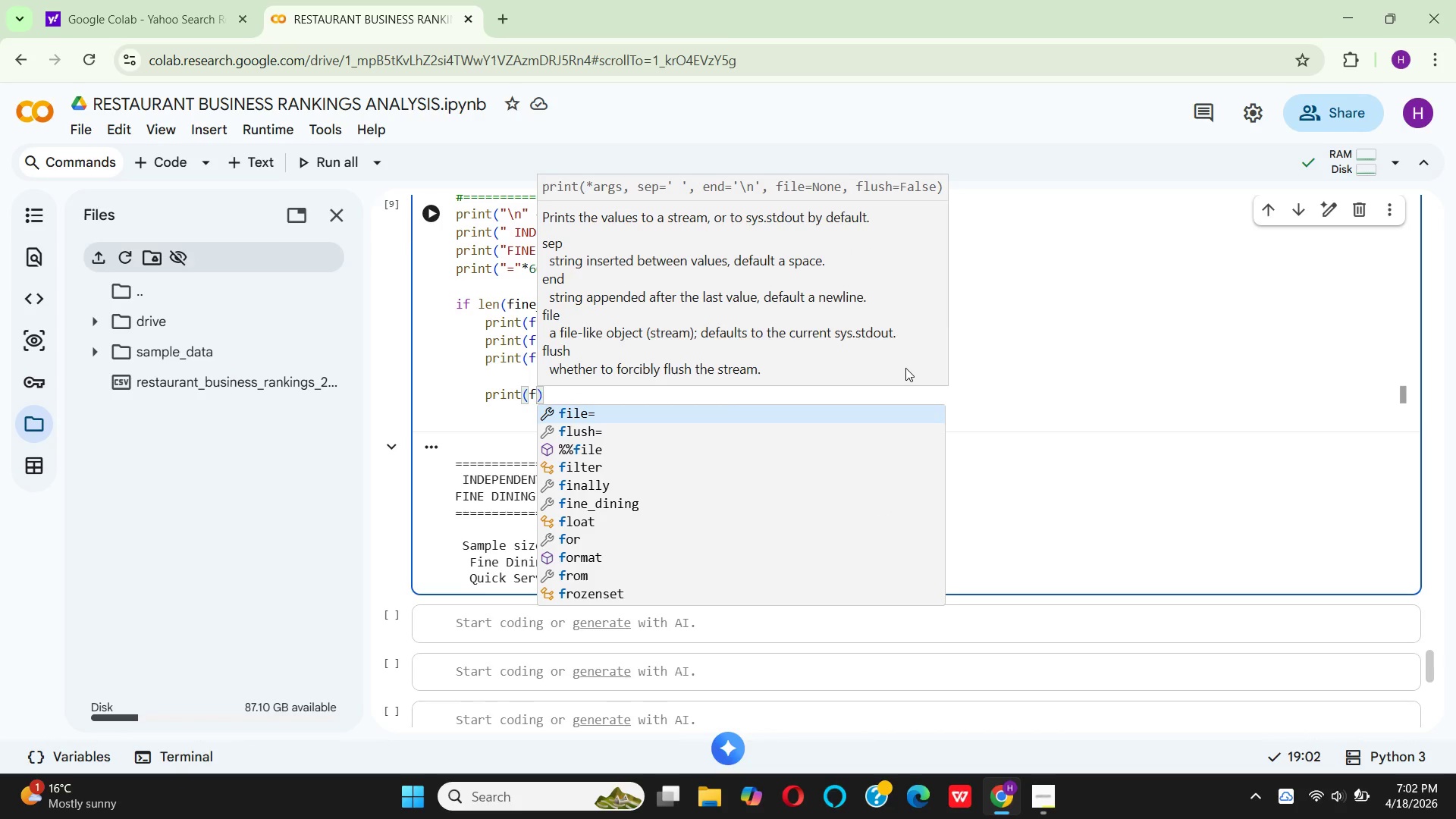 
key(Shift+Quote)
 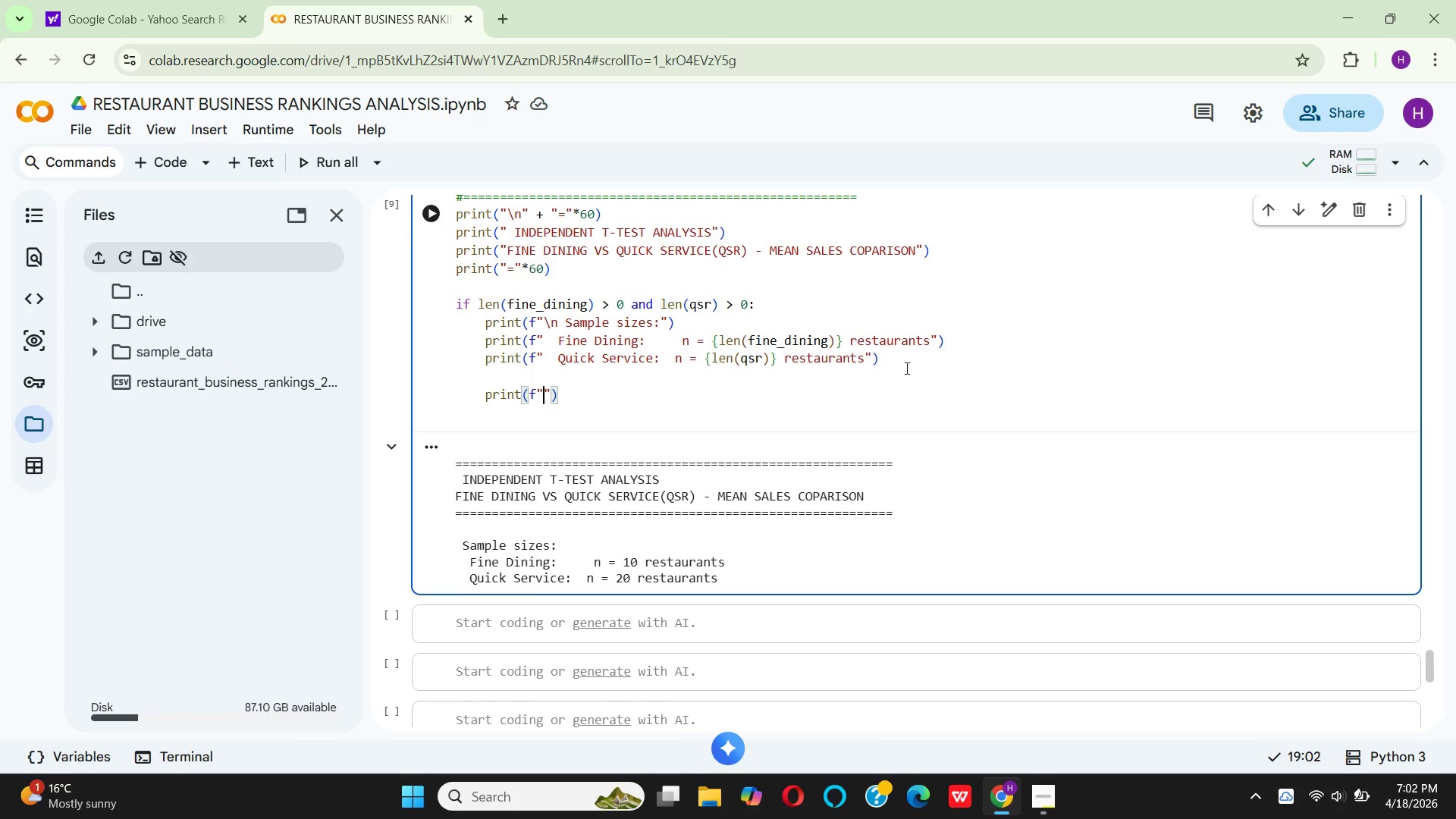 
key(Backslash)
 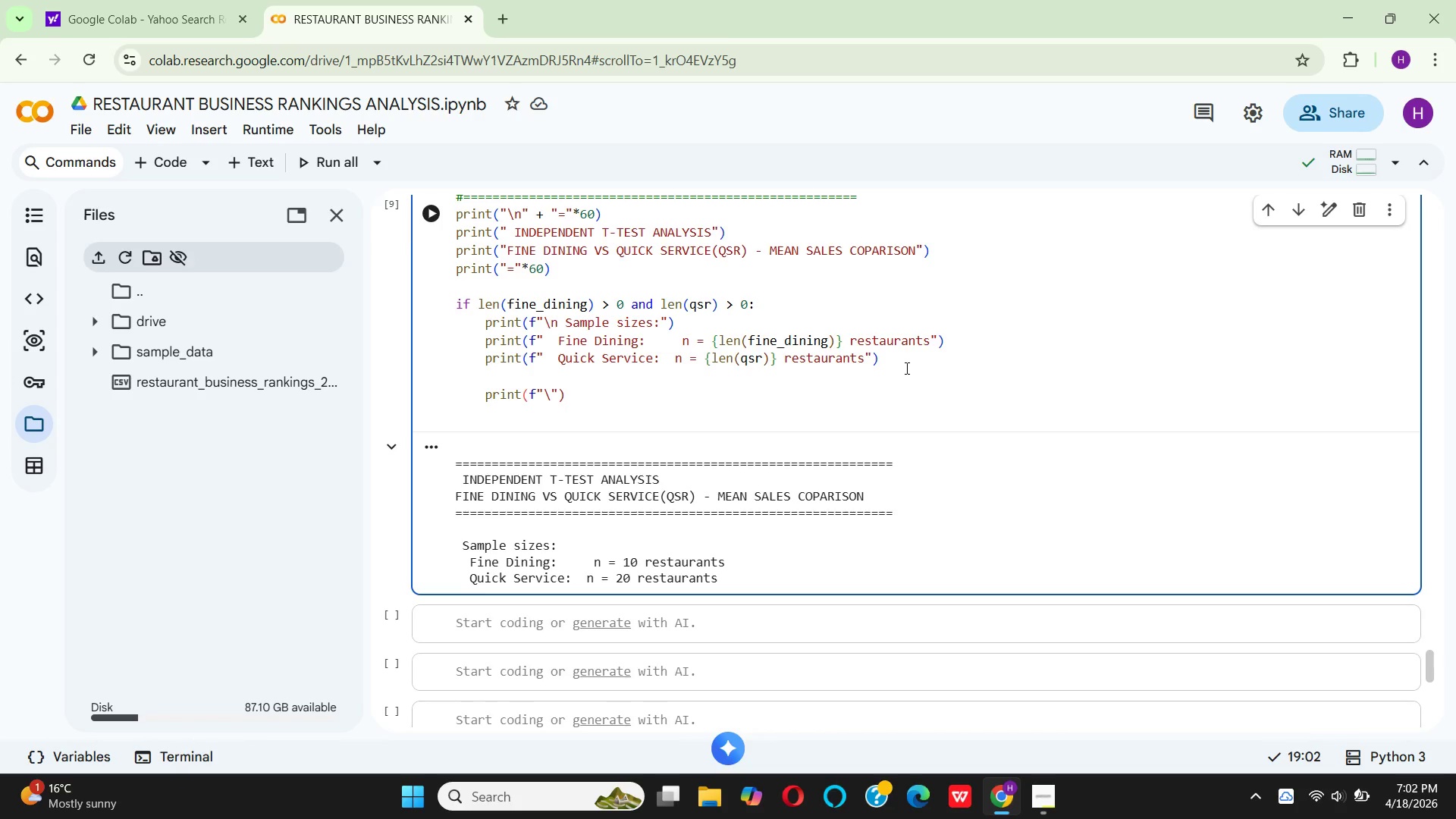 
type(n m)
key(Backspace)
type(Mean )
 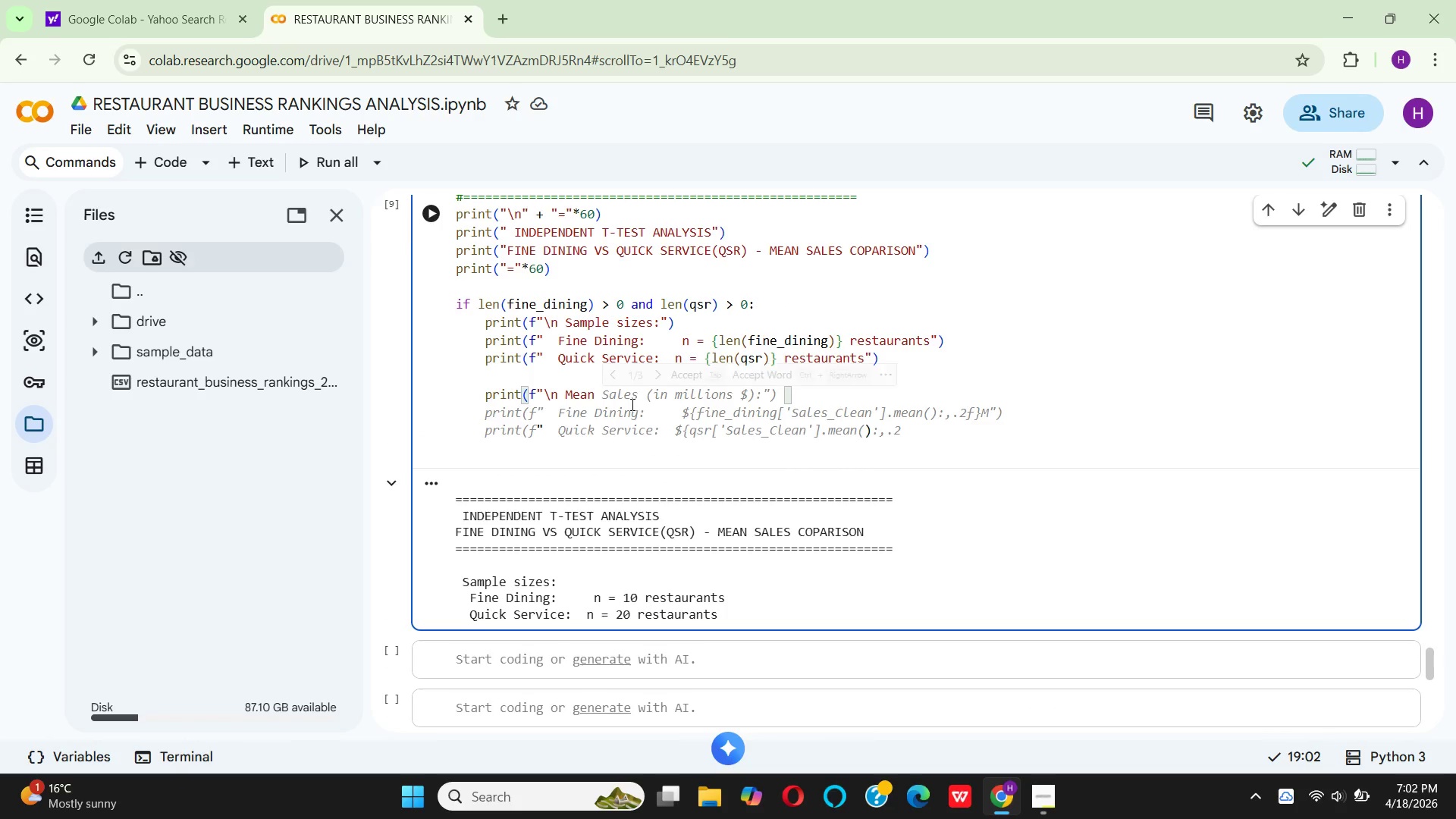 
left_click([690, 371])
 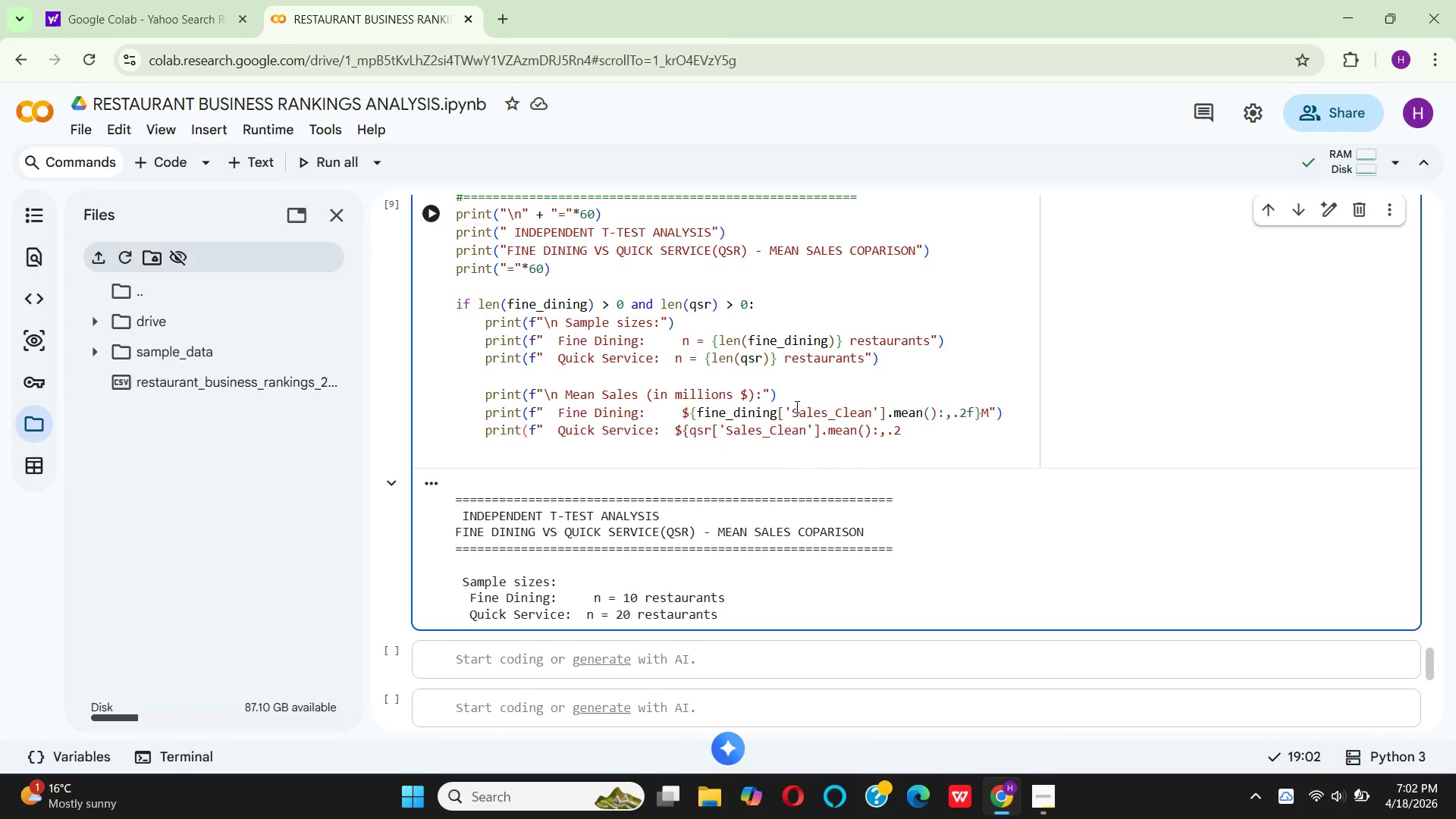 
key(Shift+0)
 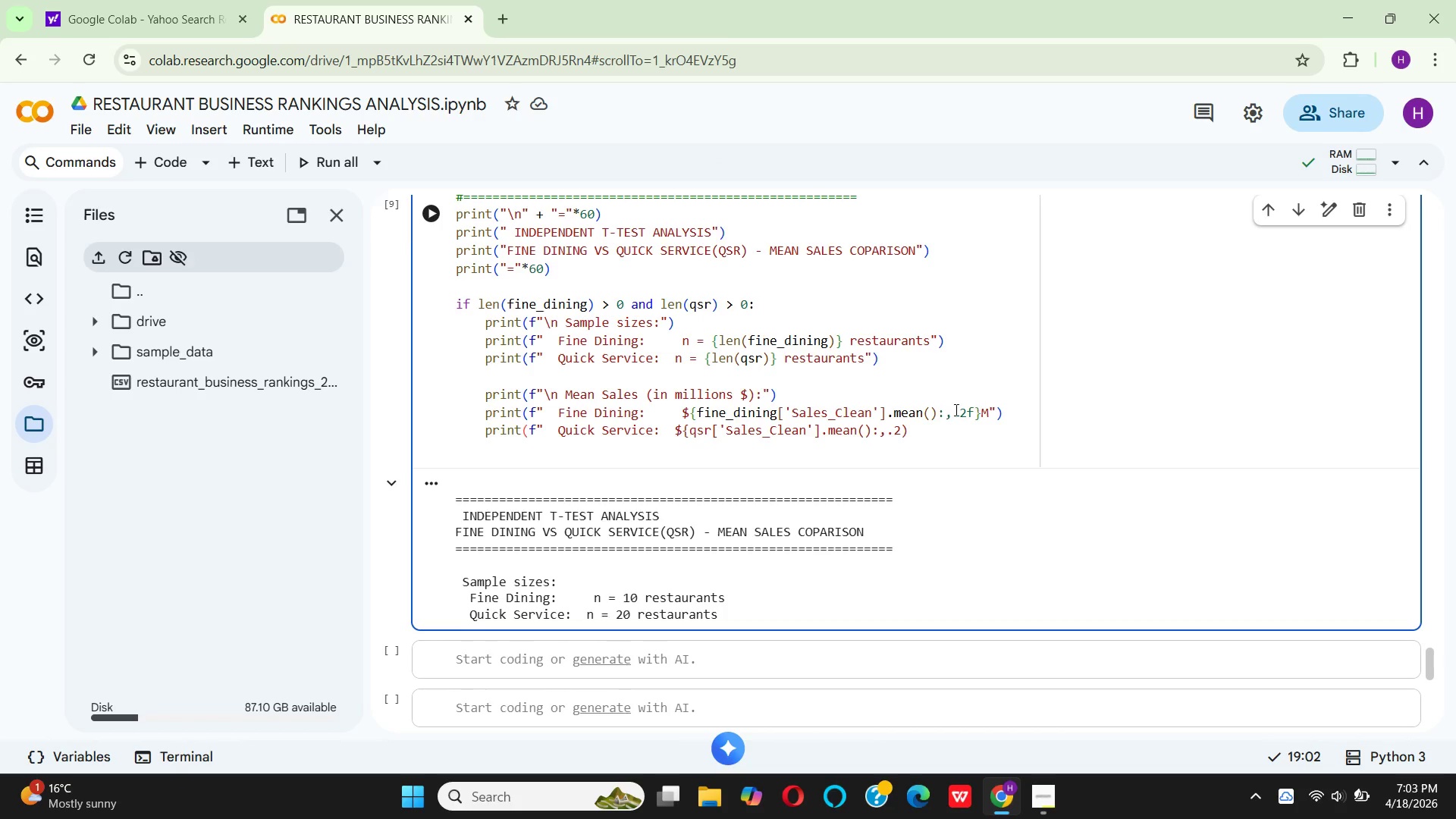 
wait(74.86)
 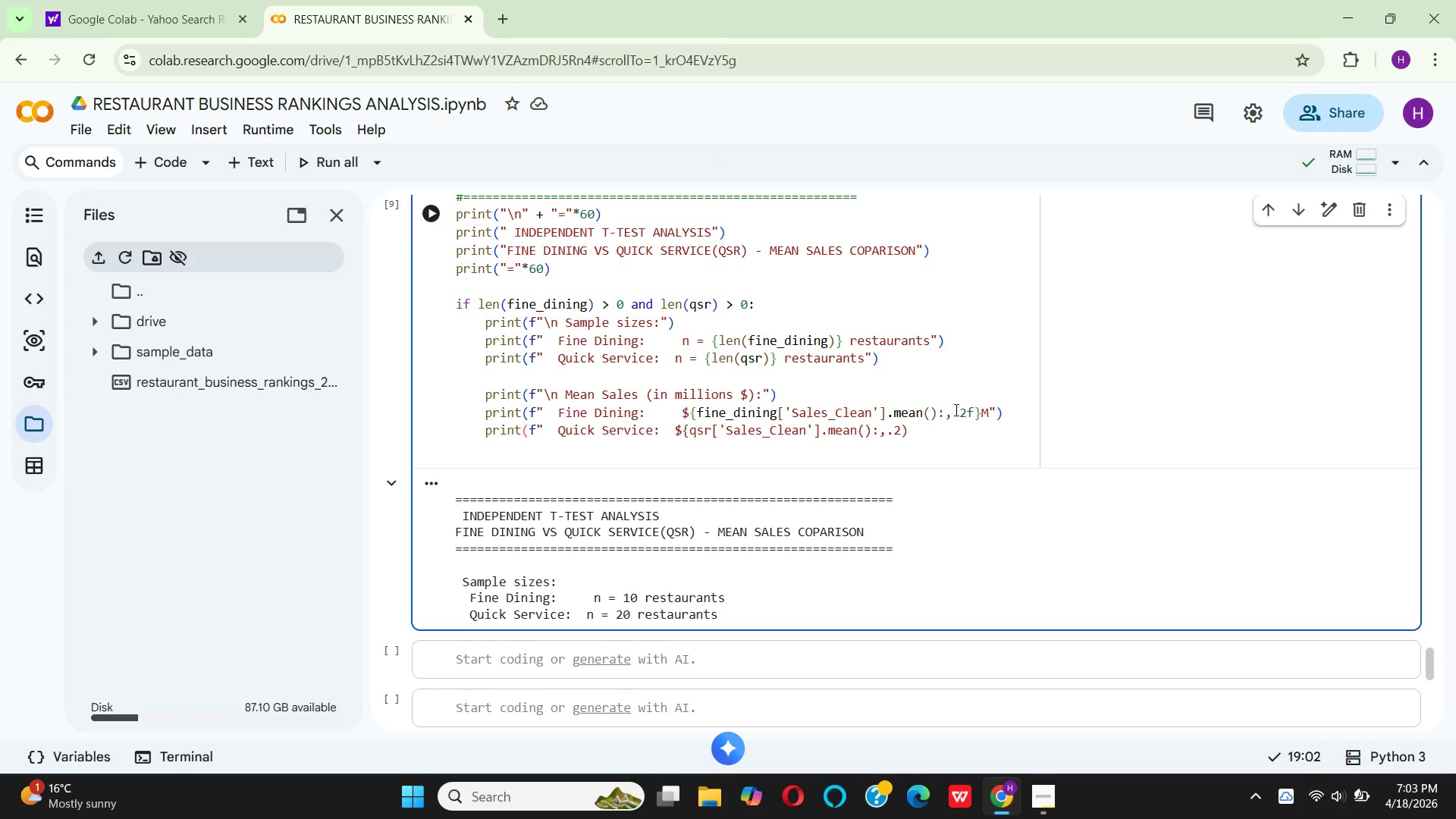 
left_click([943, 415])
 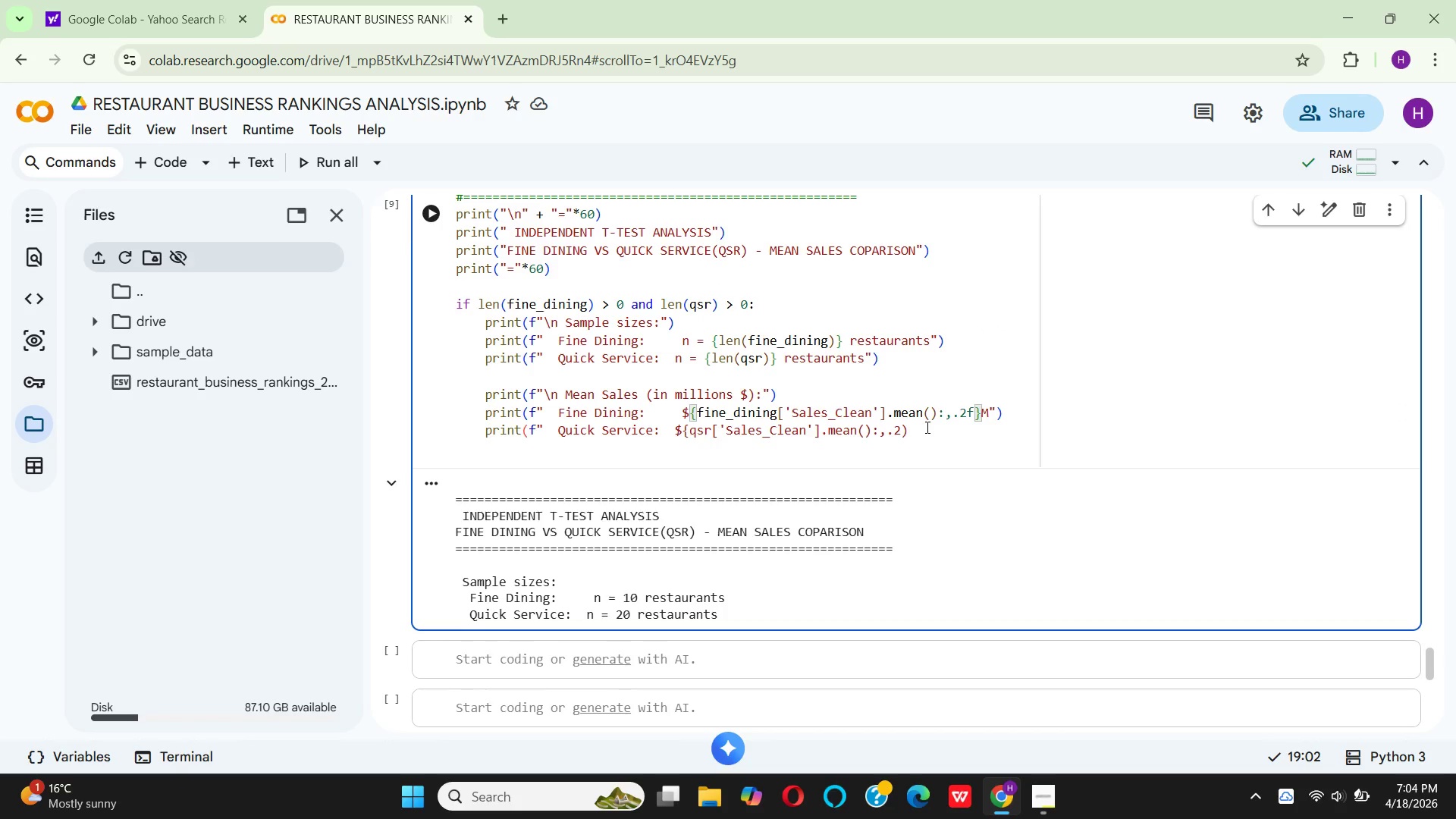 
wait(14.99)
 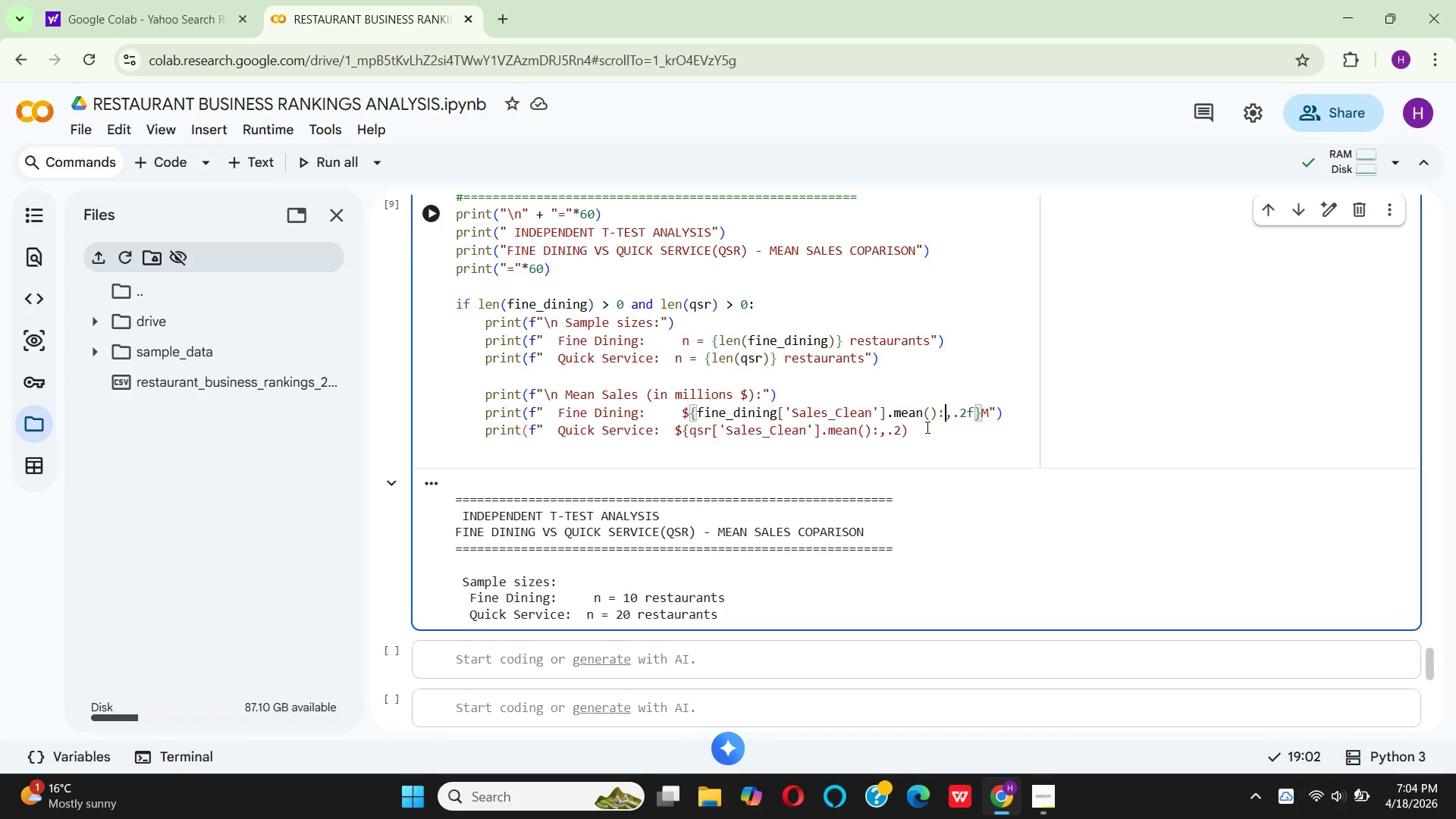 
key(Shift+Period)
 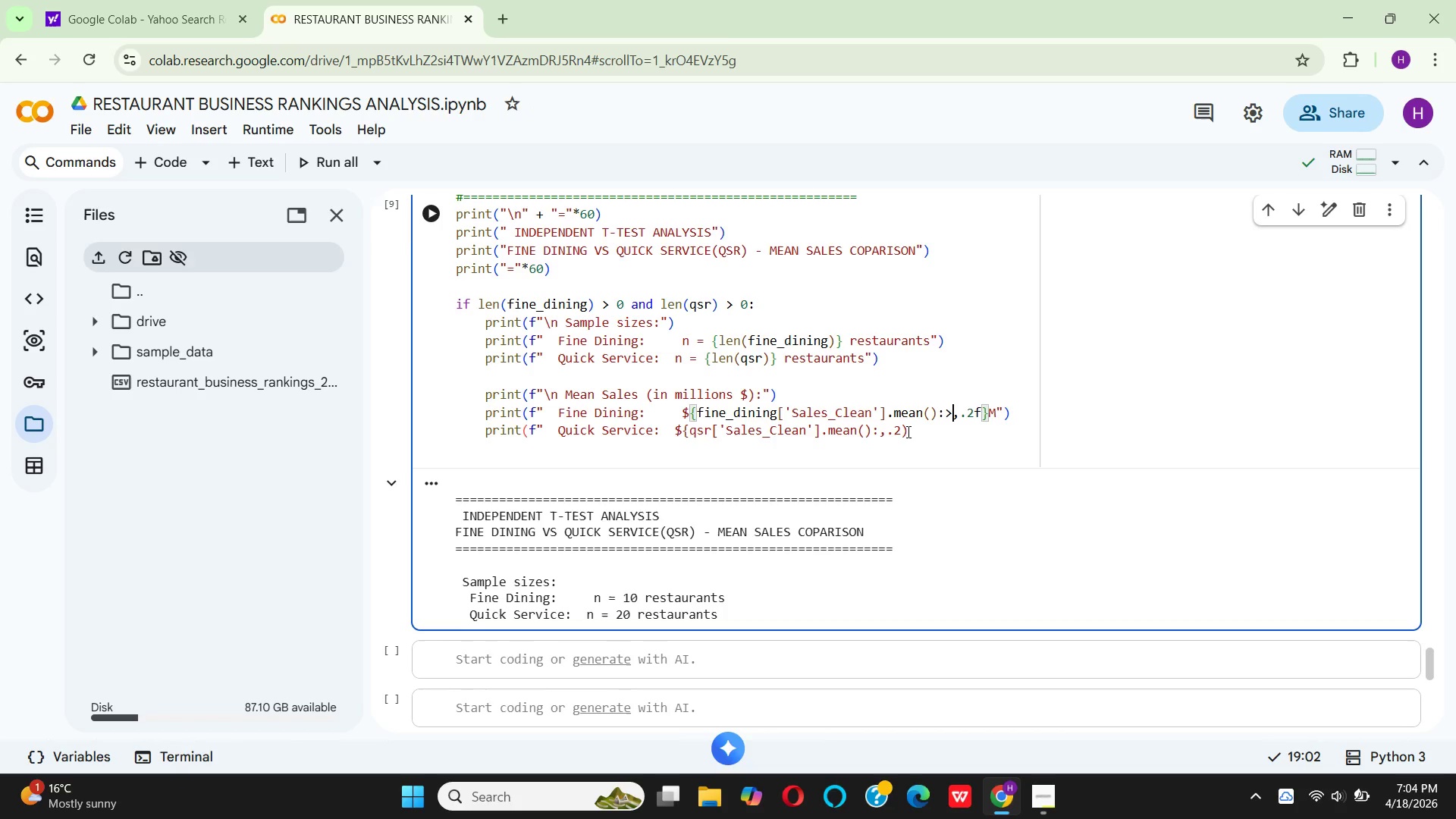 
type(25)
 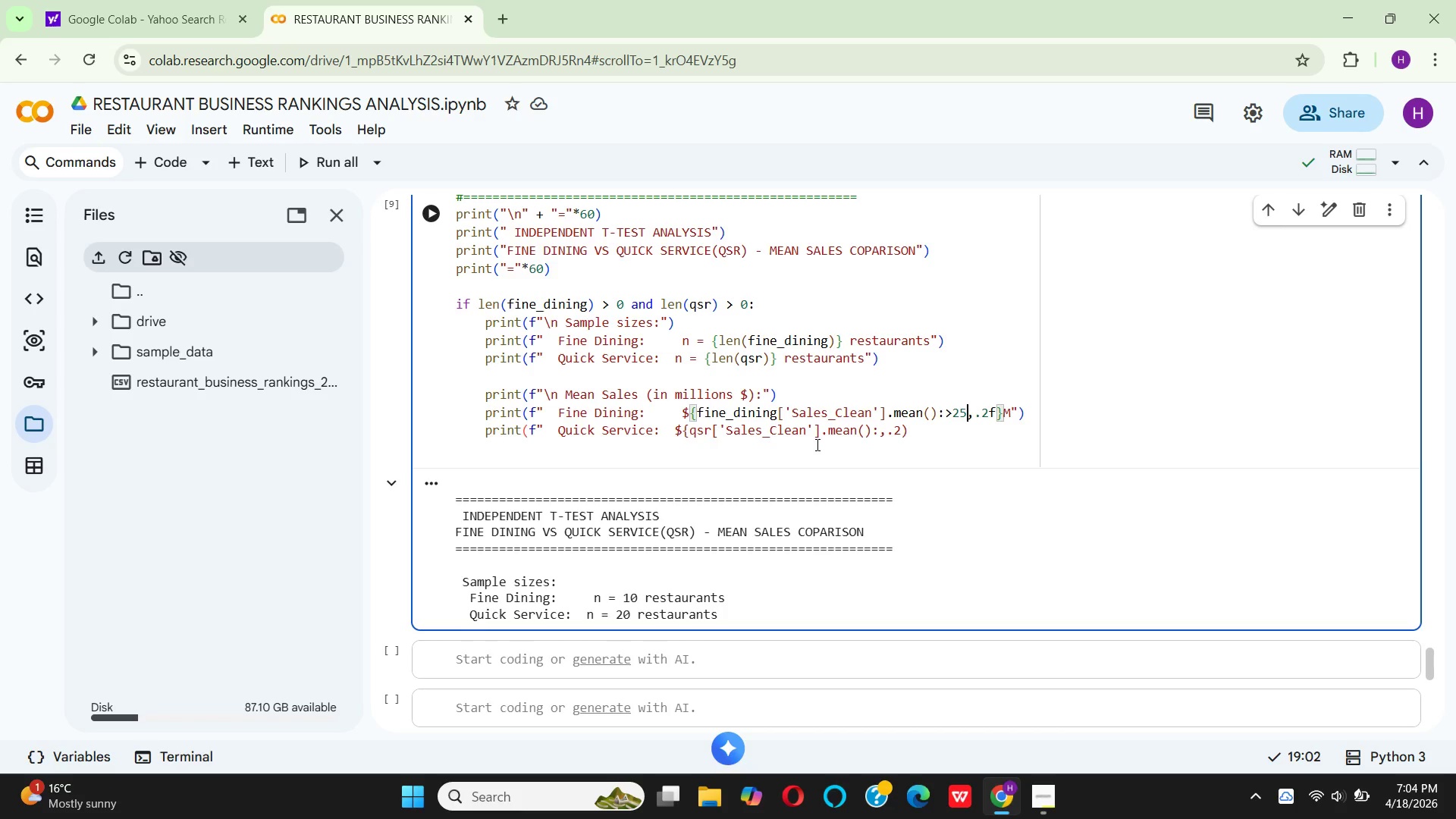 
wait(28.38)
 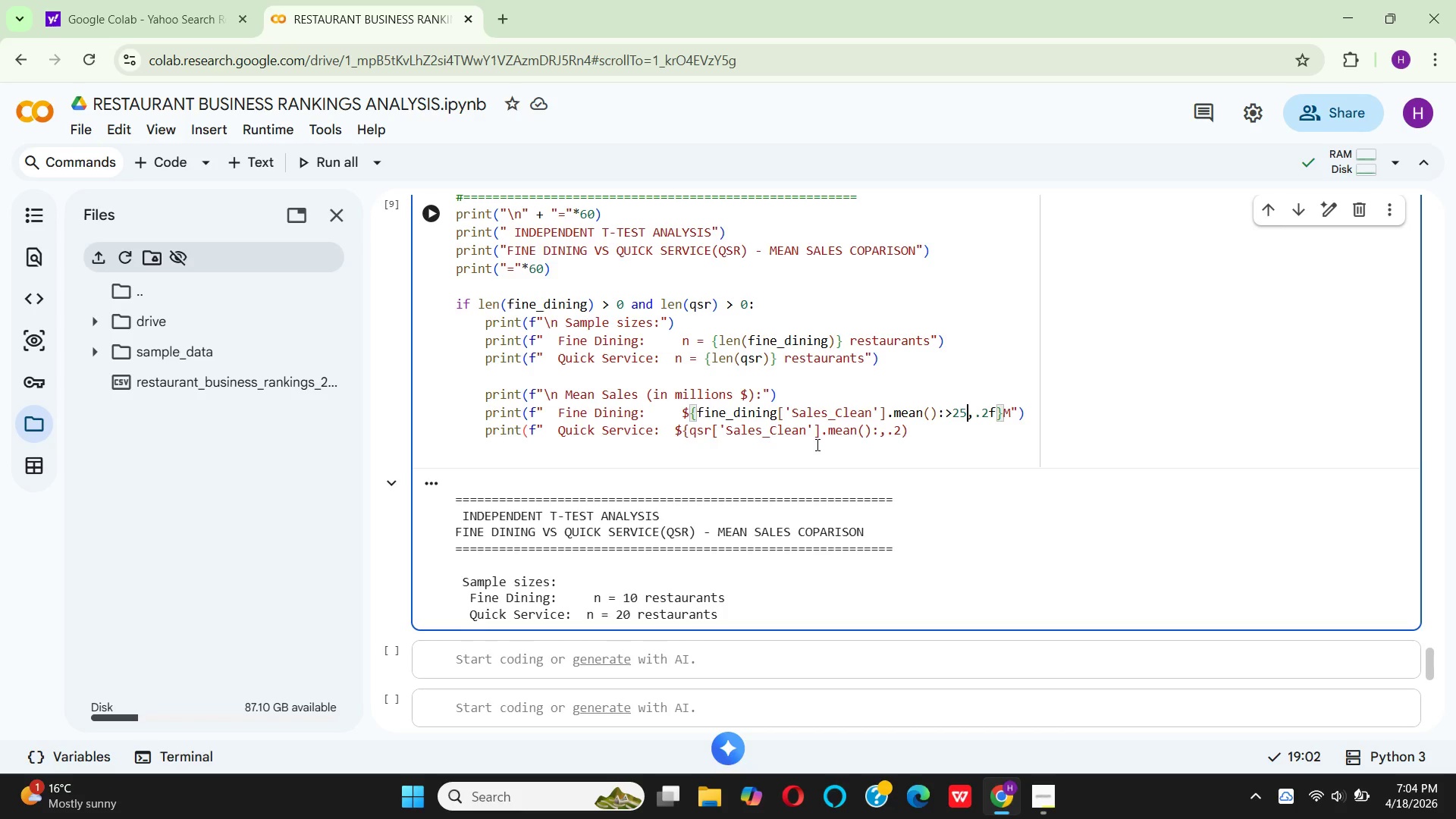 
left_click([880, 431])
 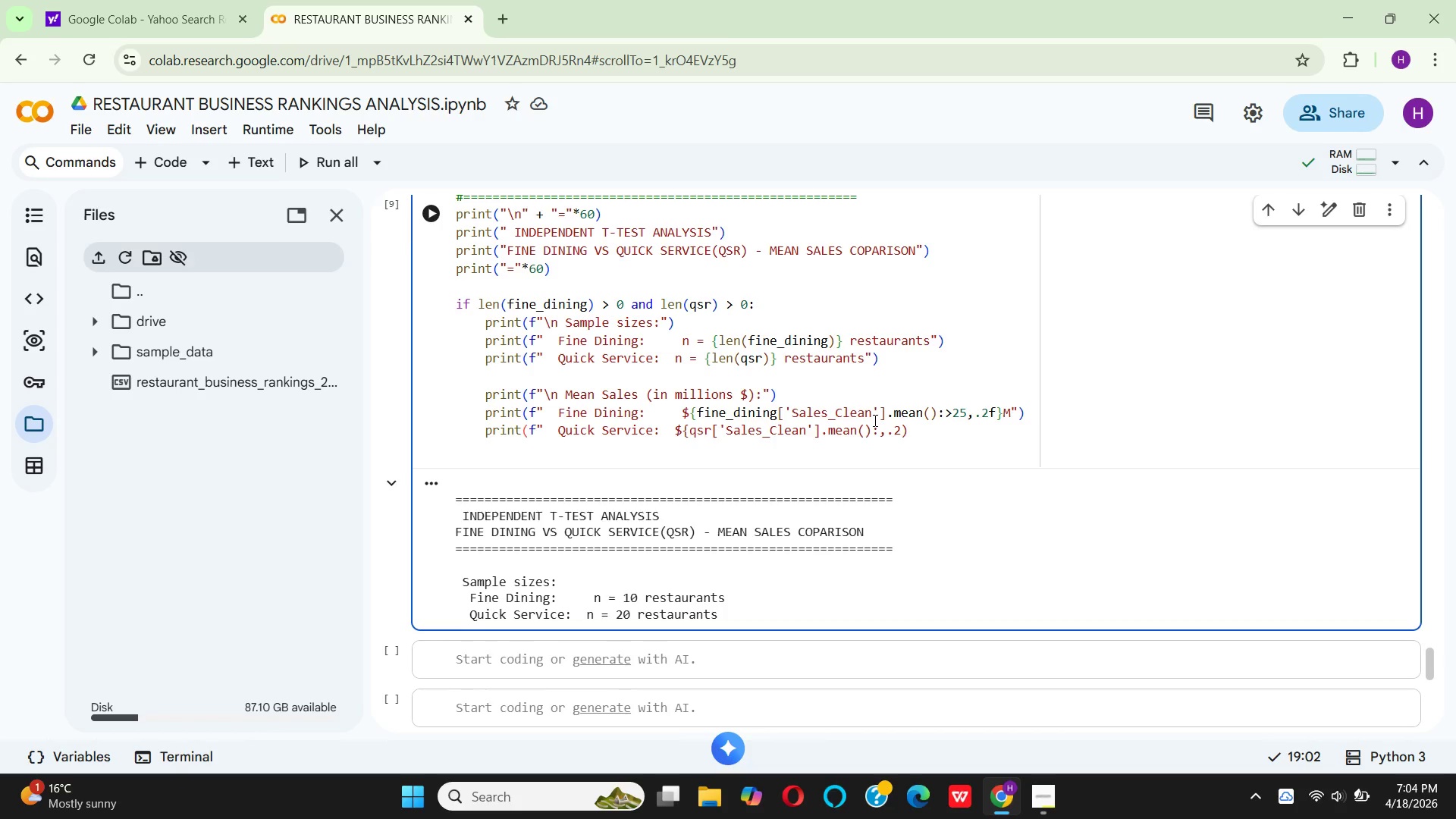 
type(>25)
 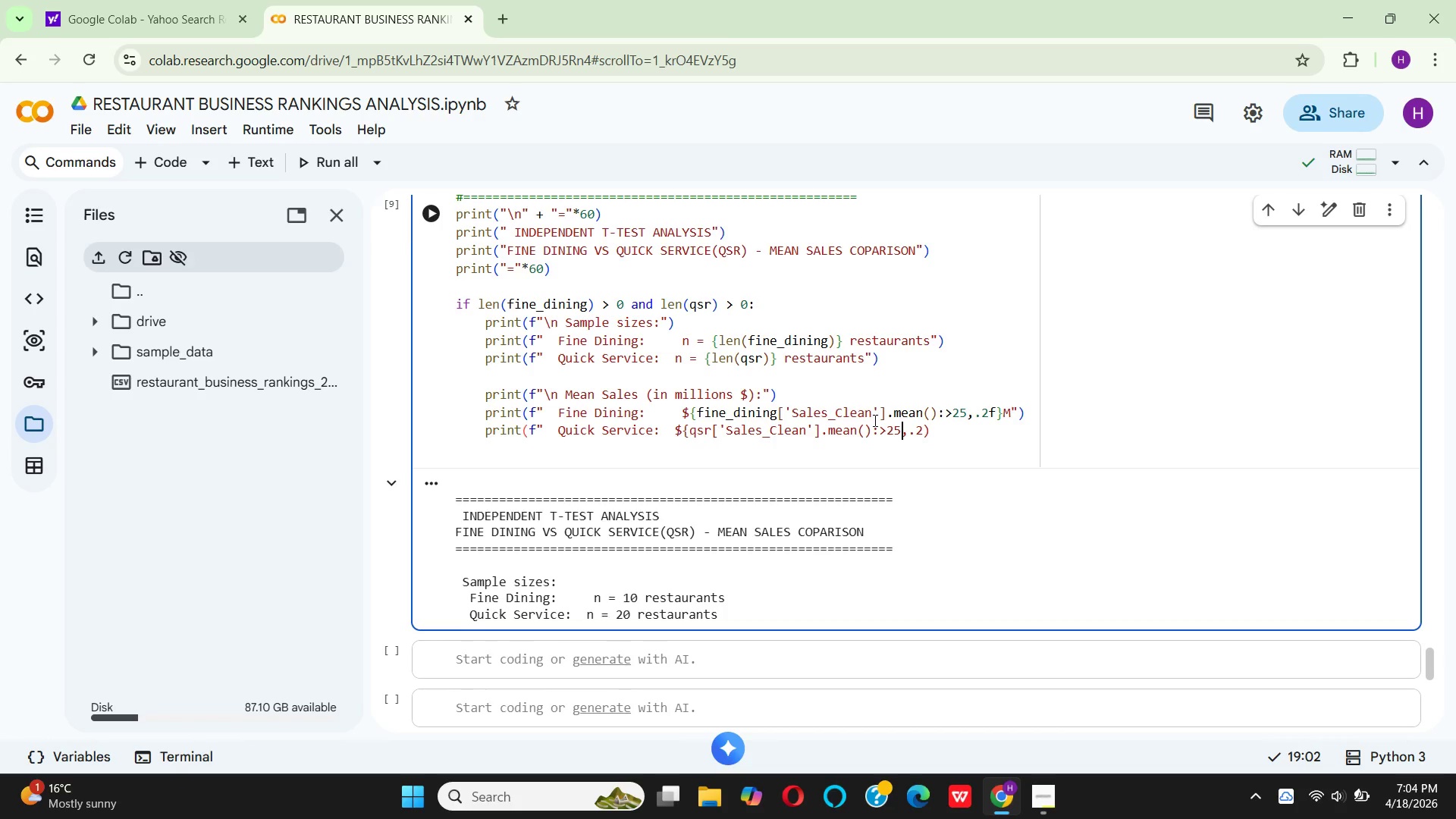 
key(ArrowRight)
 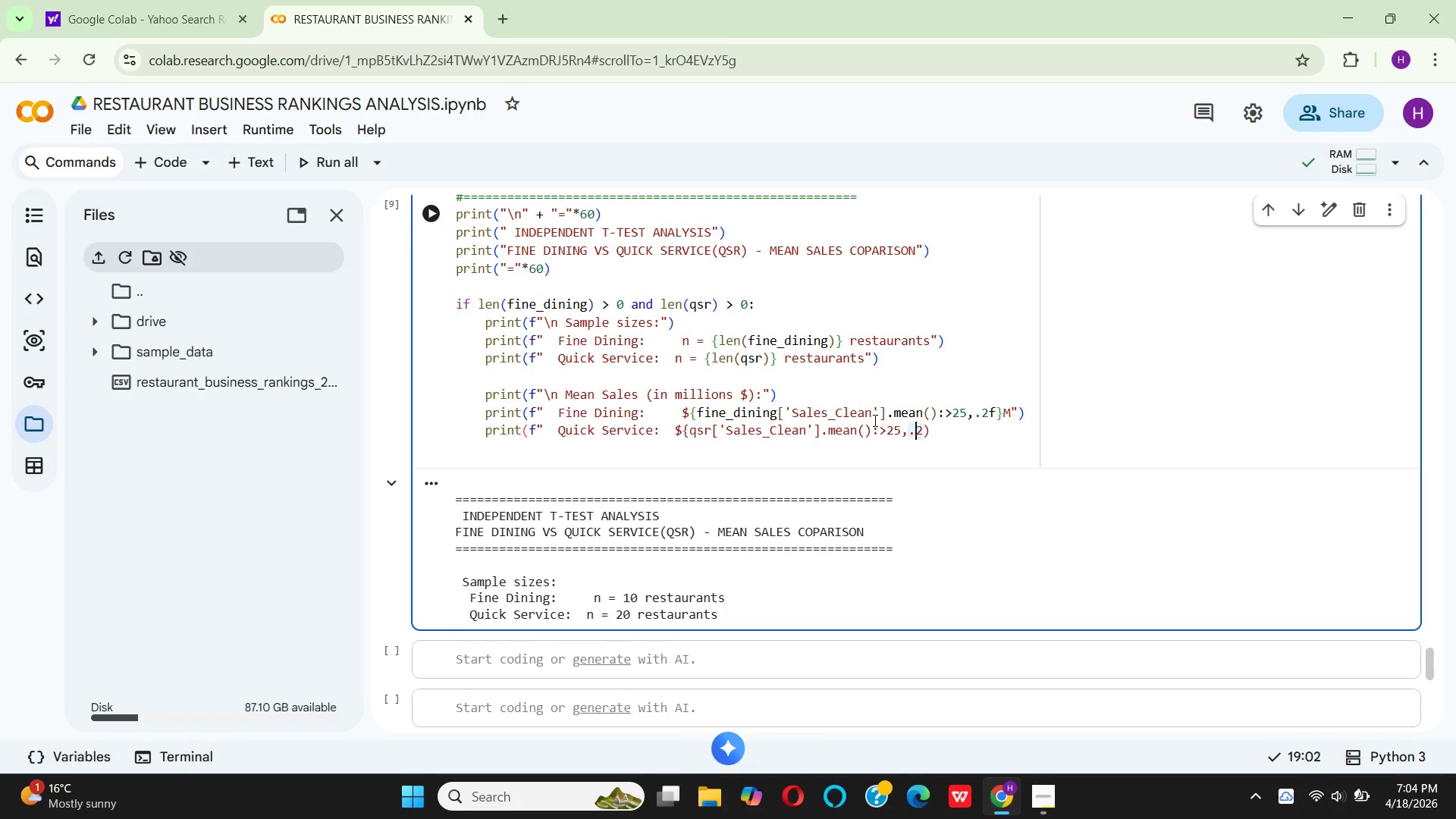 
key(ArrowRight)
 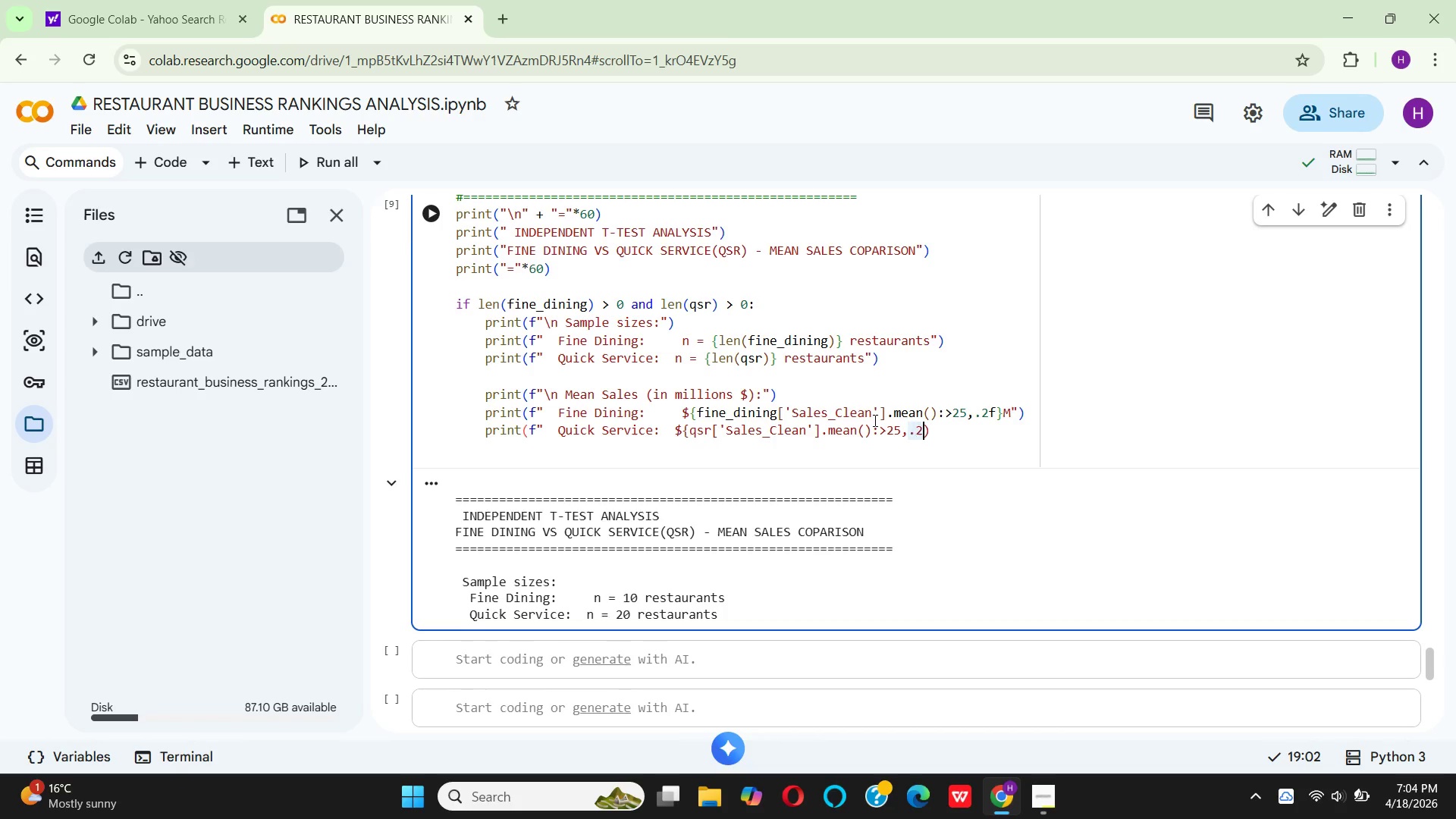 
key(ArrowRight)
 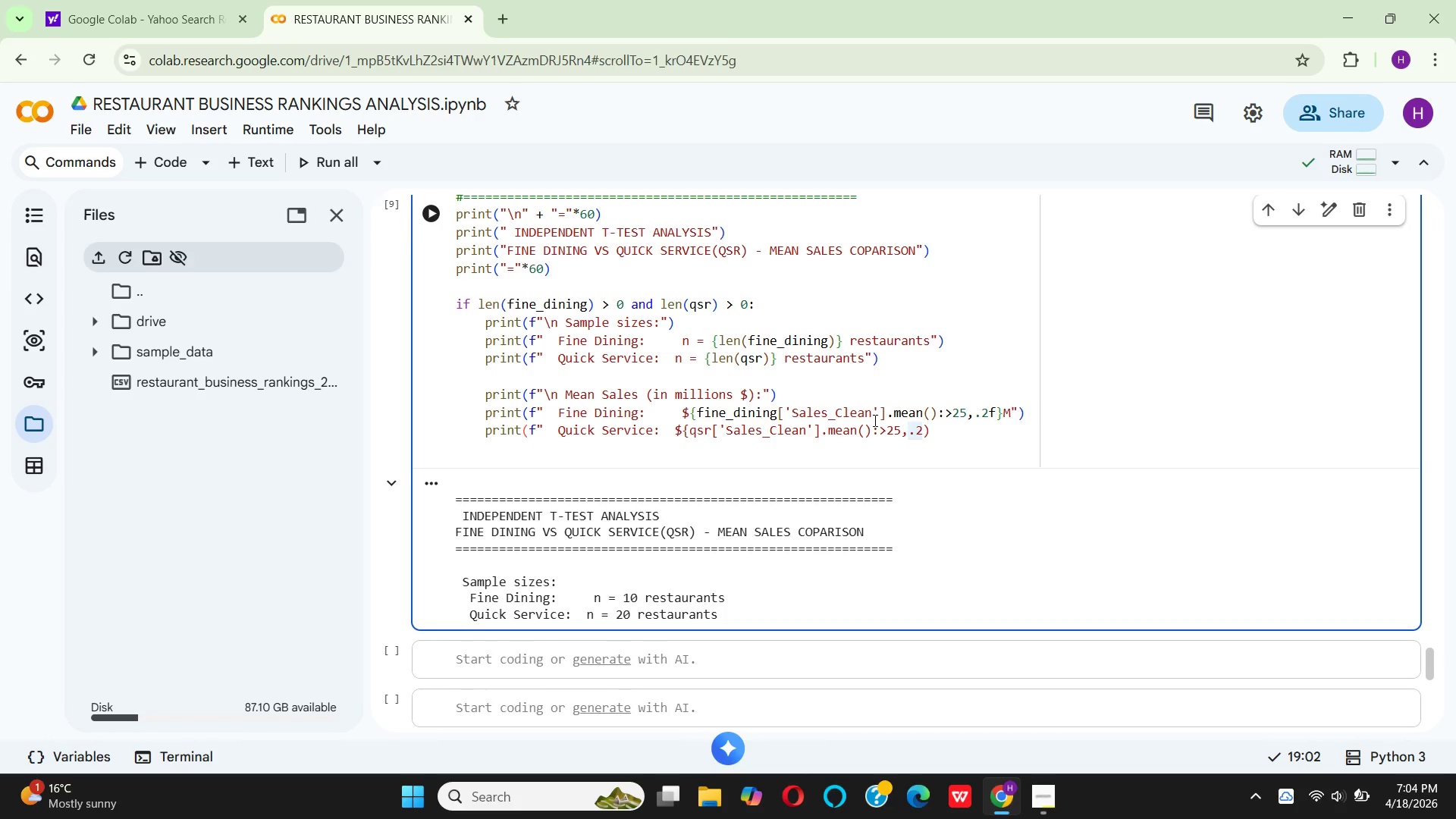 
key(F)
 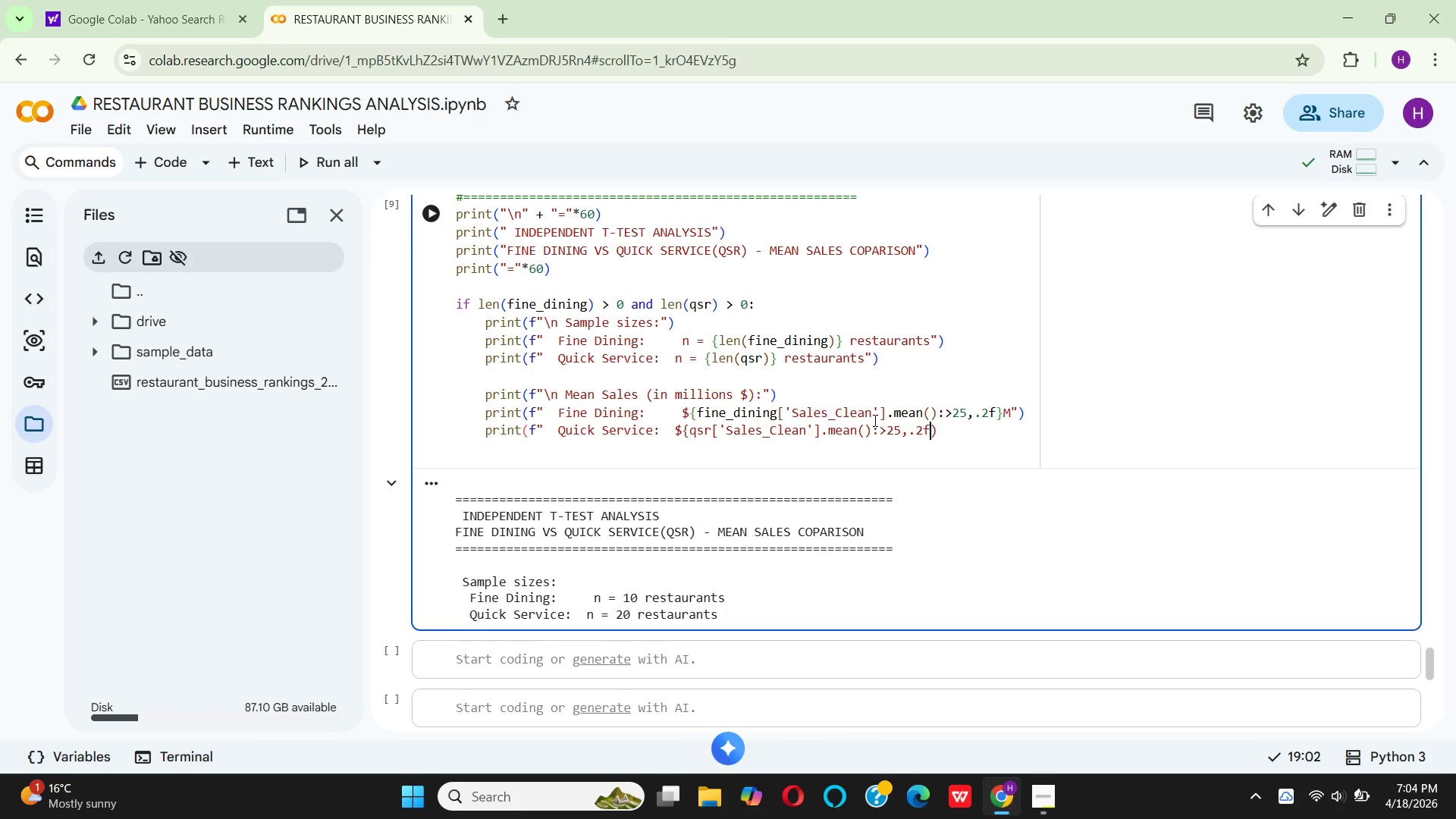 
key(Shift+BracketRight)
 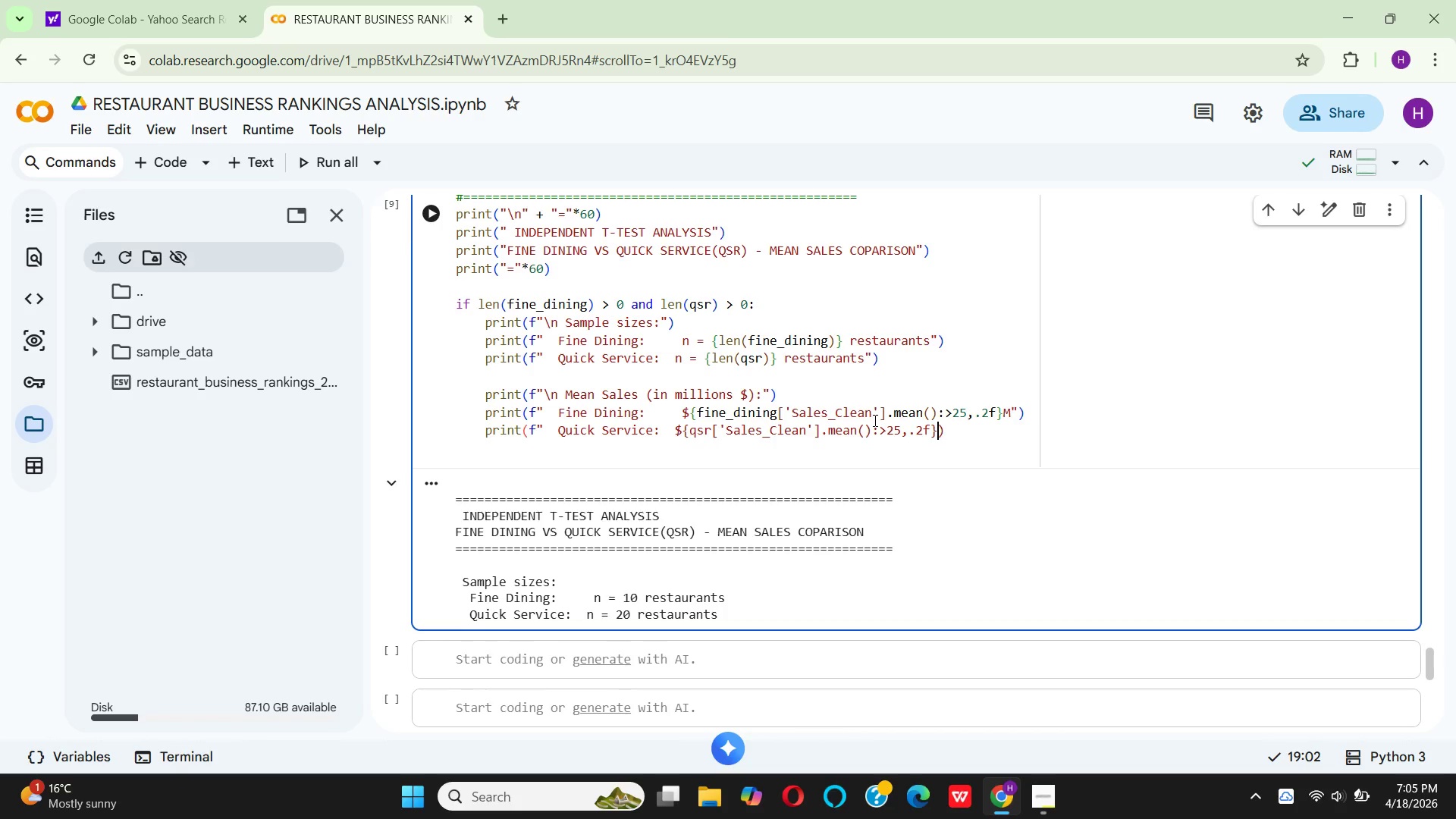 
key(CapsLock)
 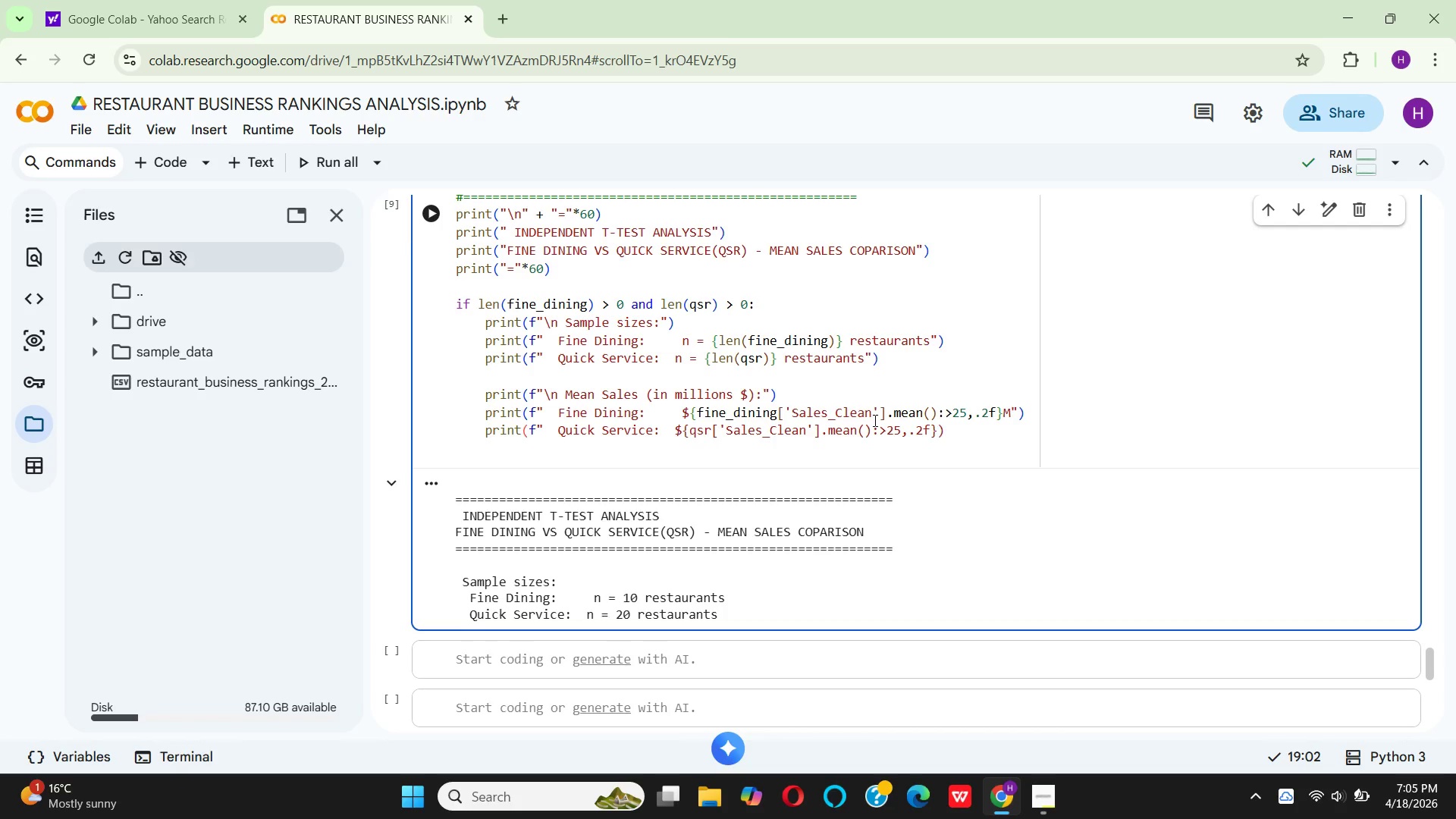 
key(M)
 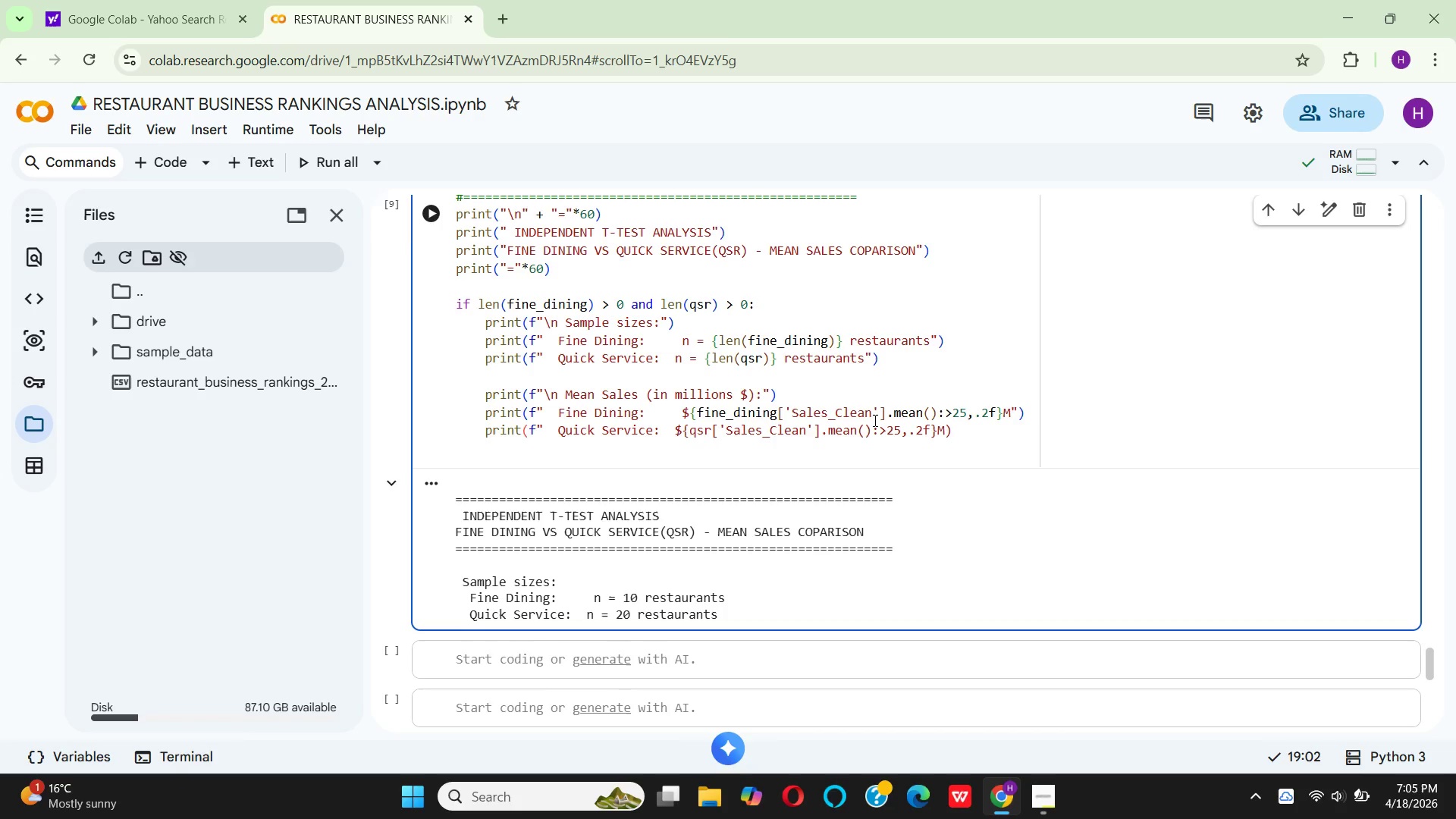 
key(Shift+Quote)
 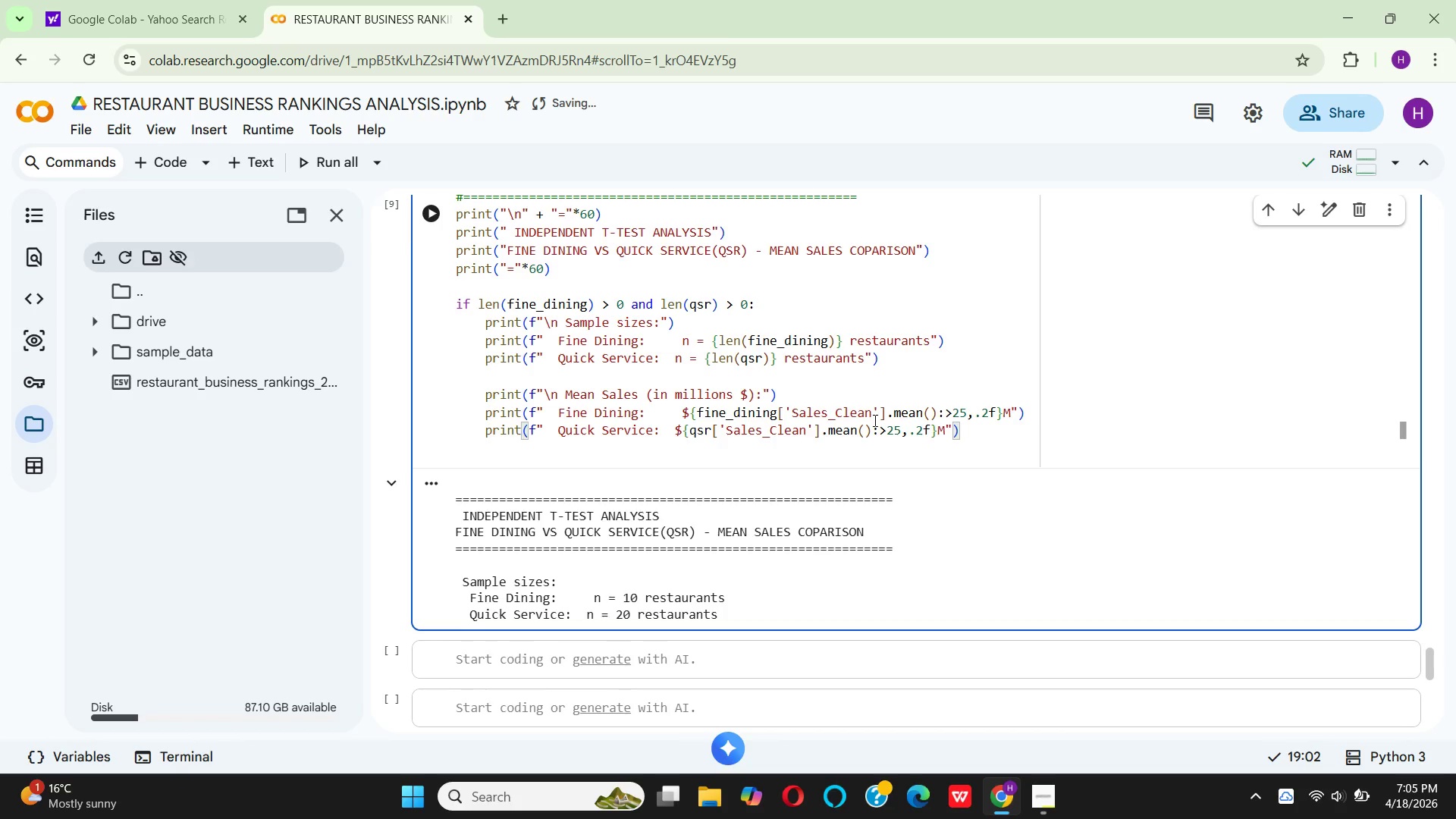 
key(ArrowRight)
 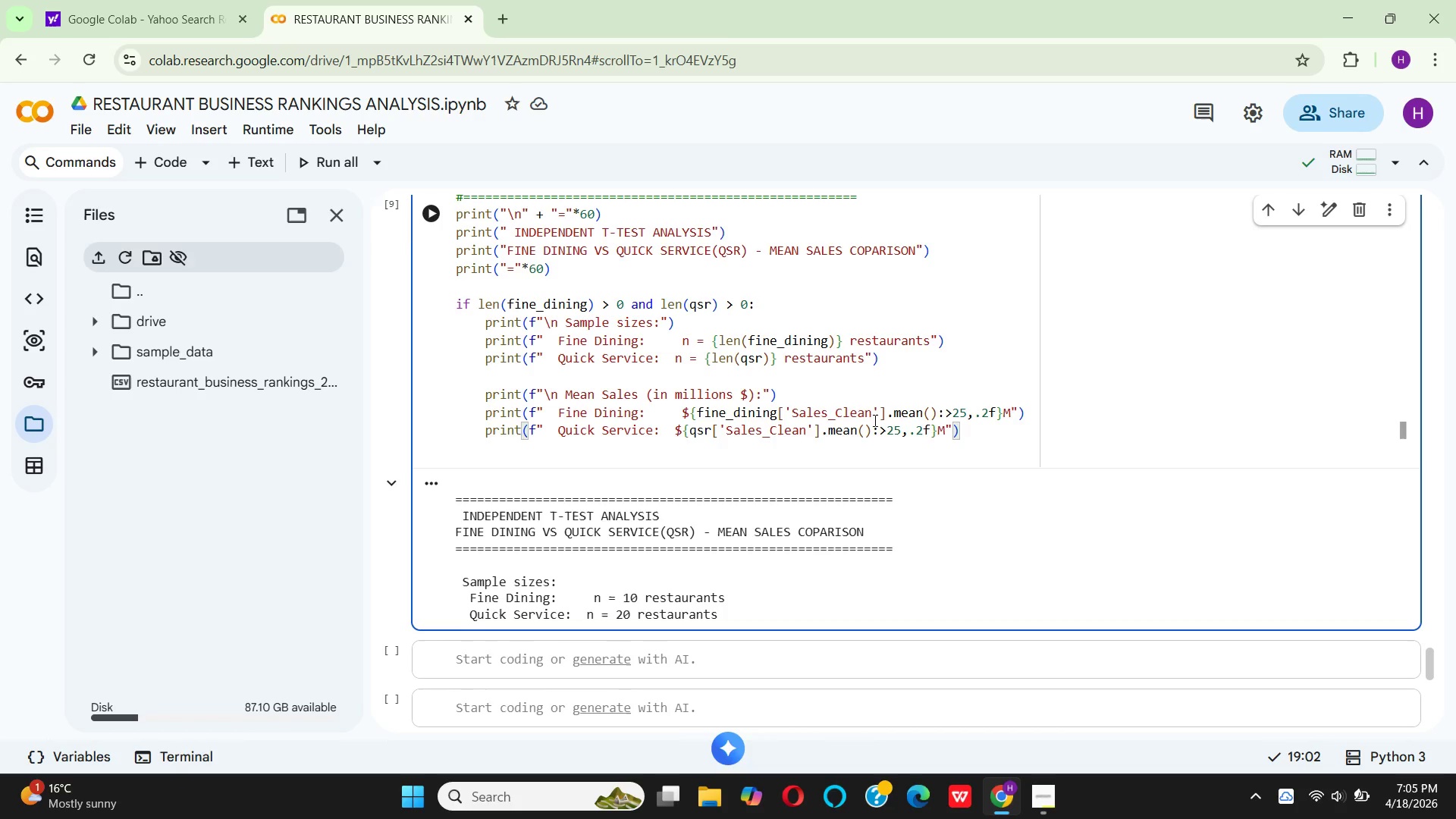 
key(Enter)
 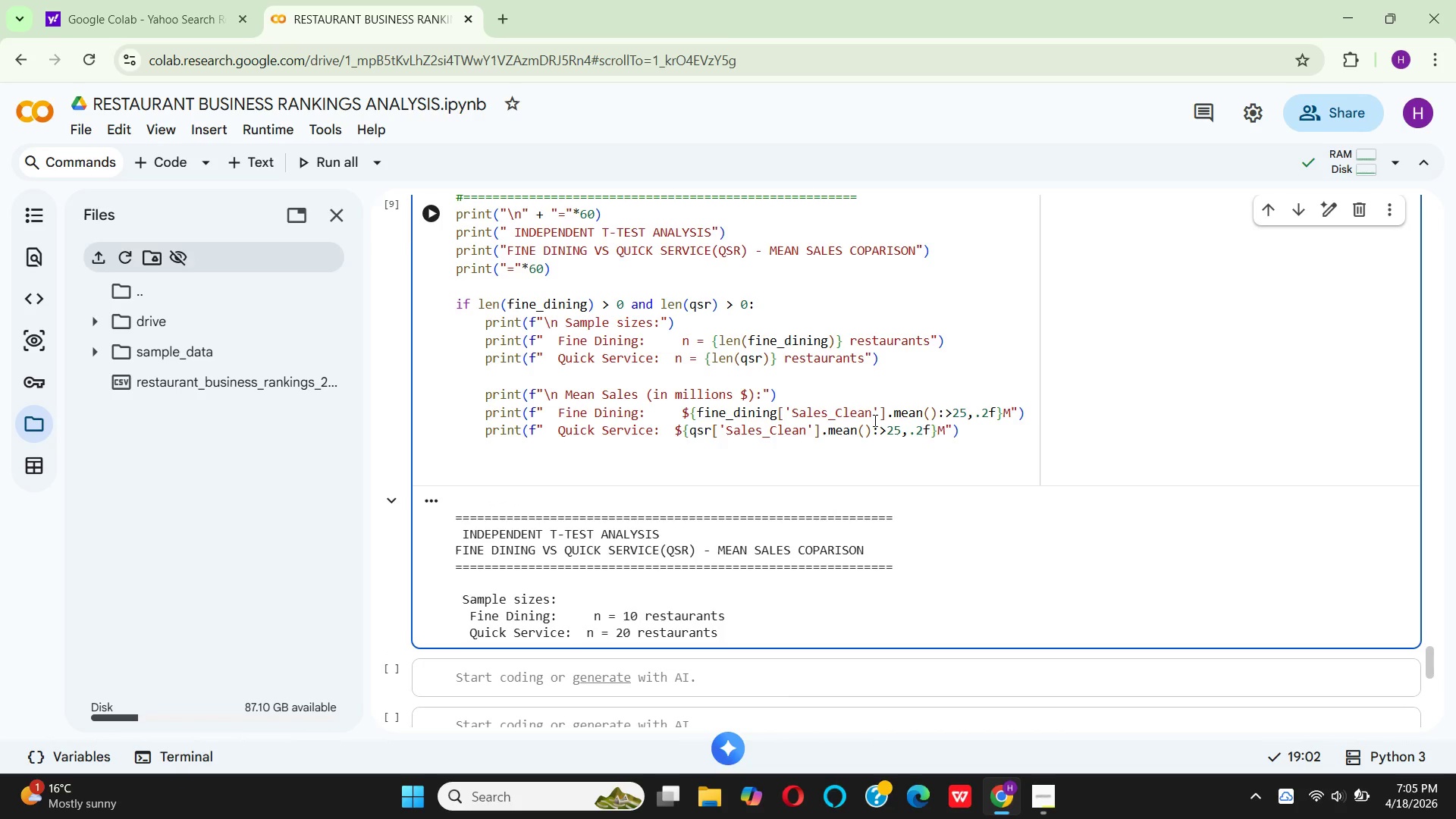 
type(pr)
 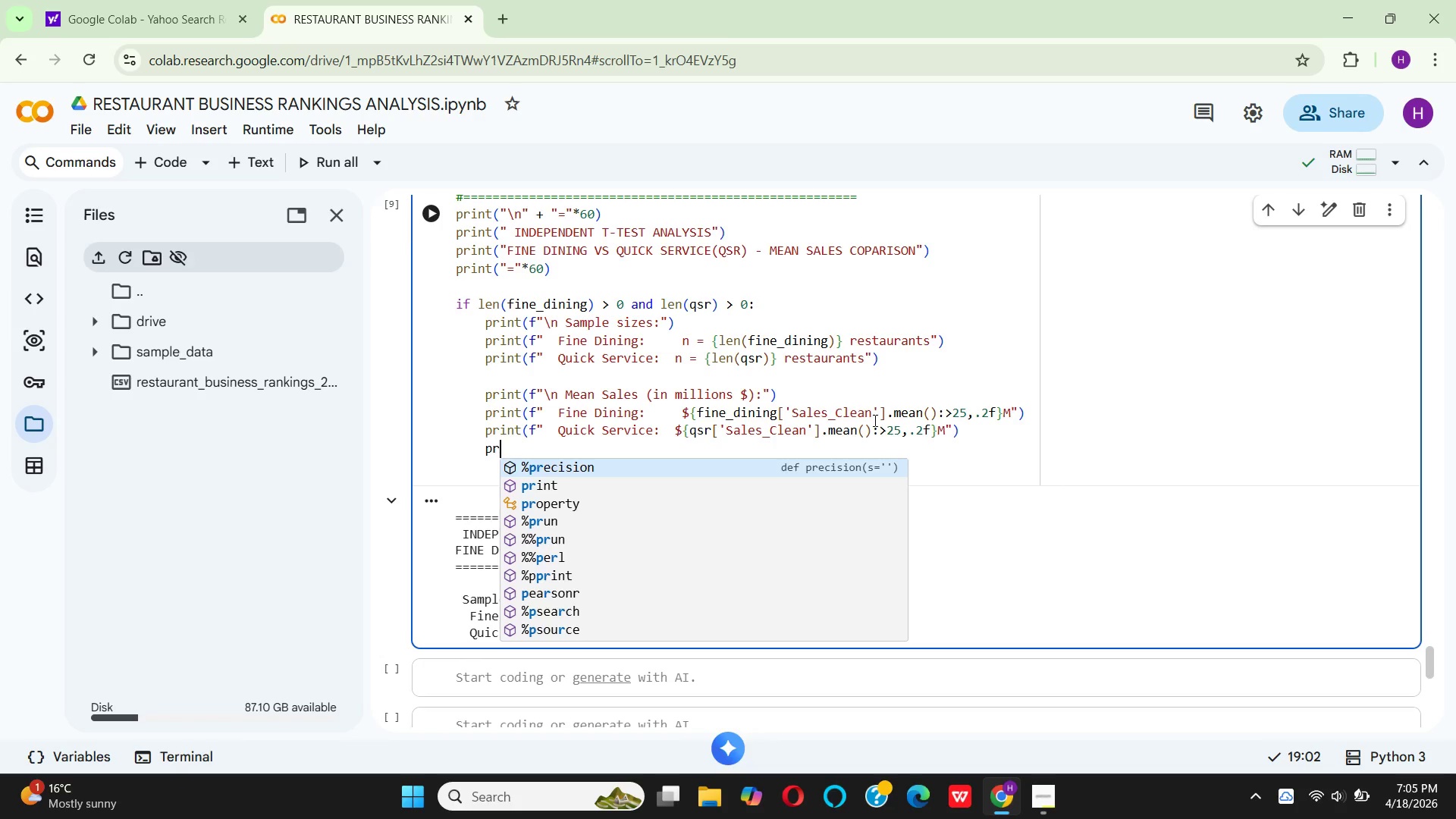 
key(ArrowDown)
 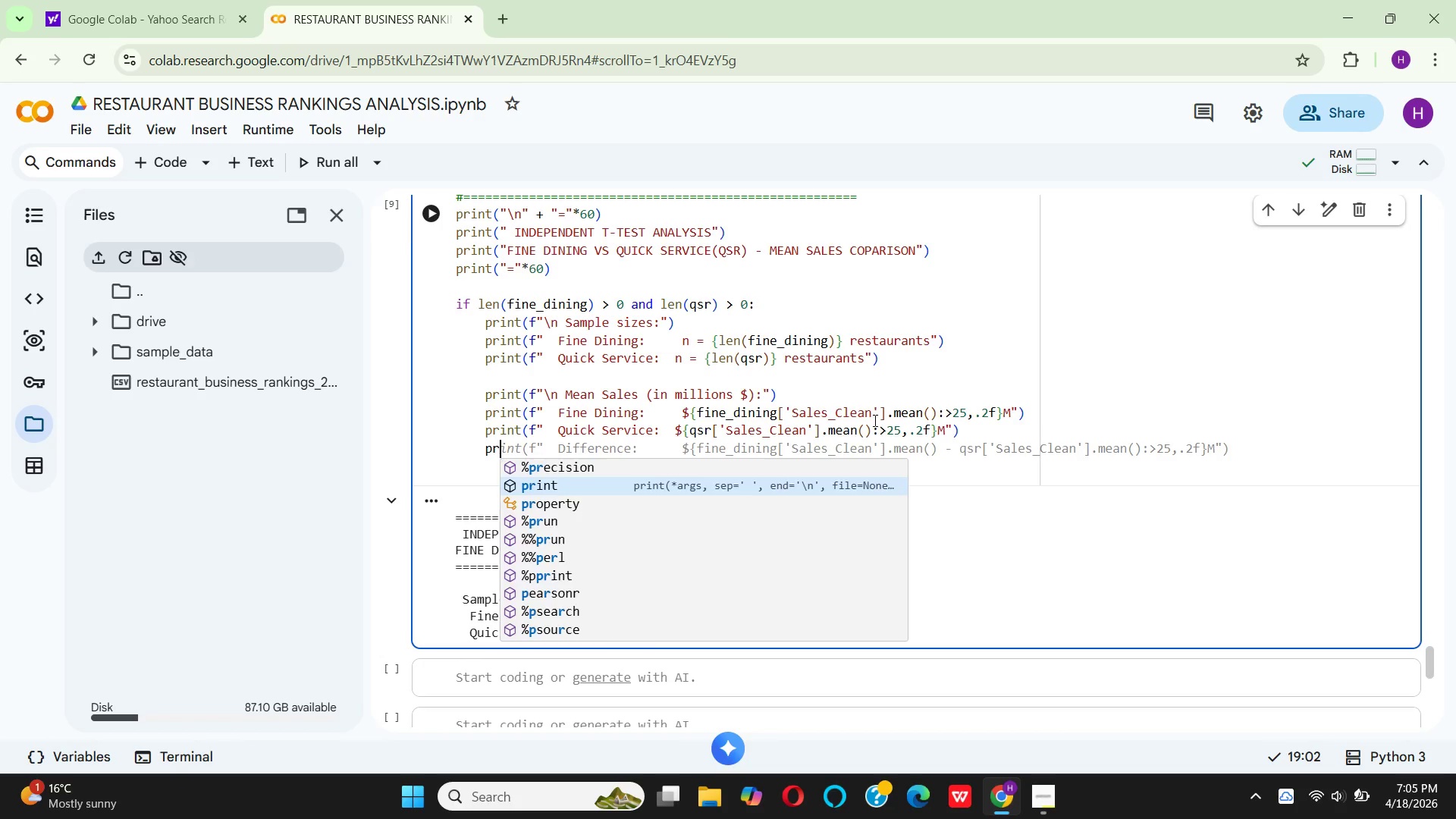 
key(Enter)
 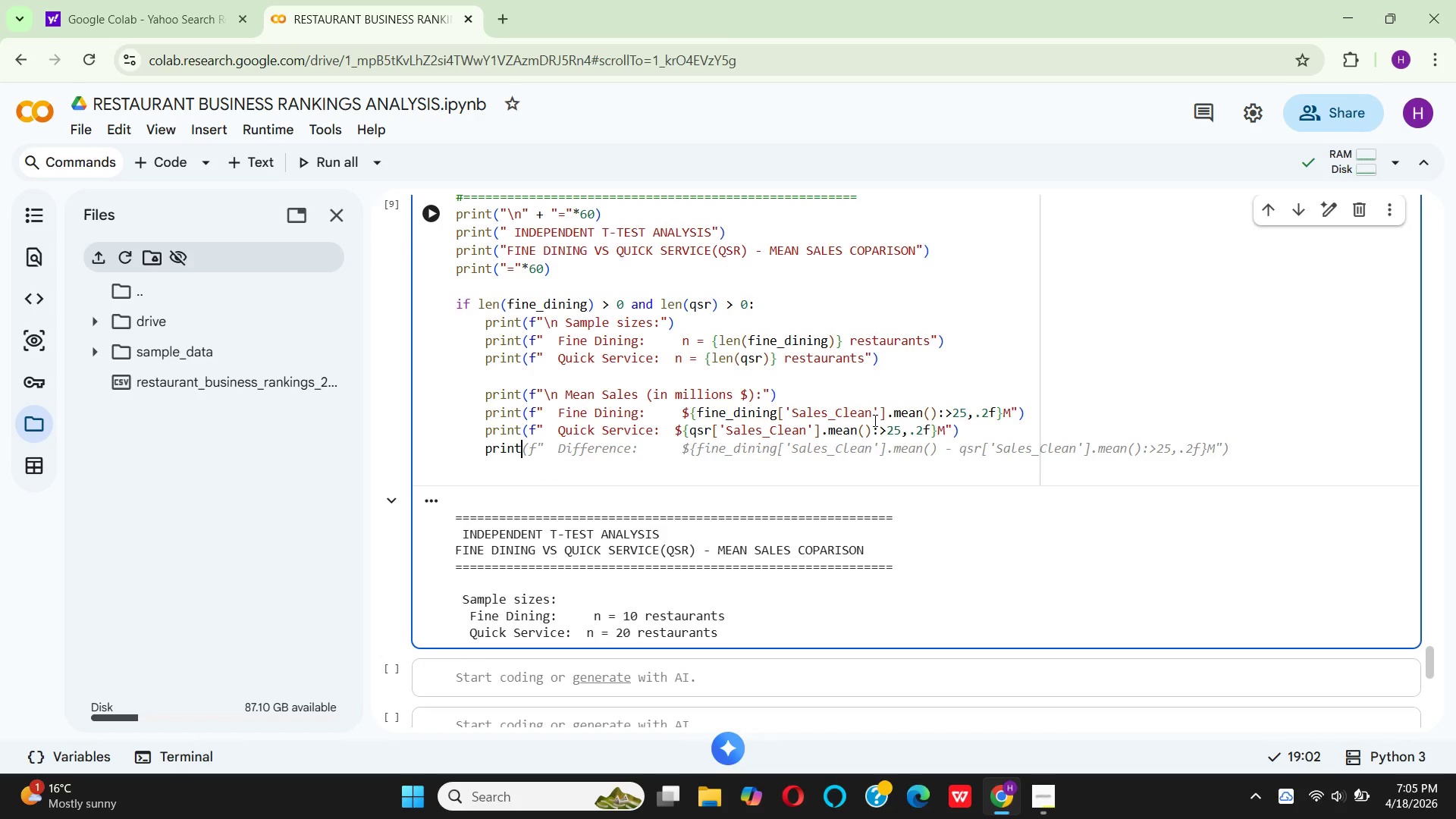 
type((f"  )
 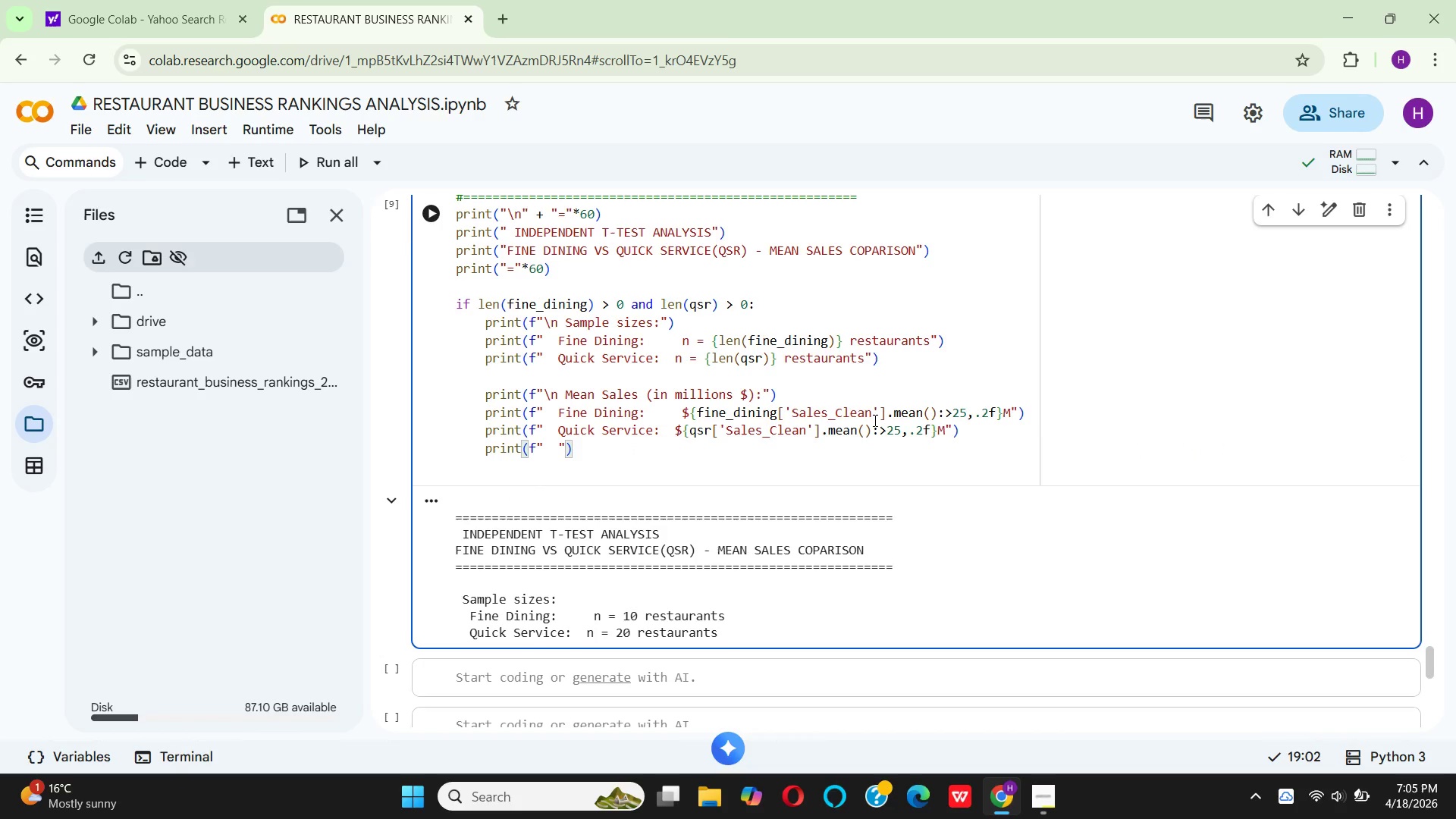 
wait(9.36)
 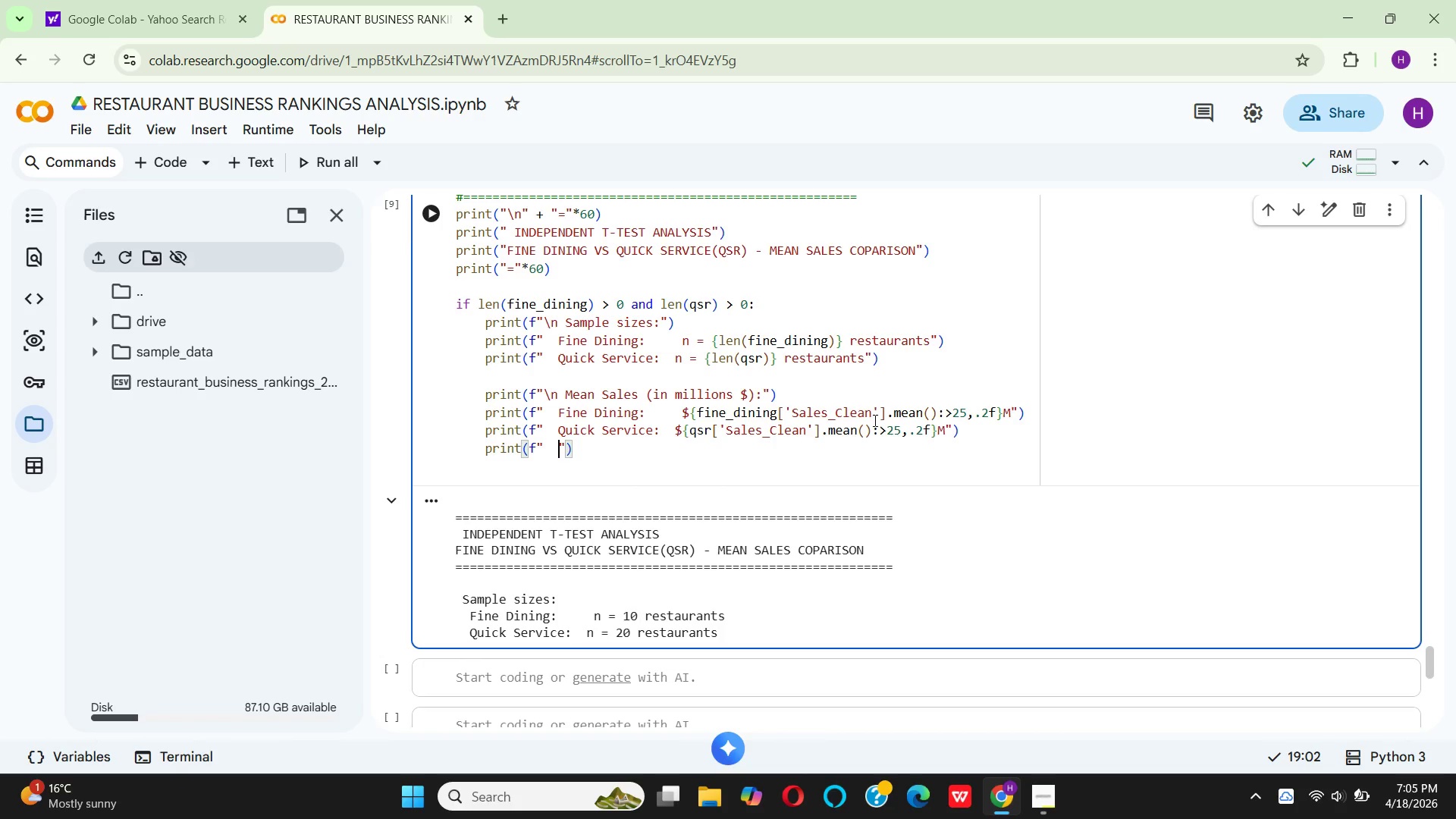 
type(d)
key(Backspace)
type(Diff)
 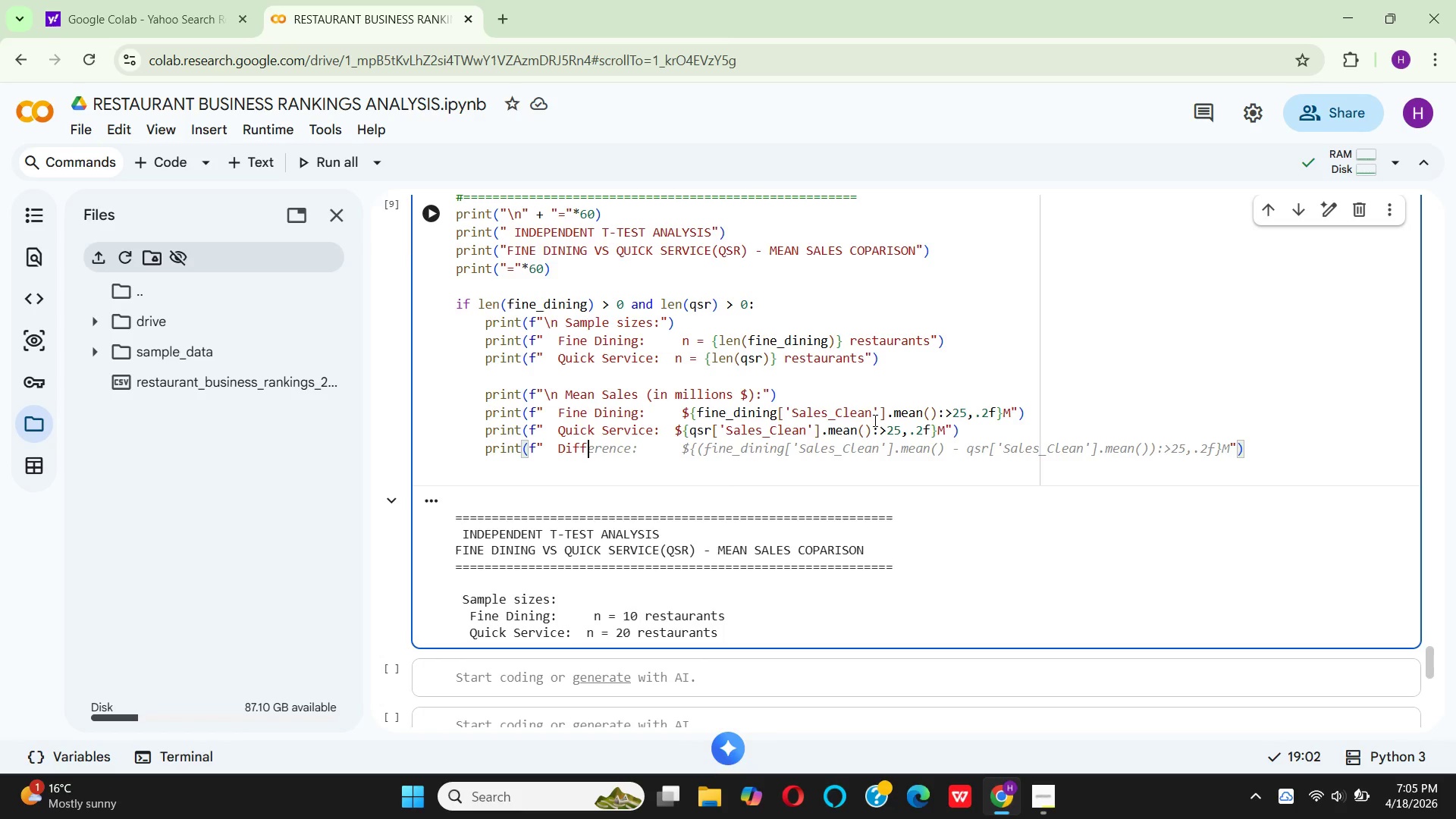 
wait(24.03)
 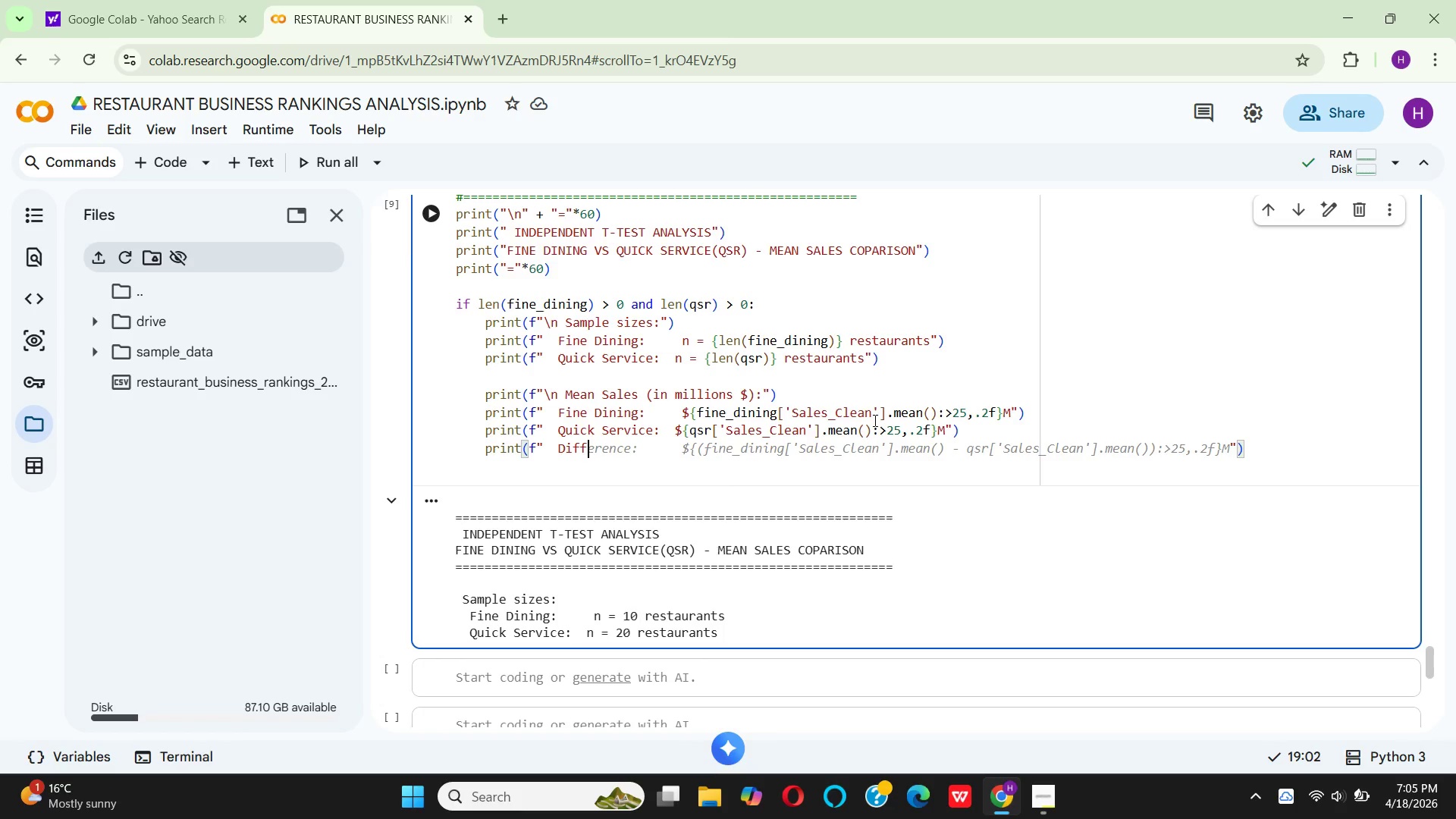 
left_click([677, 428])
 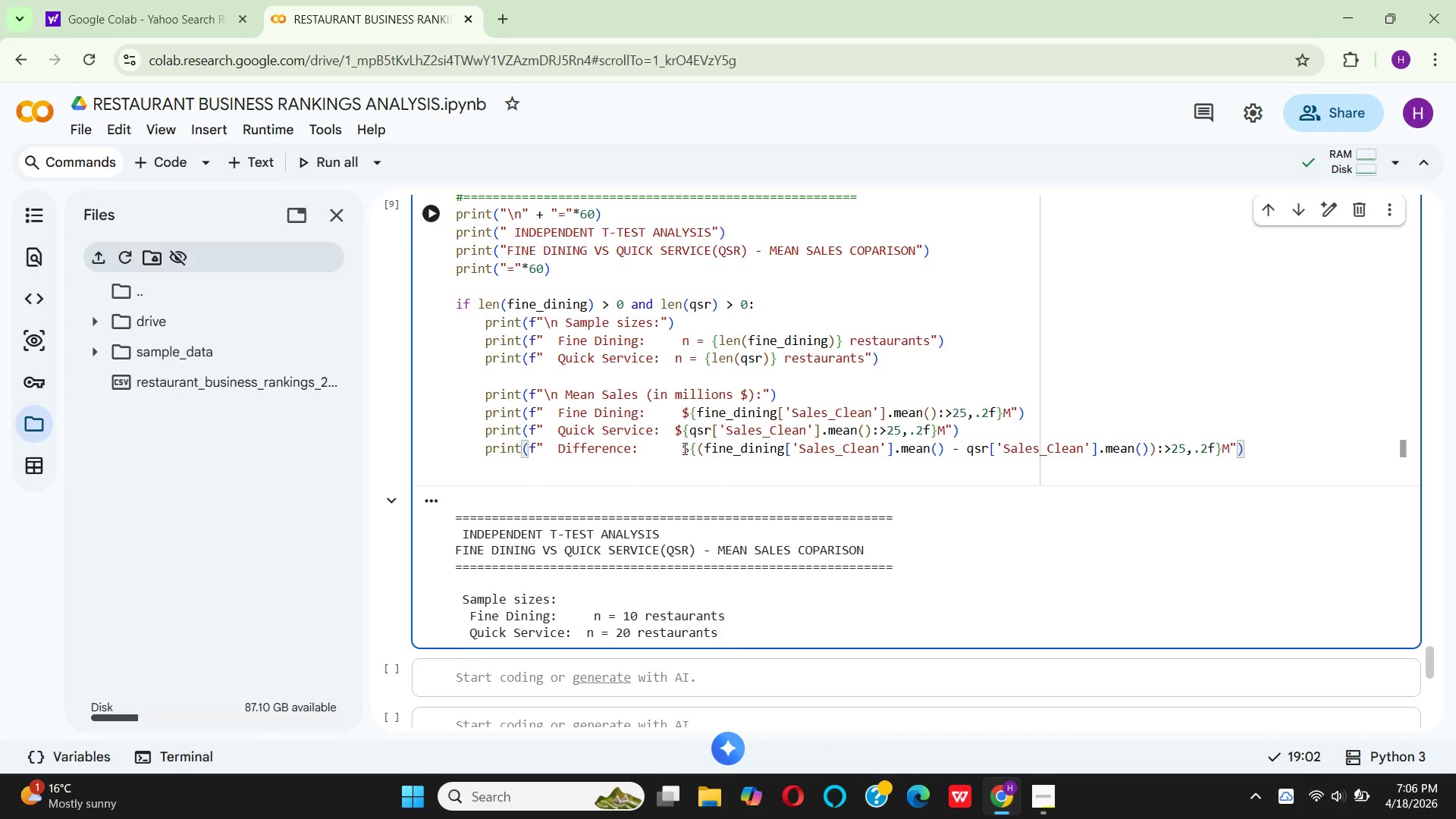 
left_click([680, 449])
 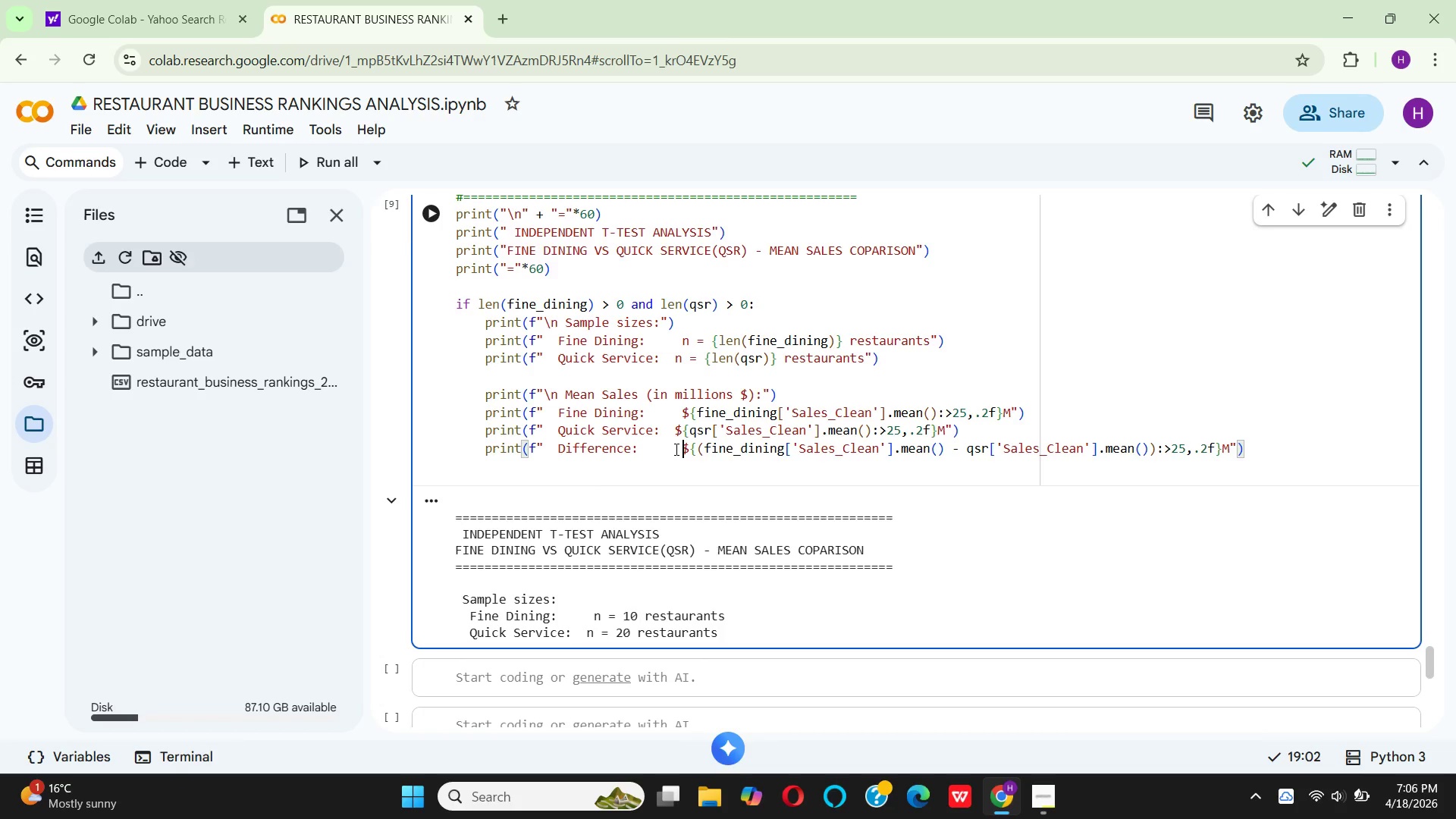 
key(Backspace)
 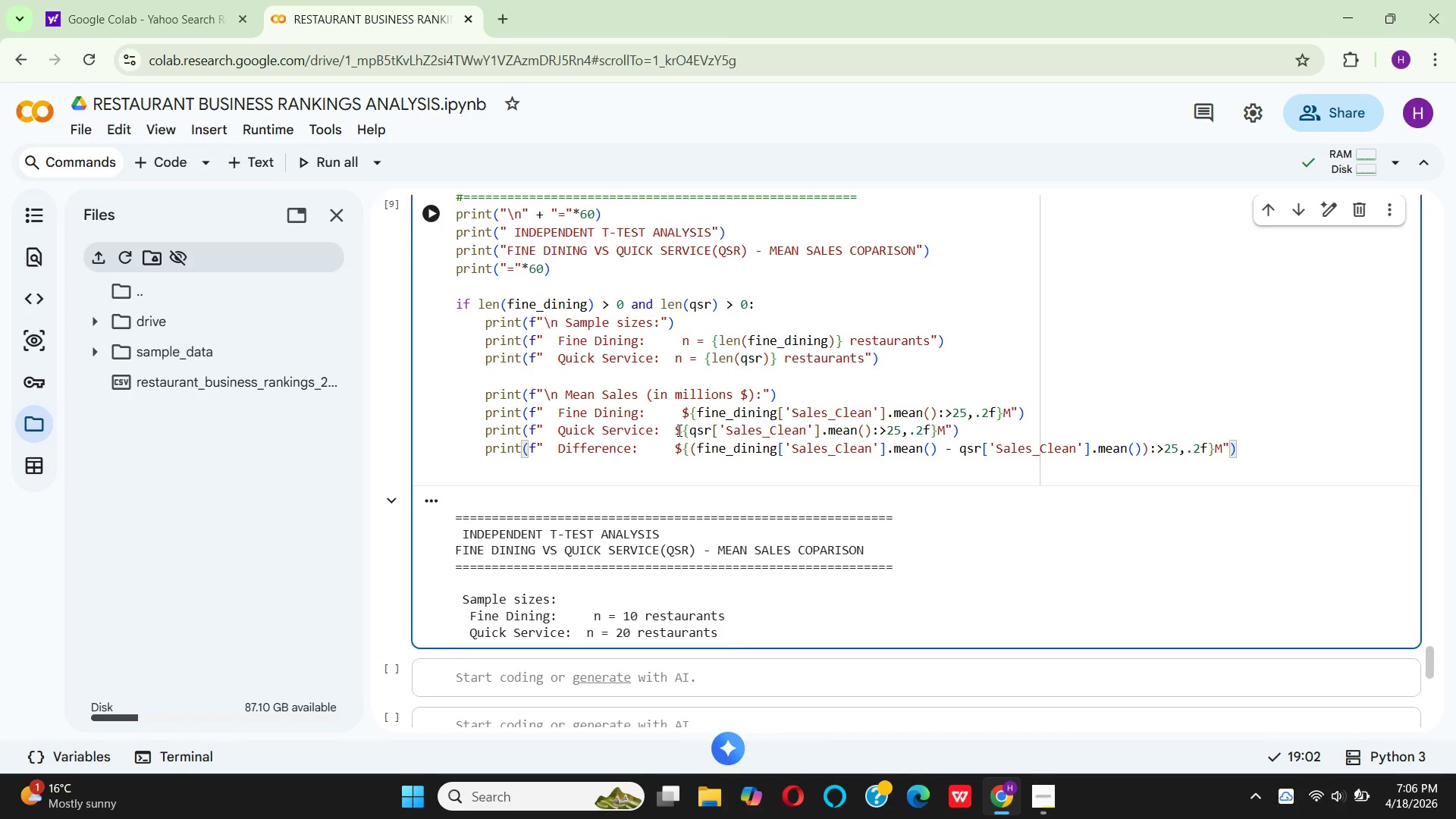 
left_click([684, 413])
 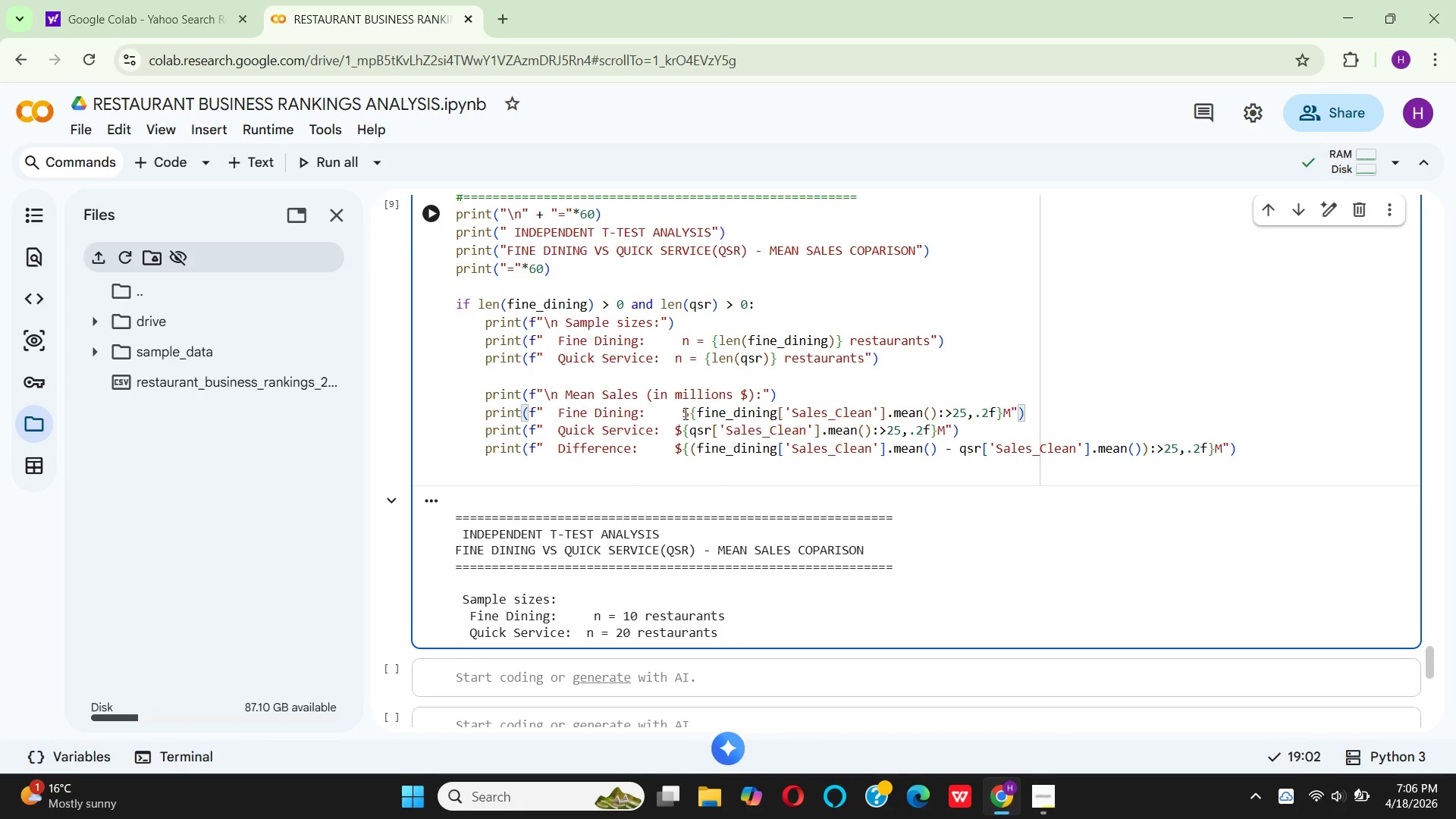 
key(Backspace)
 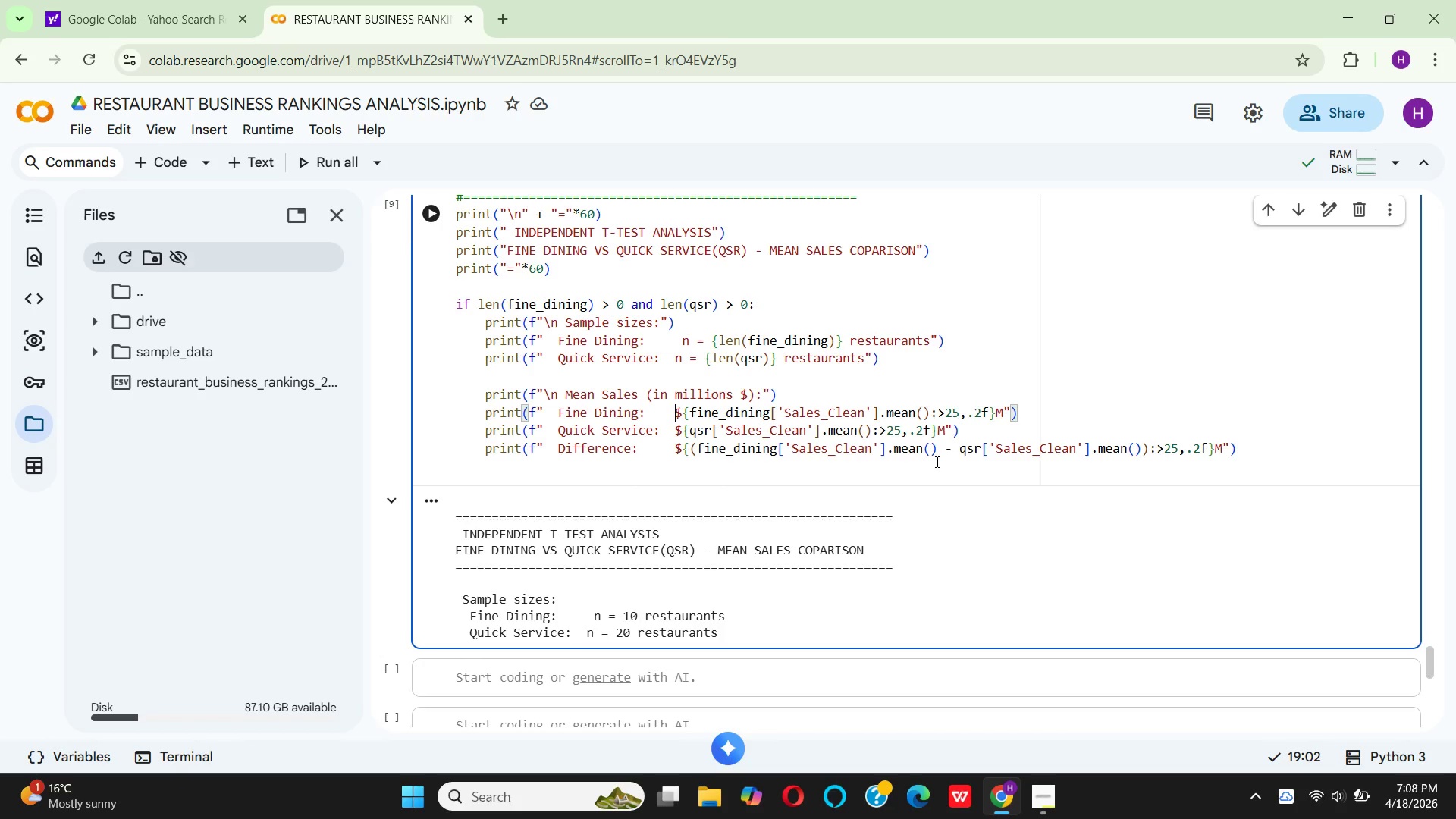 
wait(160.03)
 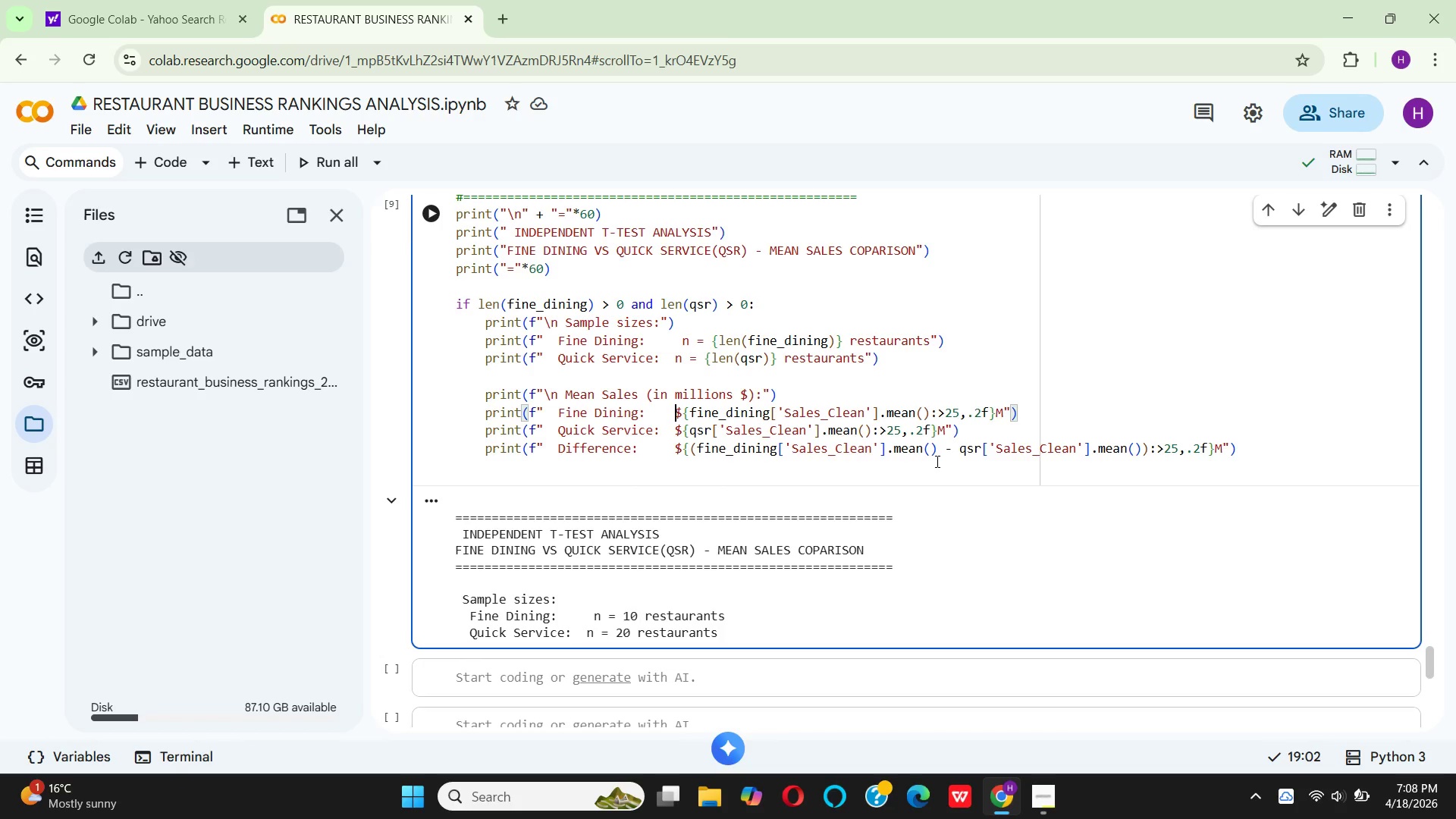 
left_click([690, 448])
 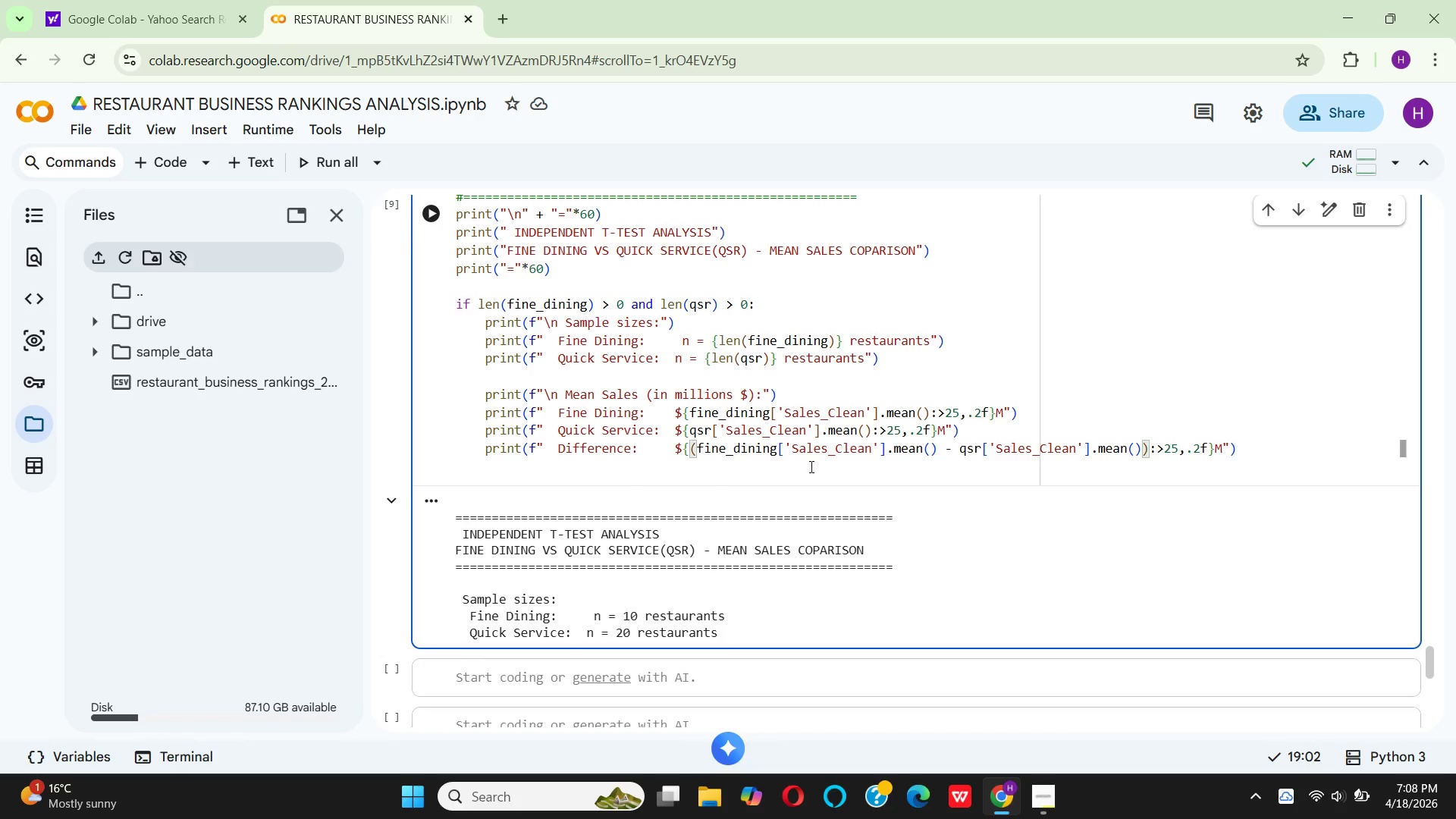 
wait(5.06)
 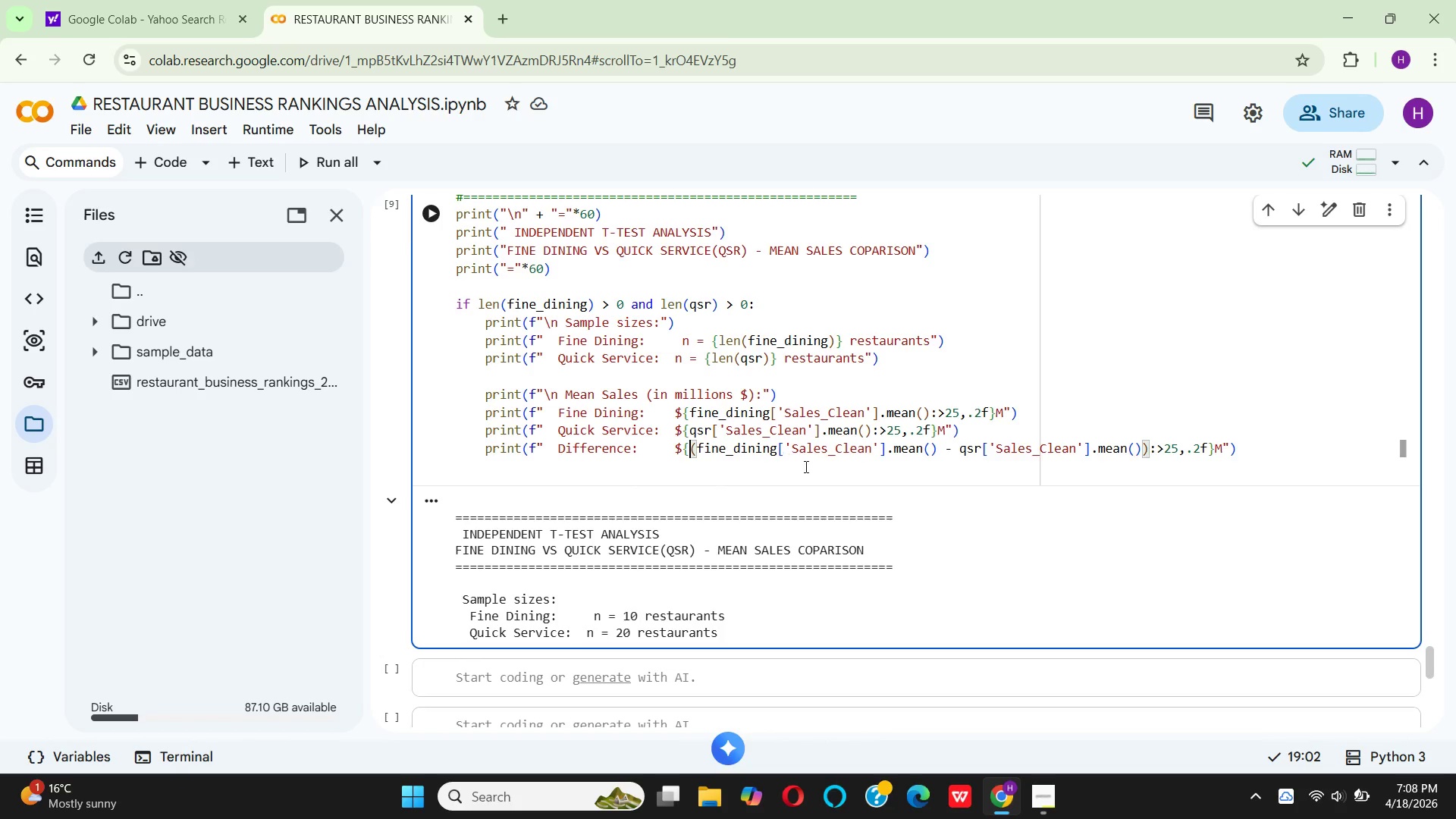 
type(abs)
 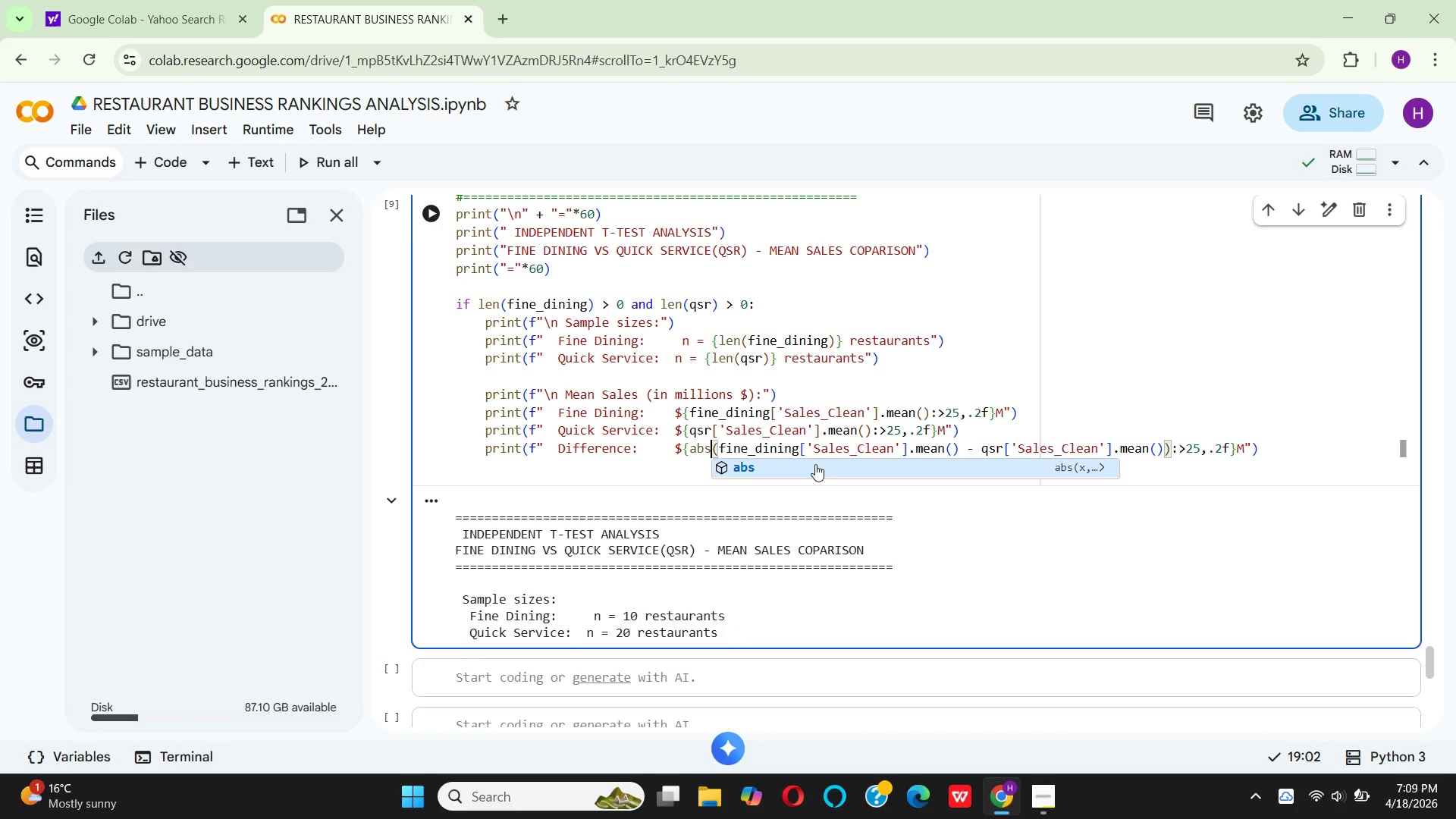 
key(Enter)
 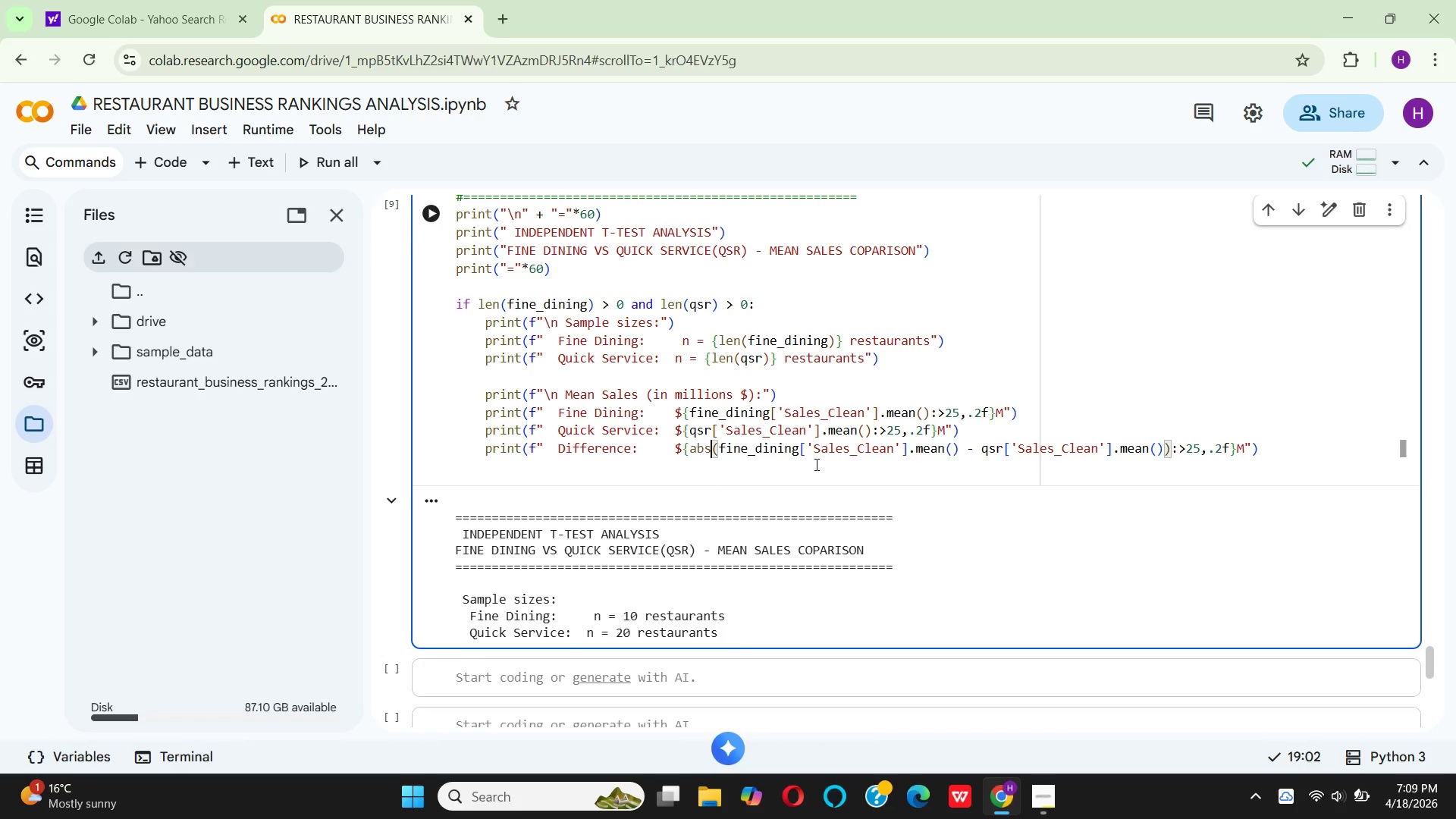 
hold_key(key=ArrowRight, duration=0.95)
 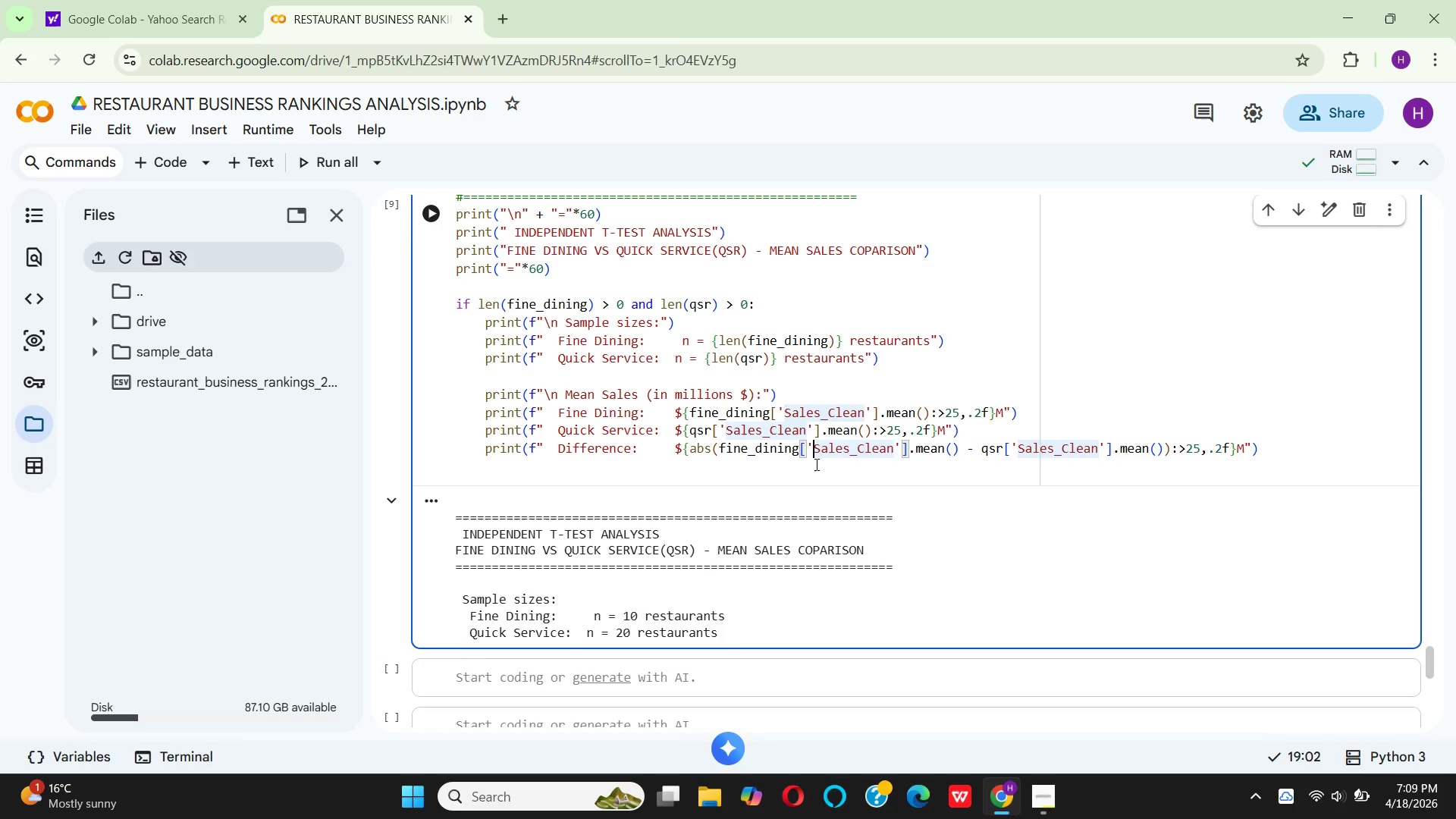 
hold_key(key=ArrowRight, duration=0.7)
 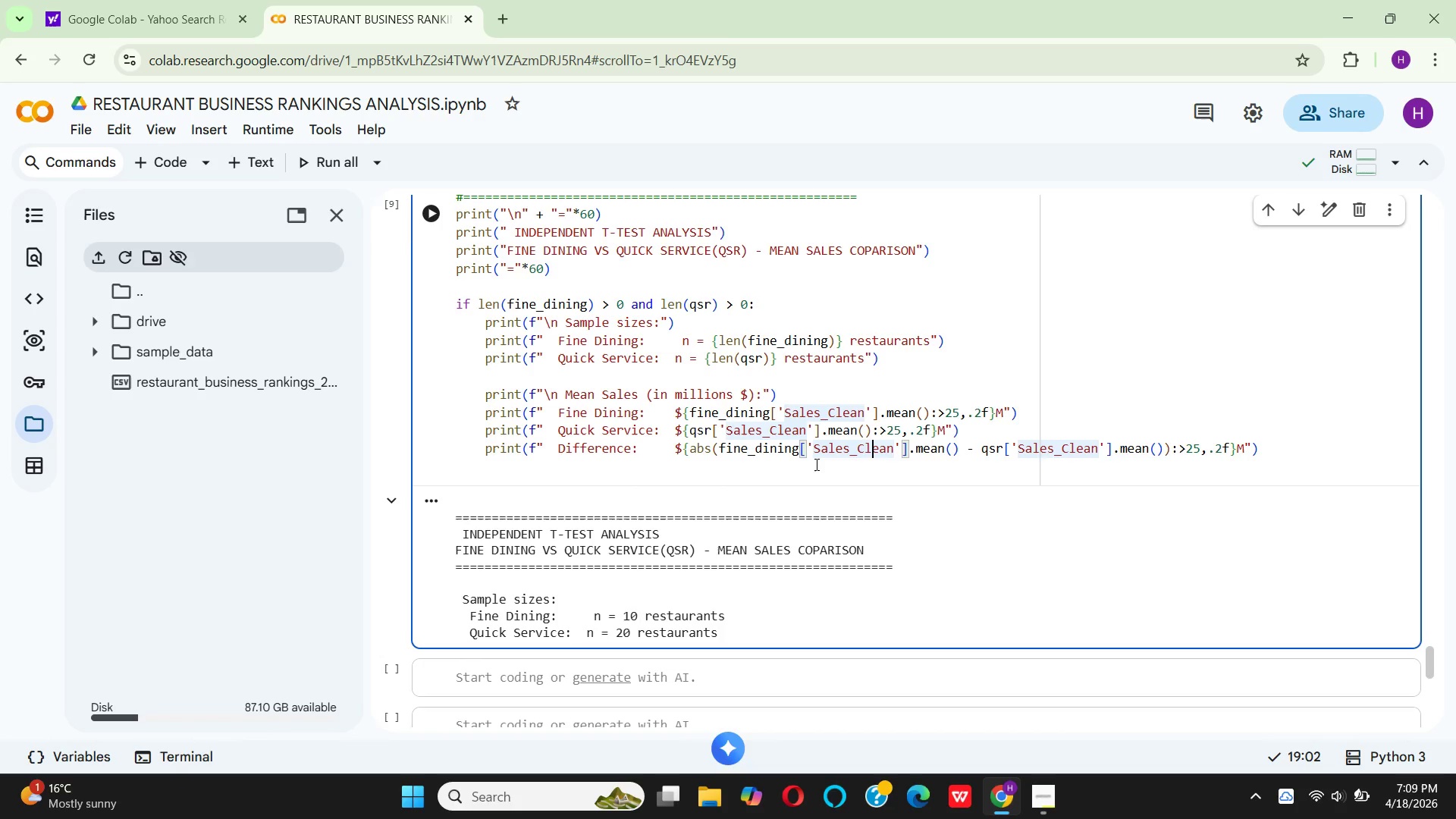 
hold_key(key=ArrowRight, duration=0.72)
 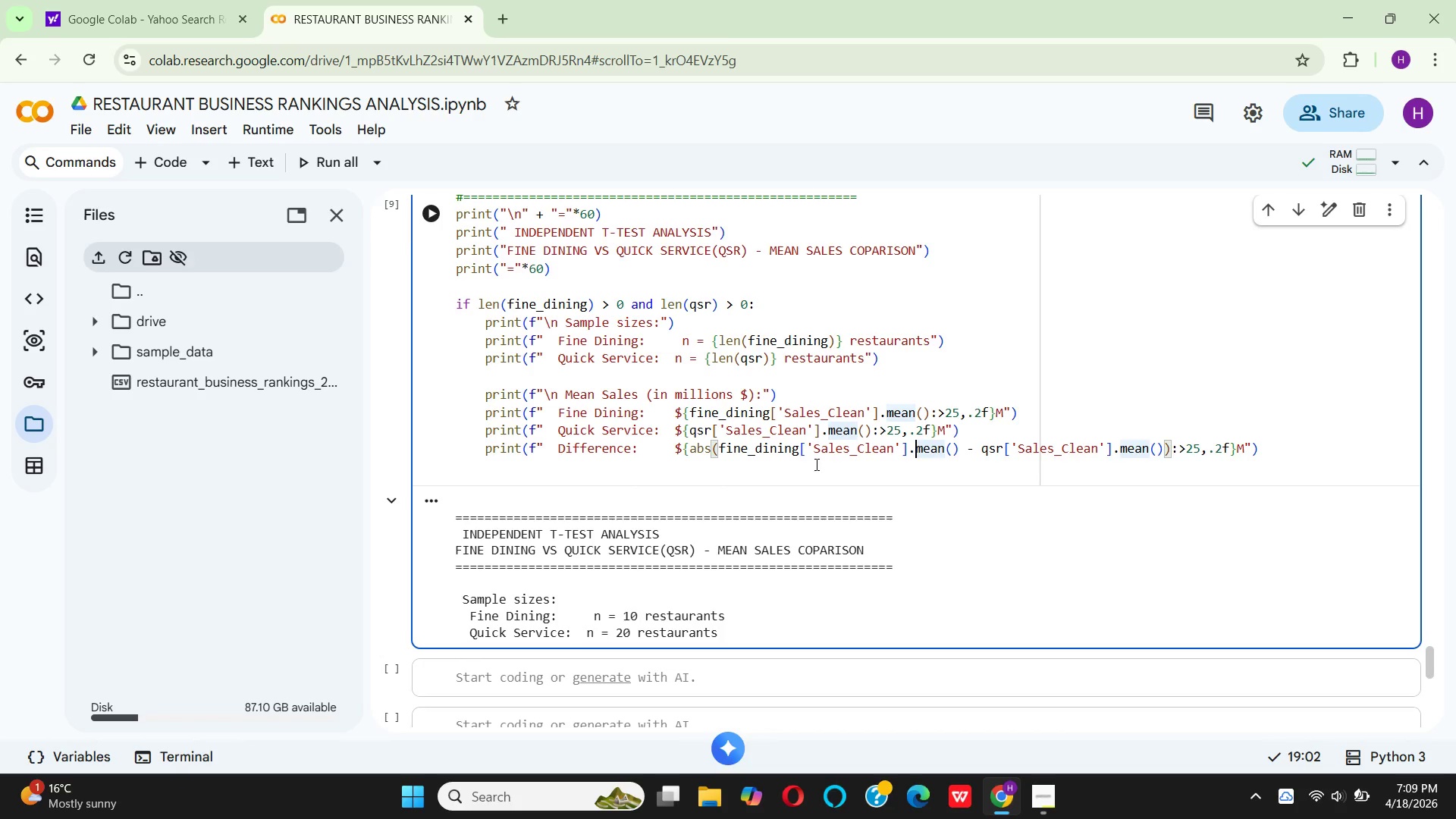 
hold_key(key=ArrowRight, duration=0.36)
 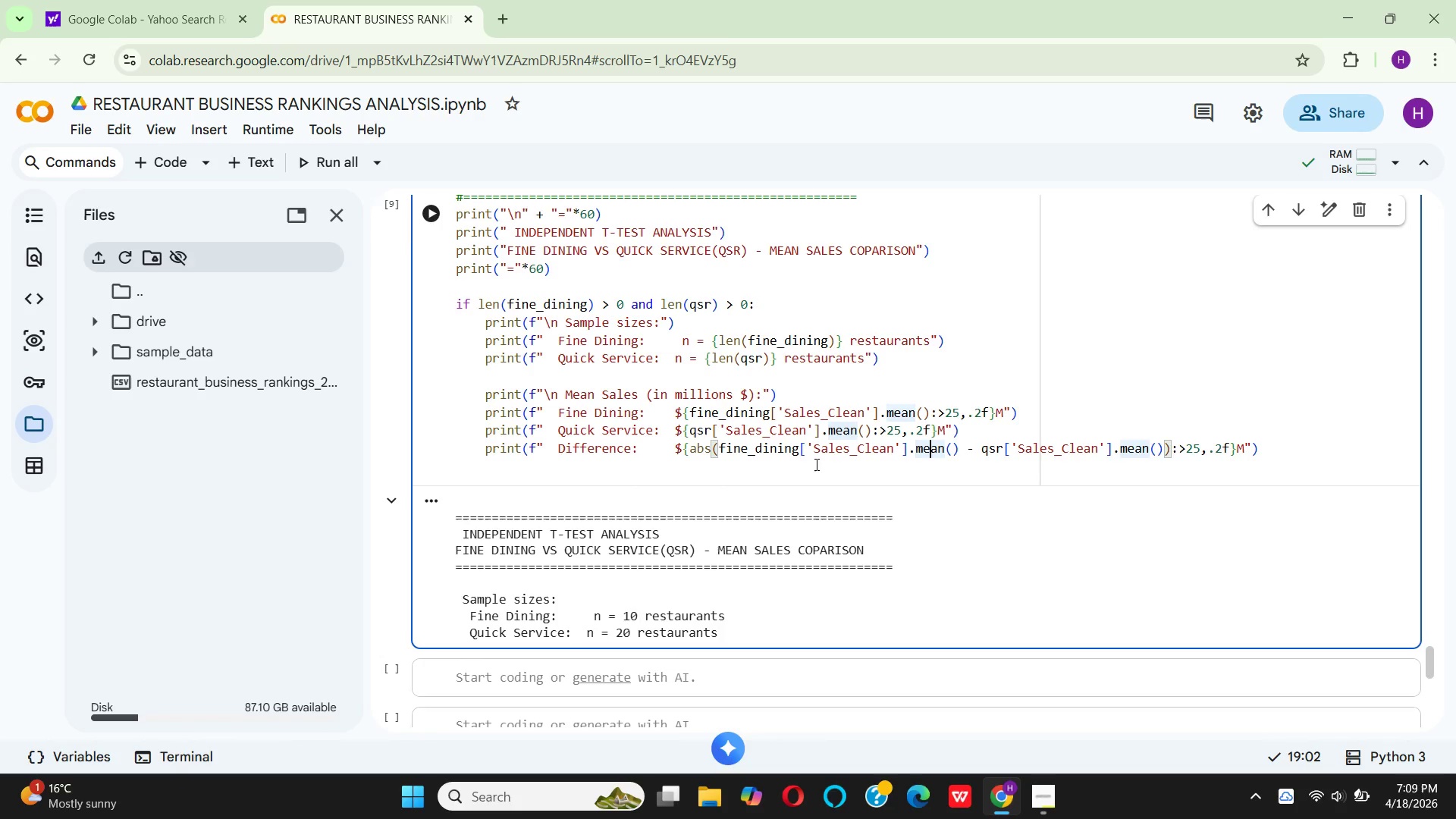 
key(ArrowRight)
 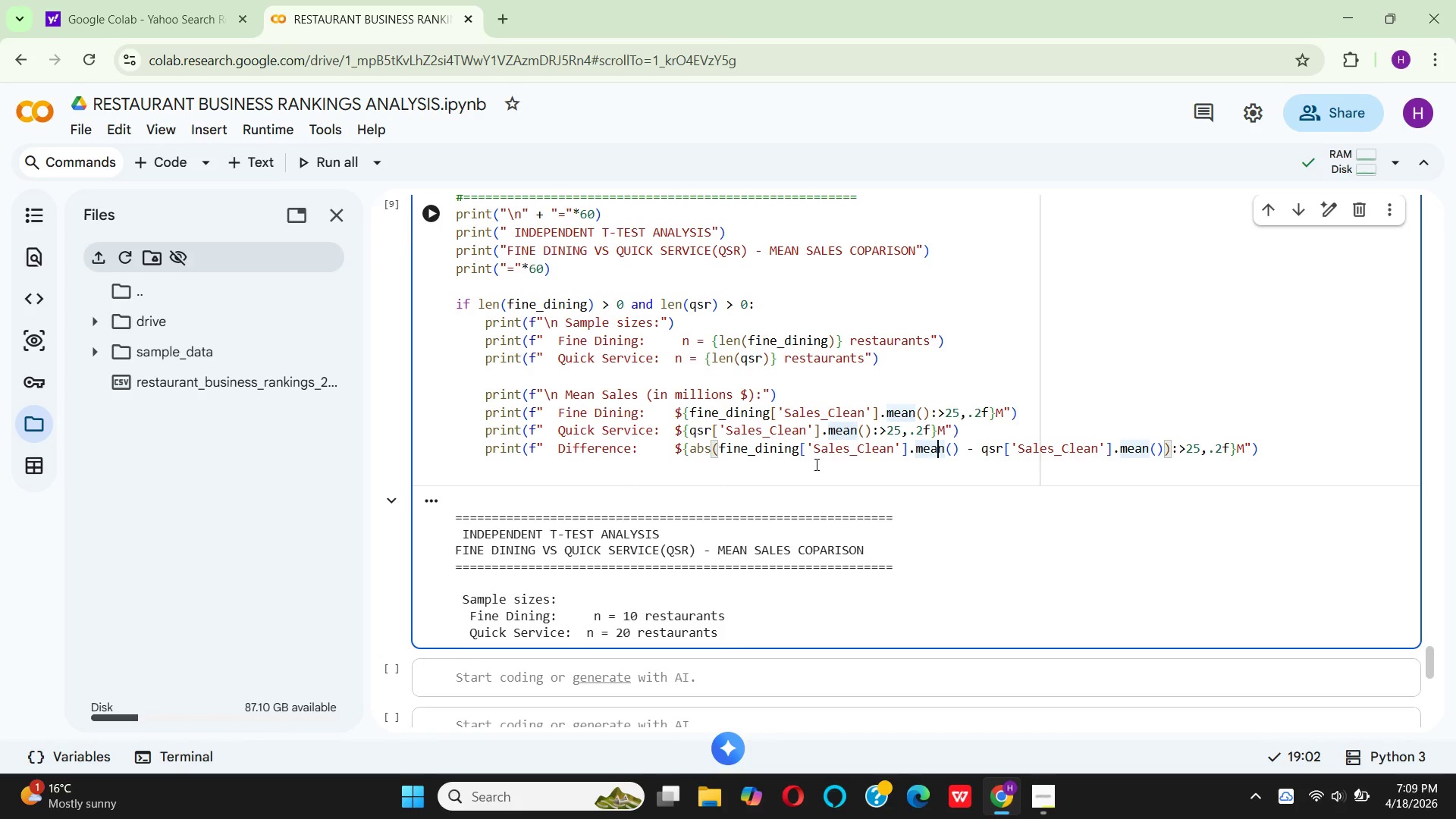 
key(ArrowRight)
 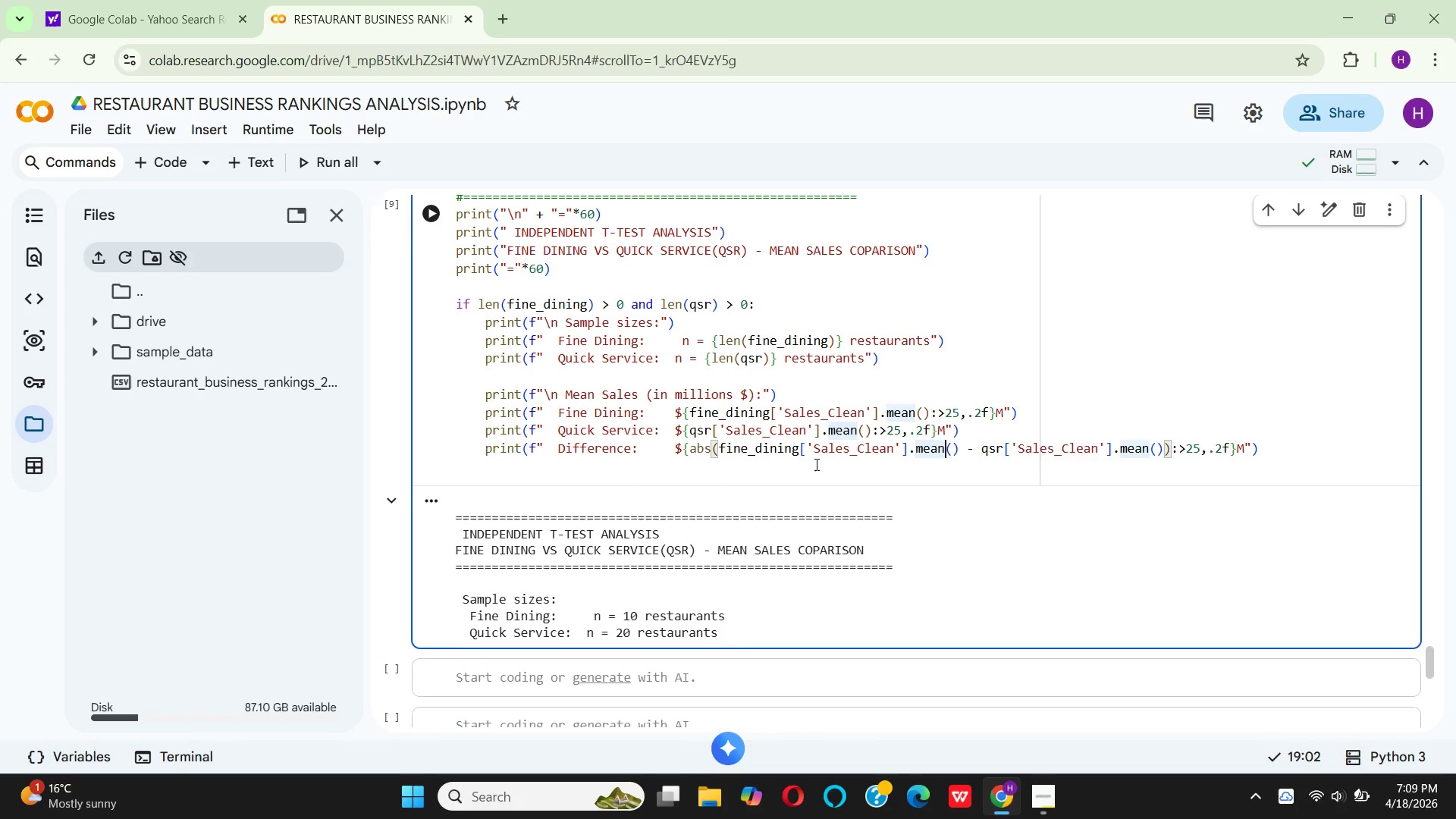 
key(ArrowRight)
 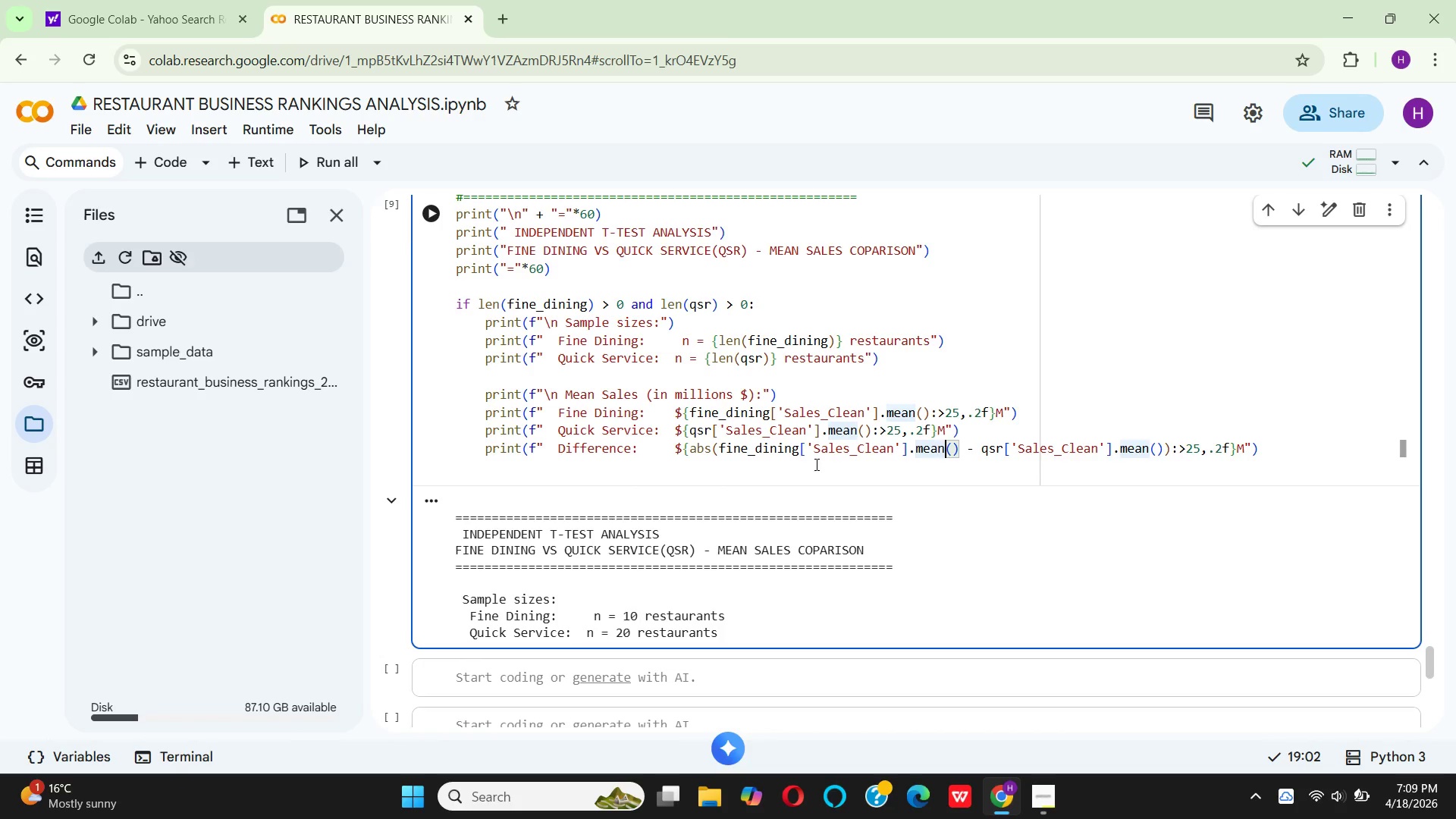 
key(ArrowRight)
 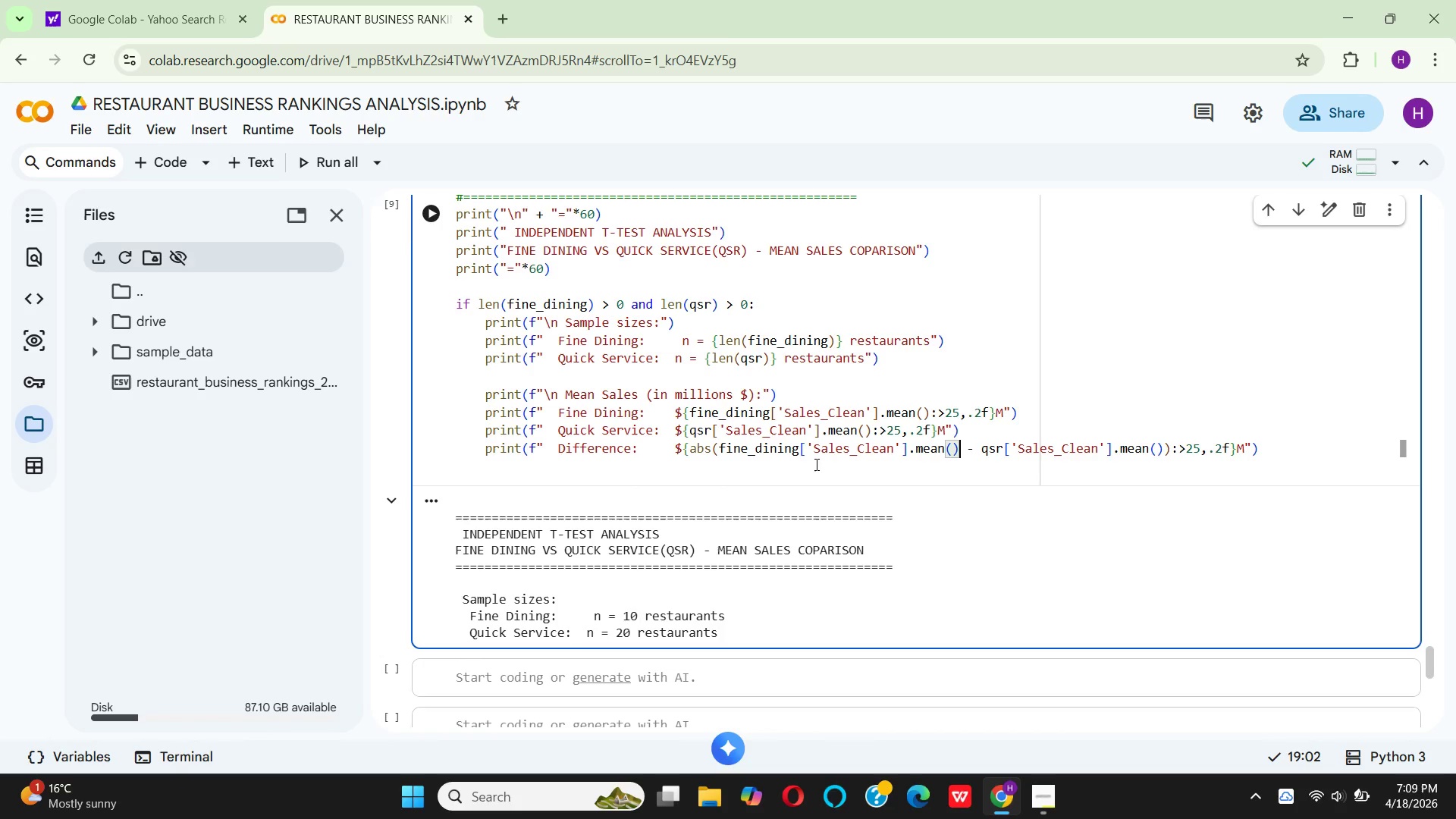 
key(ArrowRight)
 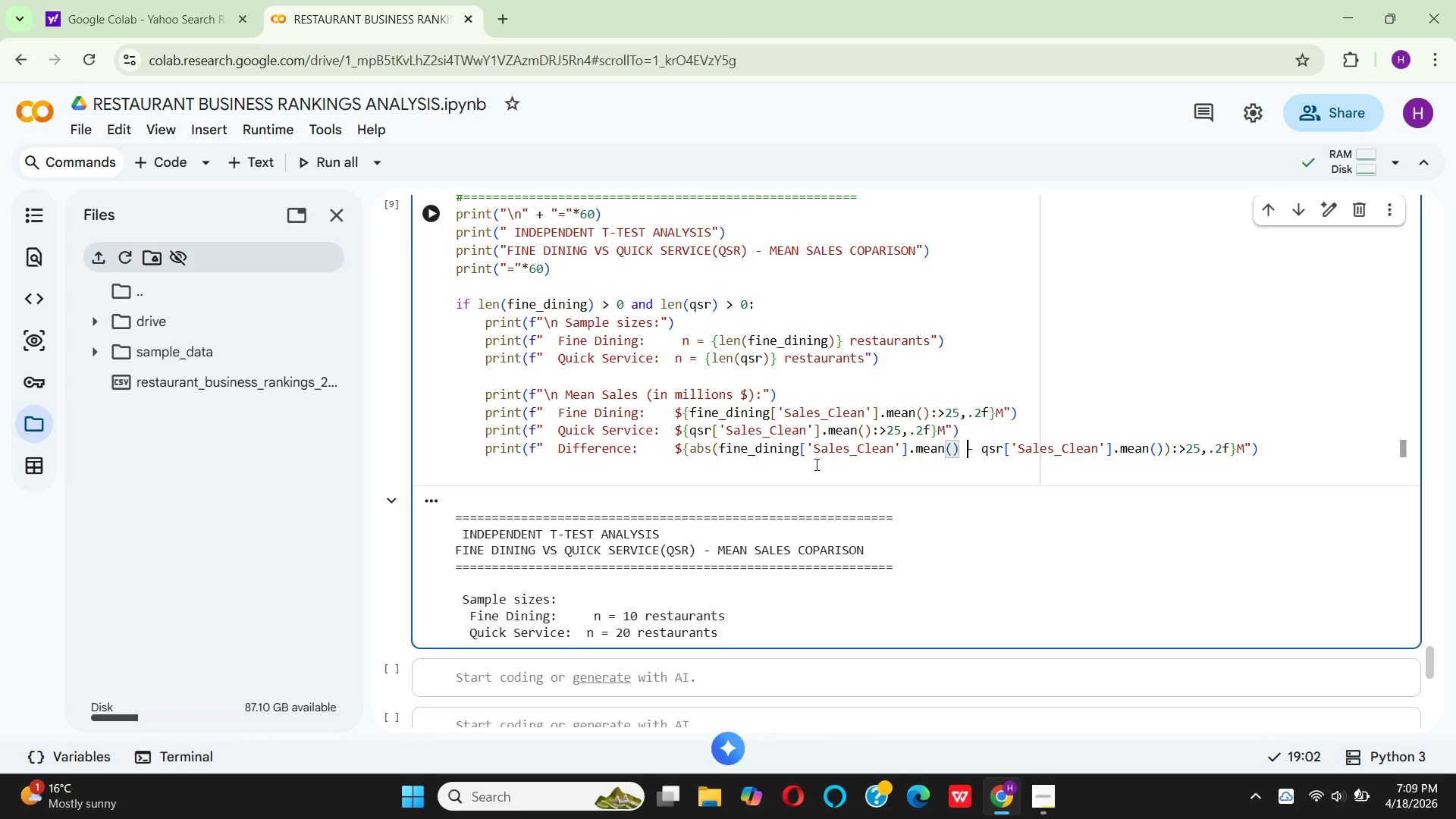 
hold_key(key=ArrowRight, duration=0.59)
 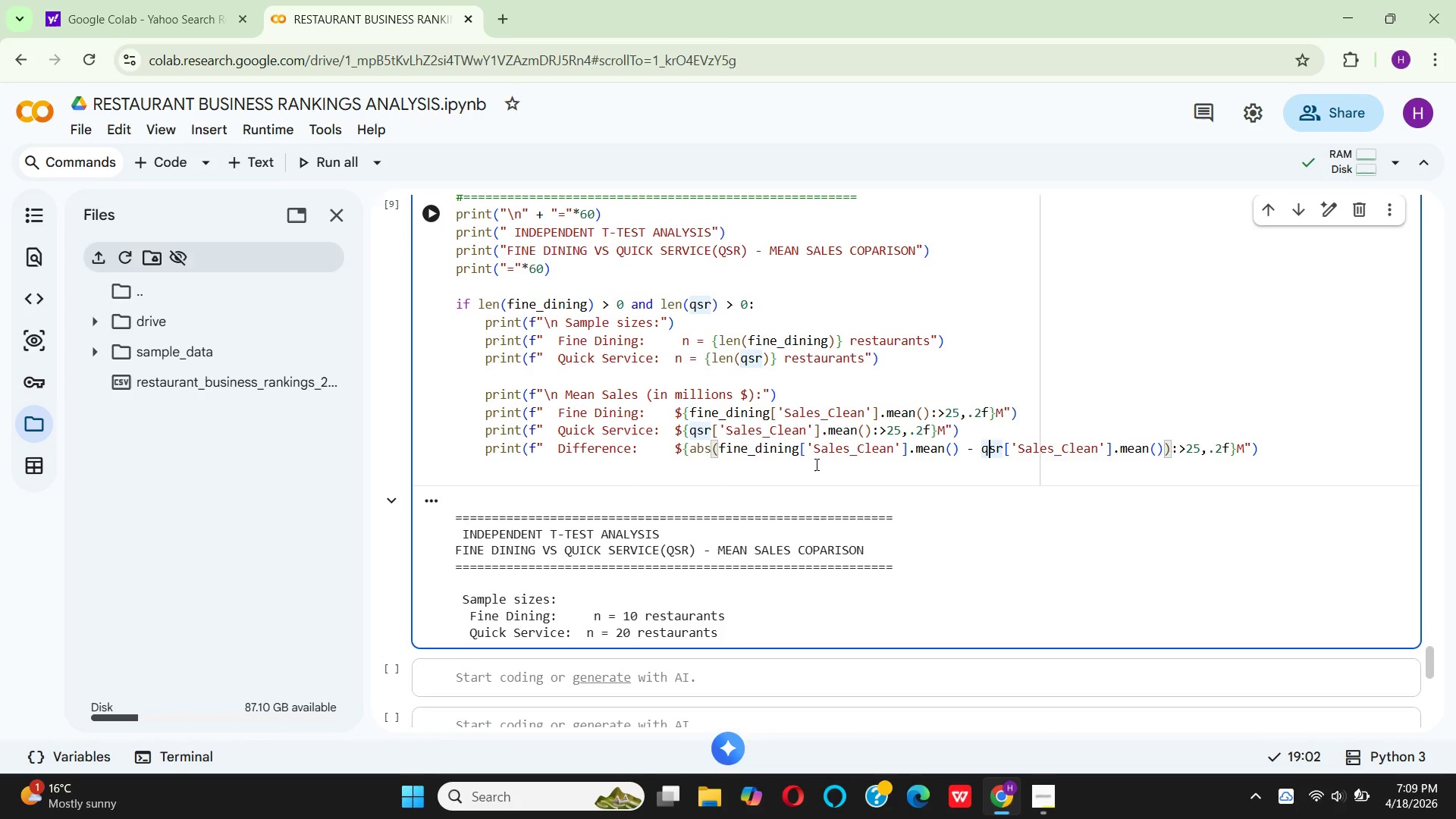 
hold_key(key=ArrowRight, duration=0.92)
 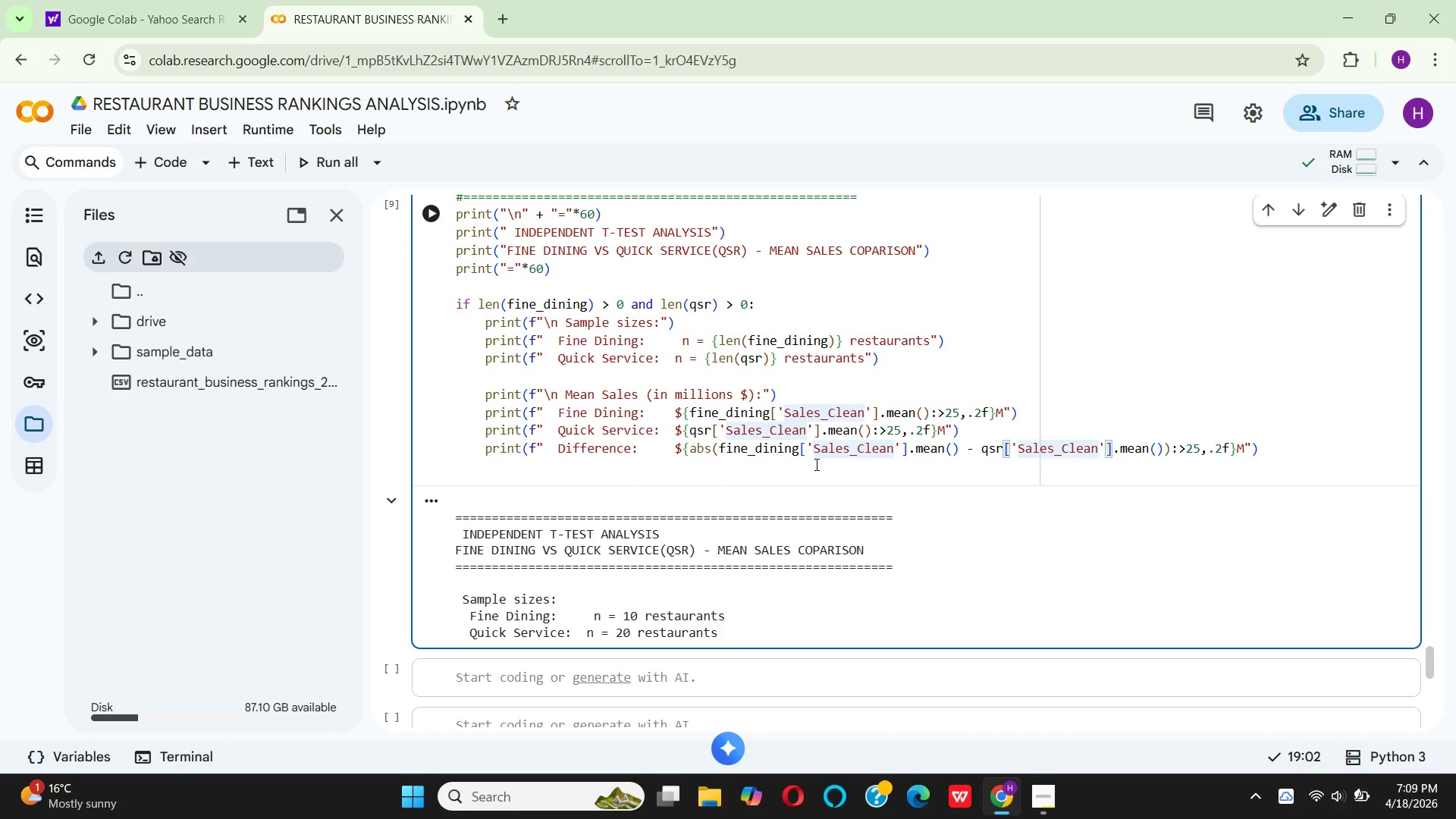 
hold_key(key=ArrowRight, duration=4.86)
 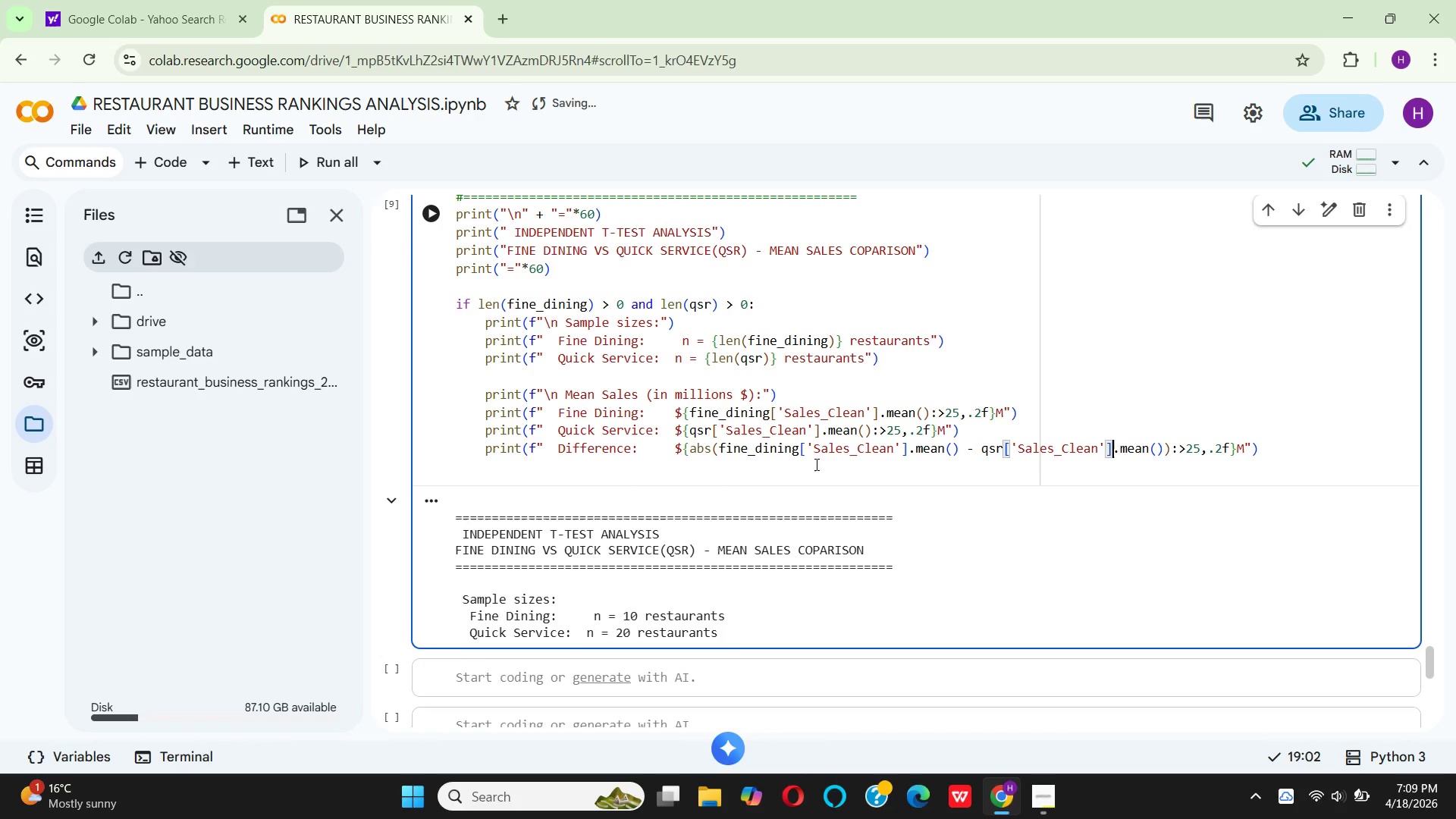 
hold_key(key=ArrowRight, duration=0.94)
 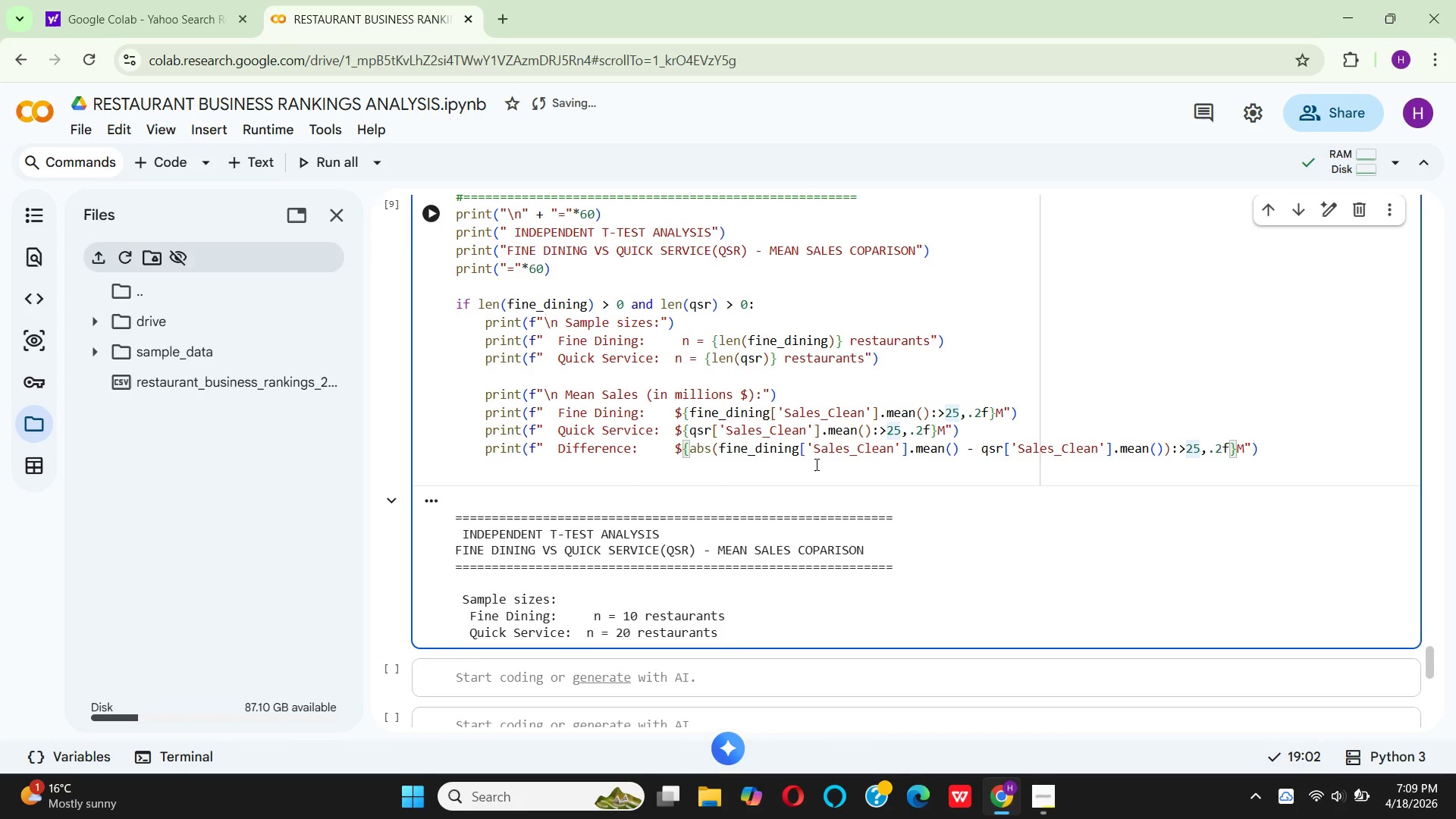 
key(ArrowRight)
 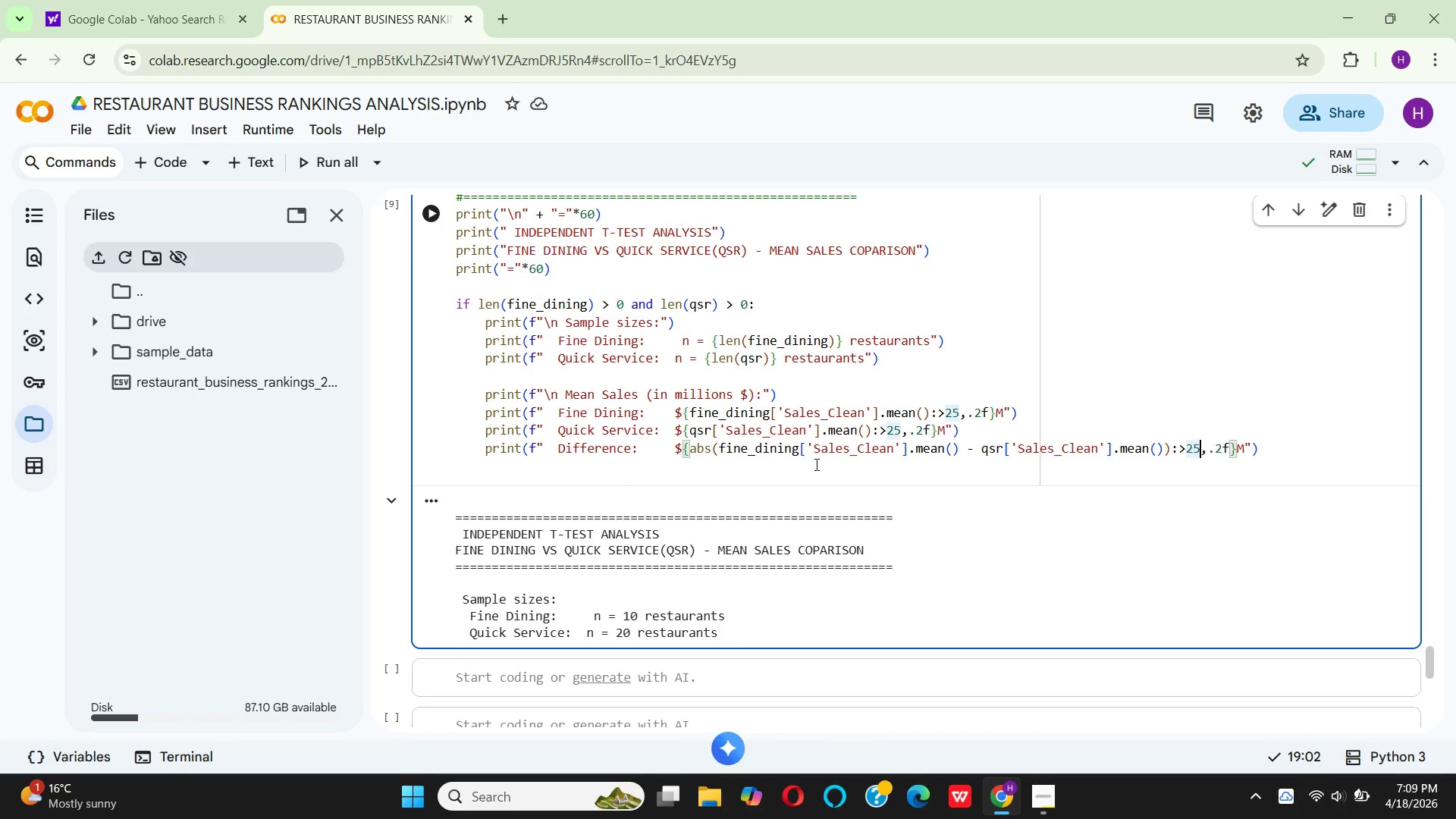 
key(ArrowRight)
 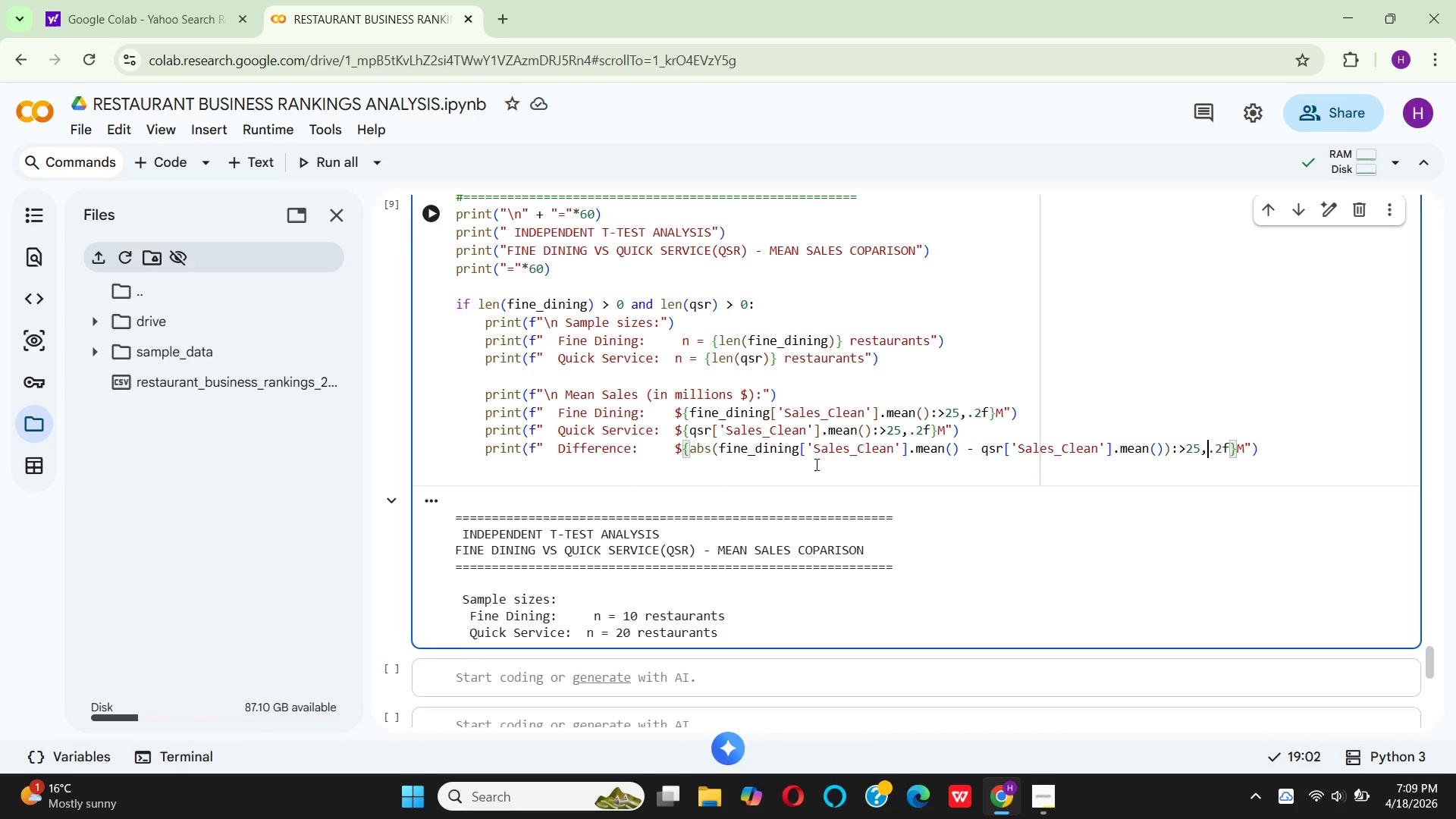 
key(ArrowRight)
 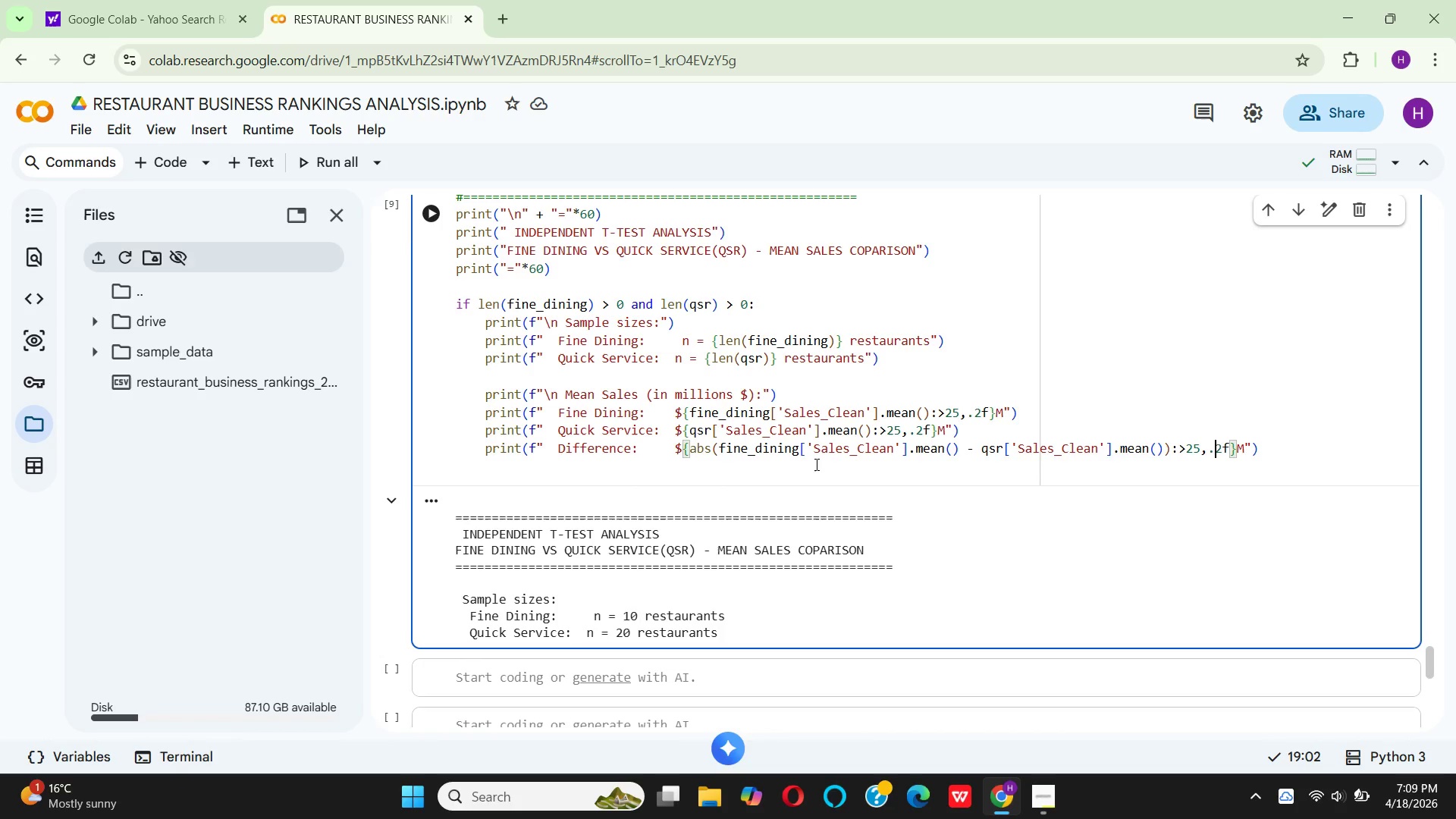 
key(ArrowRight)
 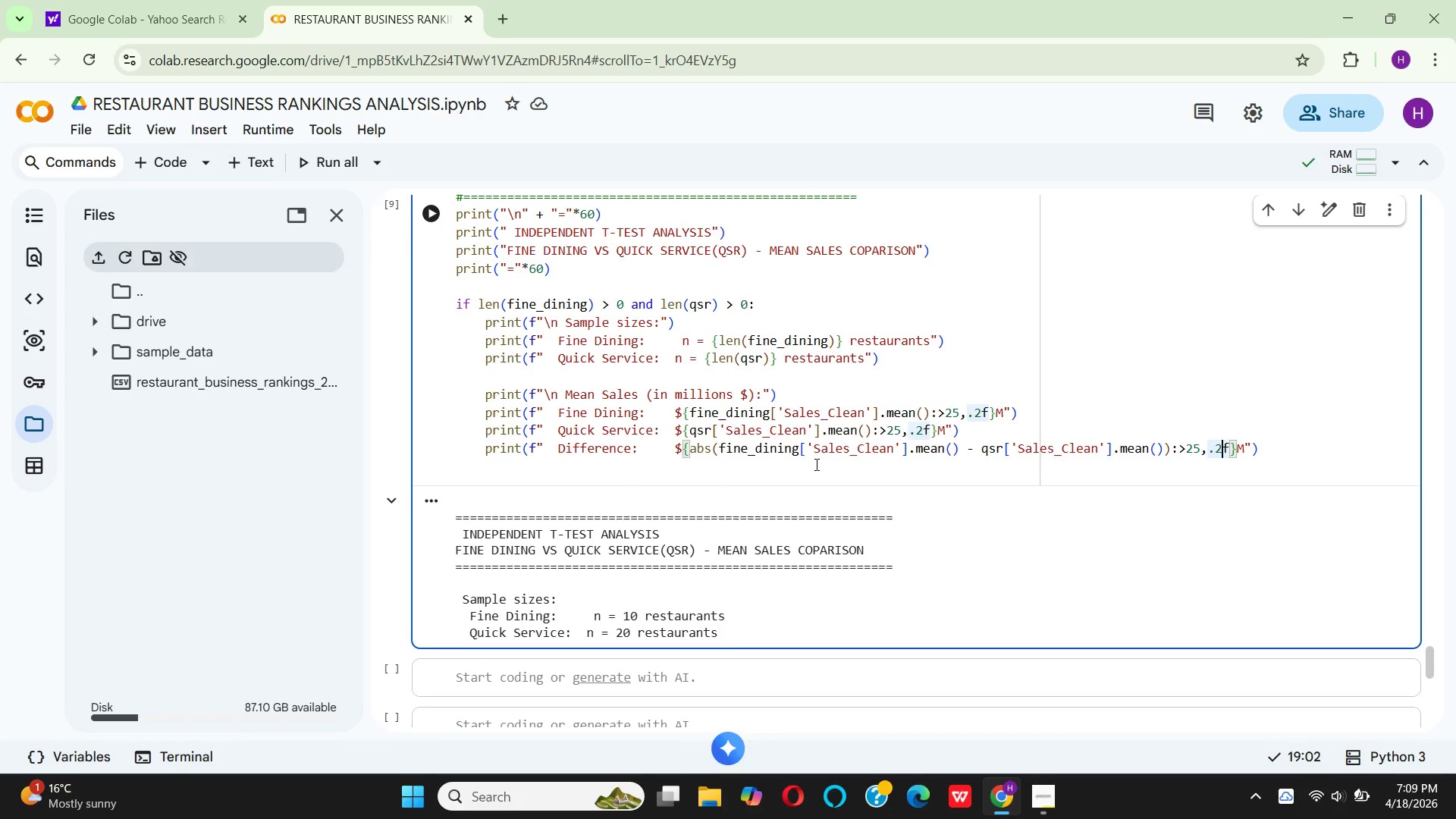 
key(ArrowRight)
 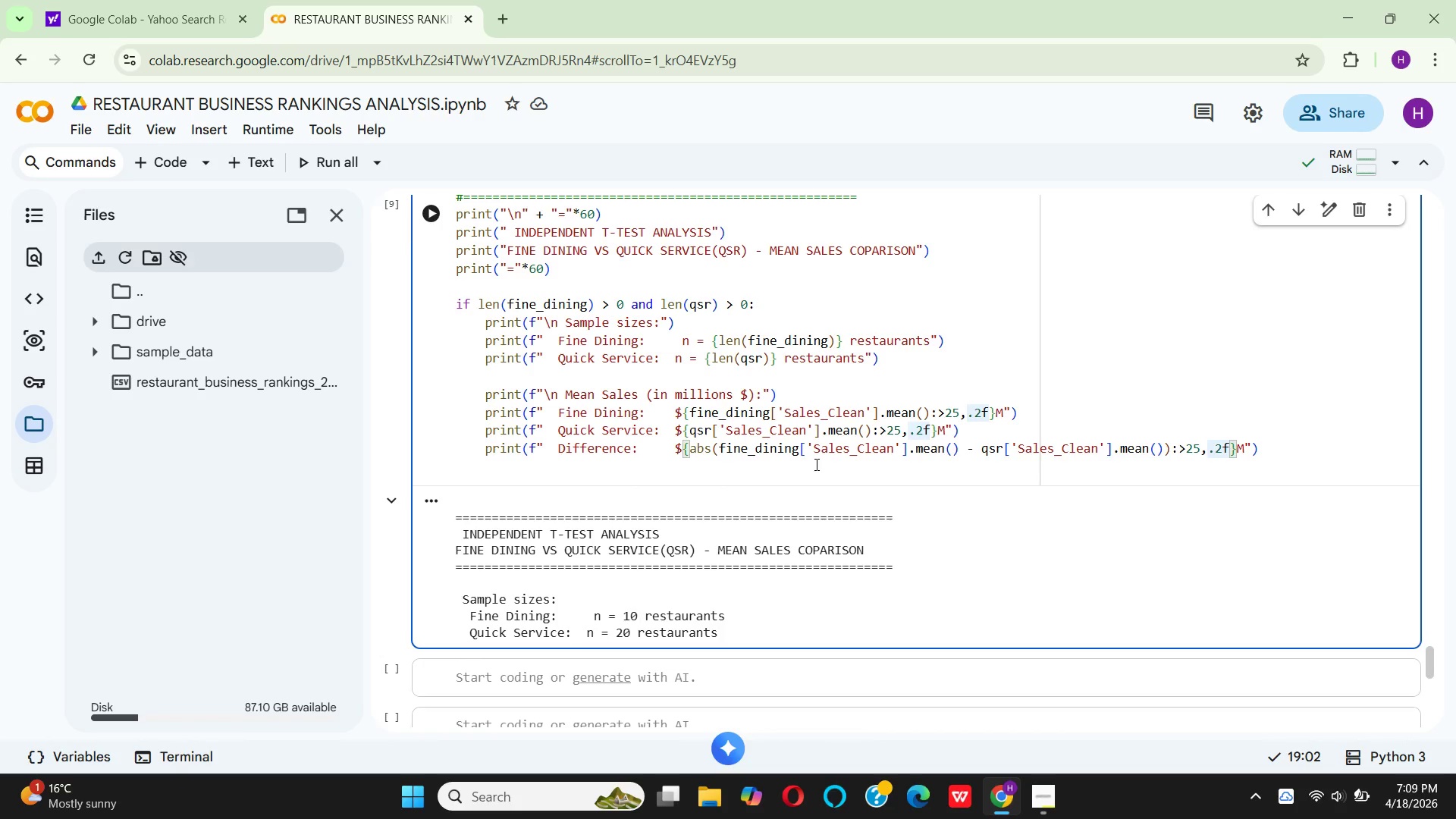 
key(ArrowRight)
 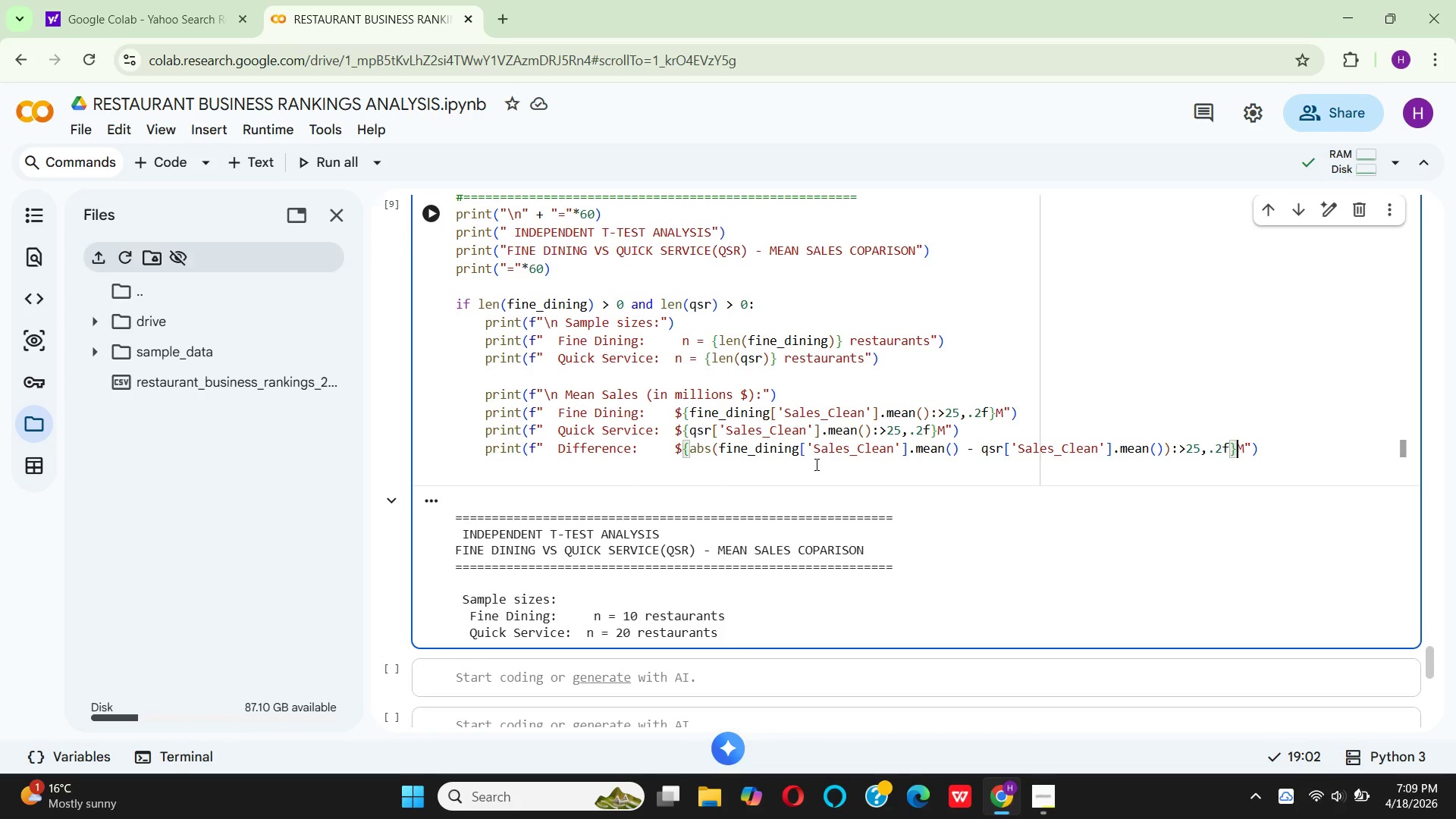 
key(ArrowRight)
 